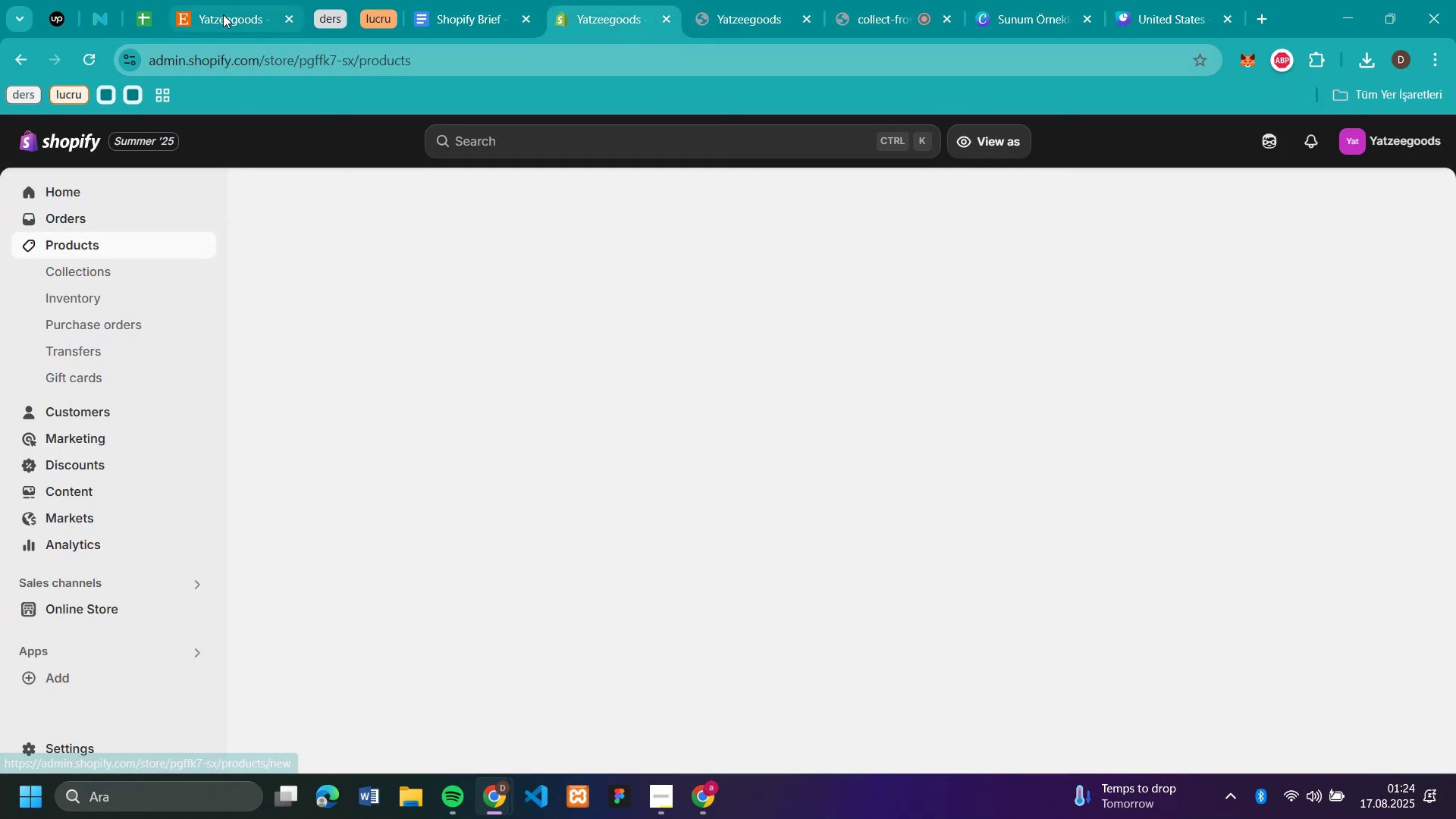 
left_click([223, 14])
 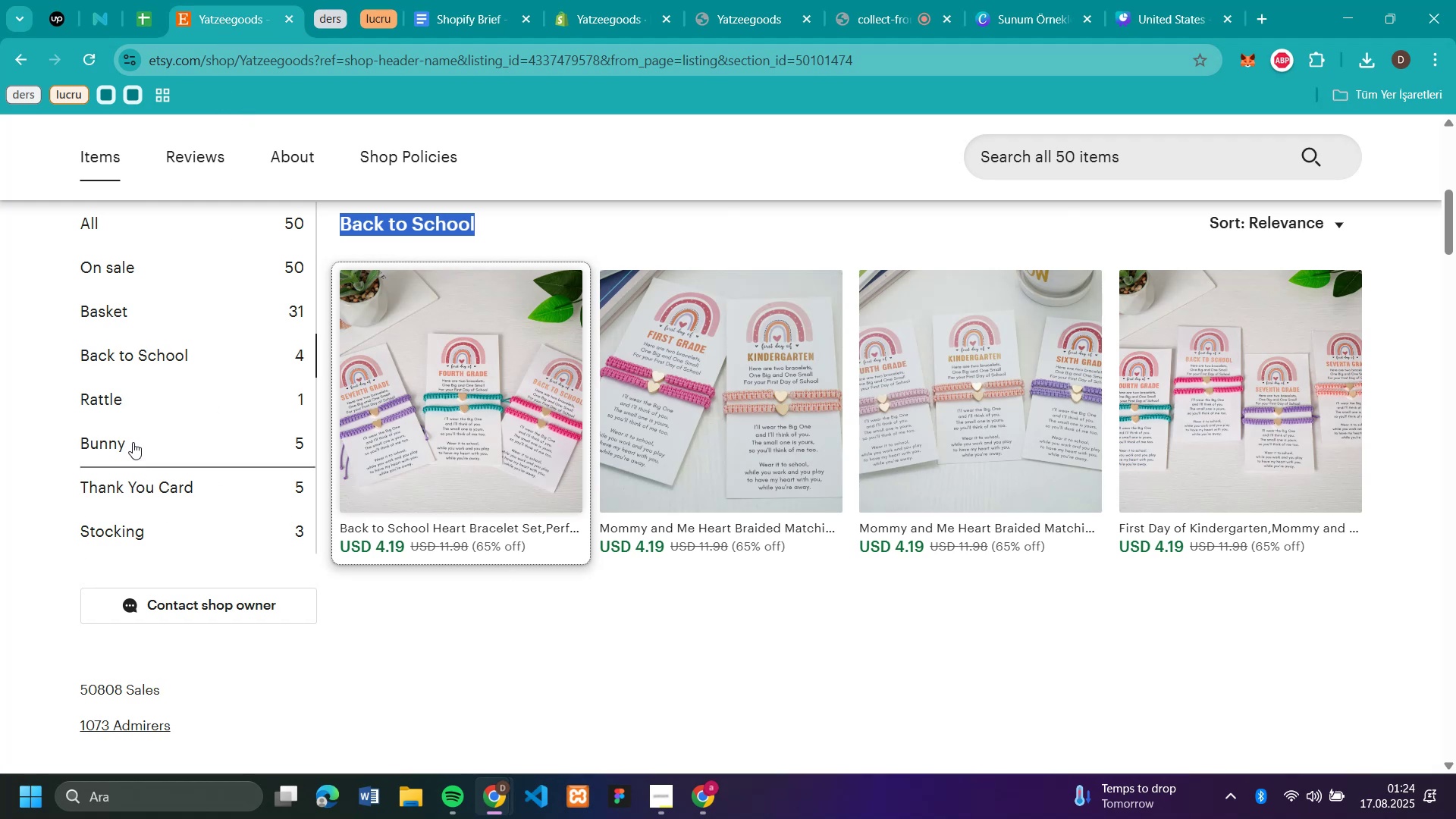 
wait(8.7)
 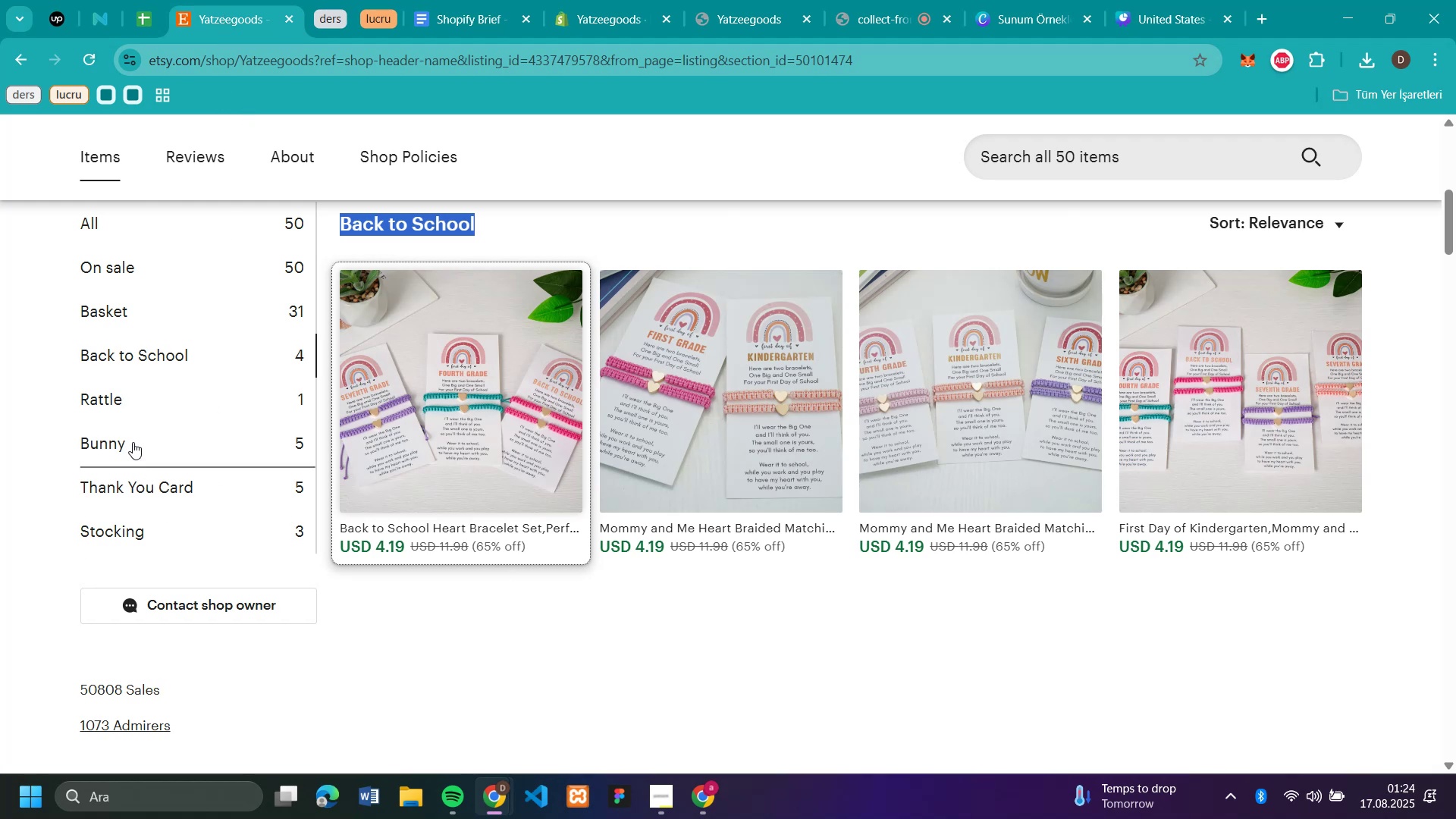 
left_click([146, 307])
 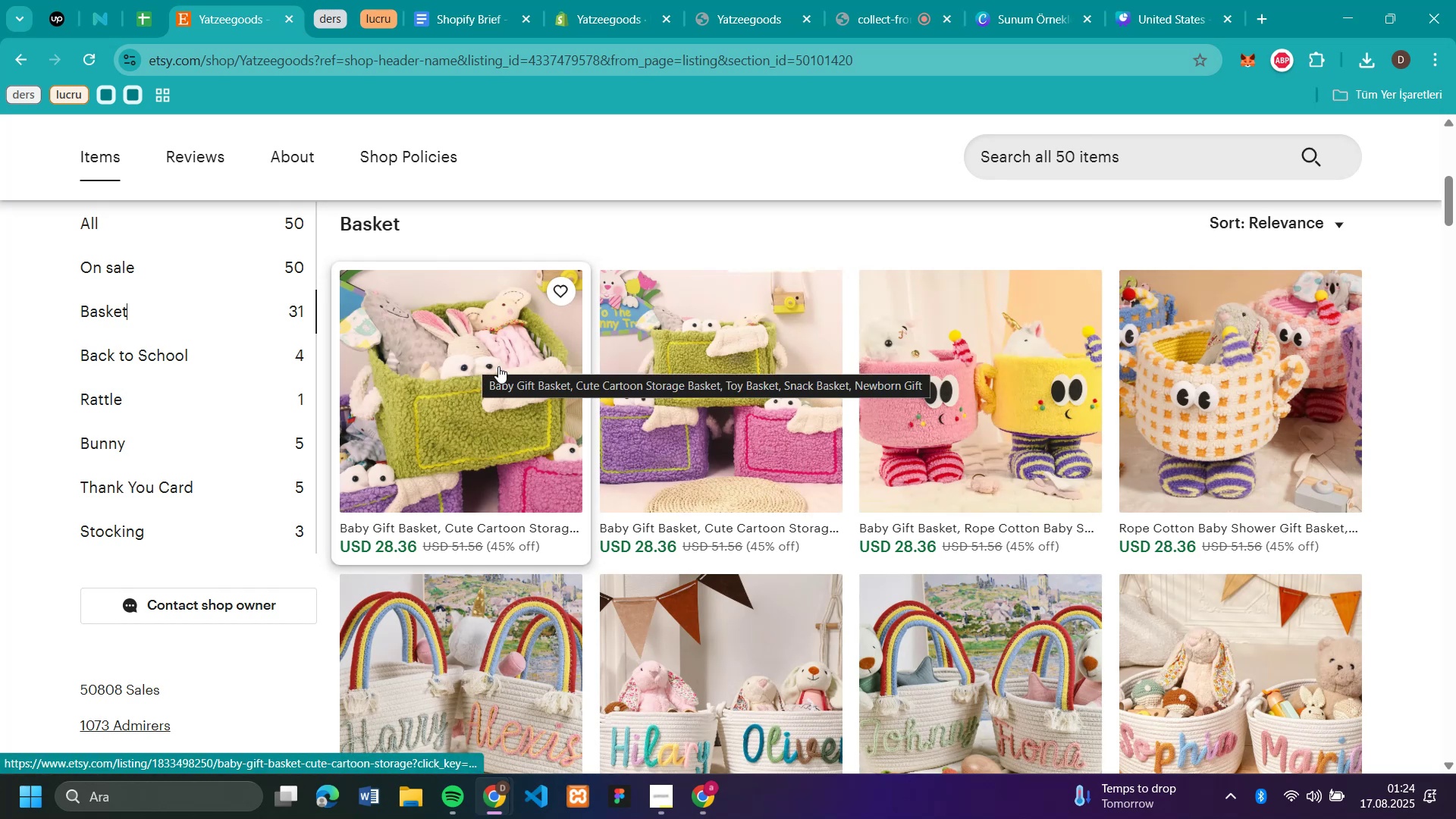 
scroll: coordinate [1255, 400], scroll_direction: down, amount: 8.0
 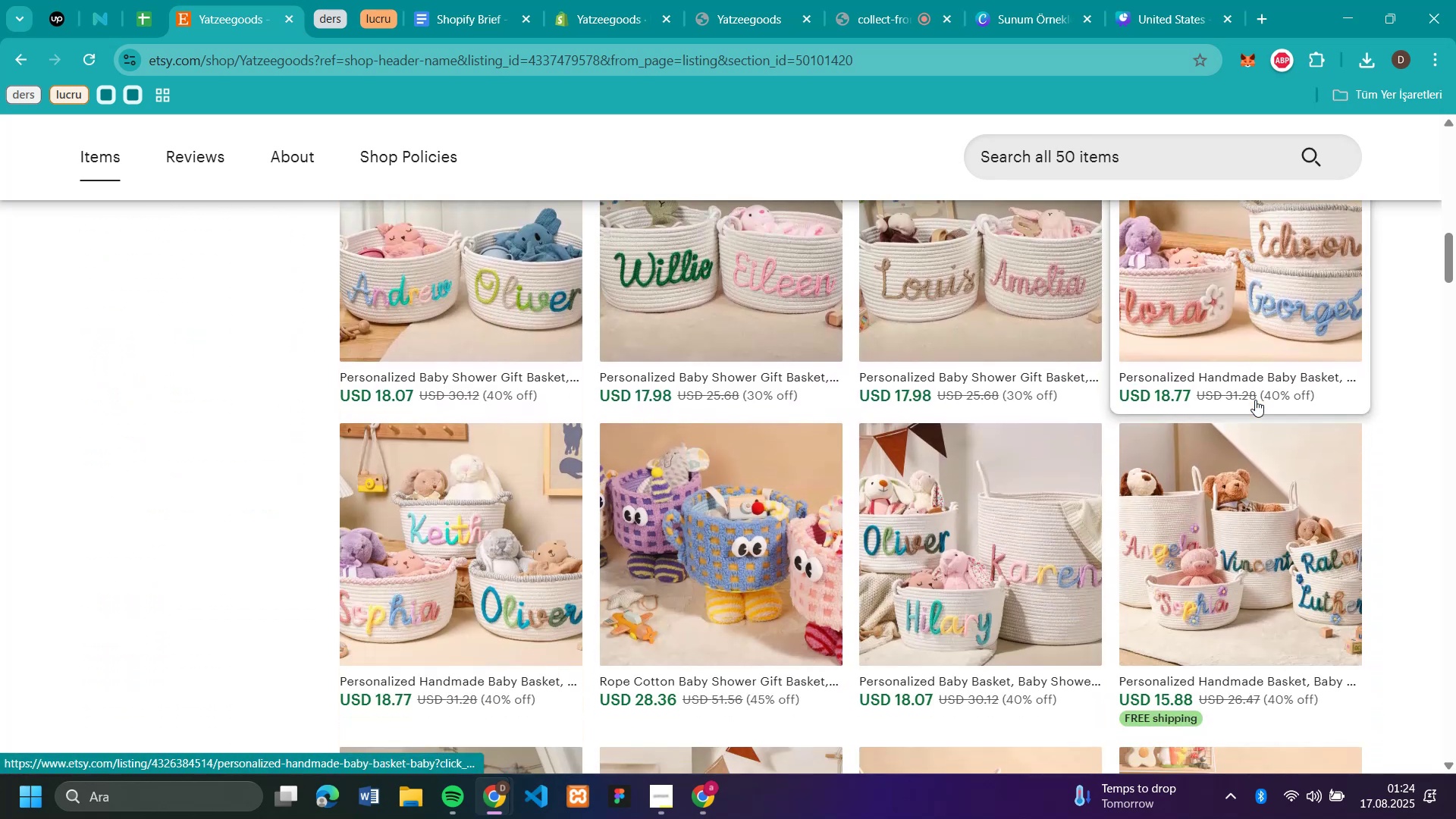 
scroll: coordinate [1255, 400], scroll_direction: up, amount: 8.0
 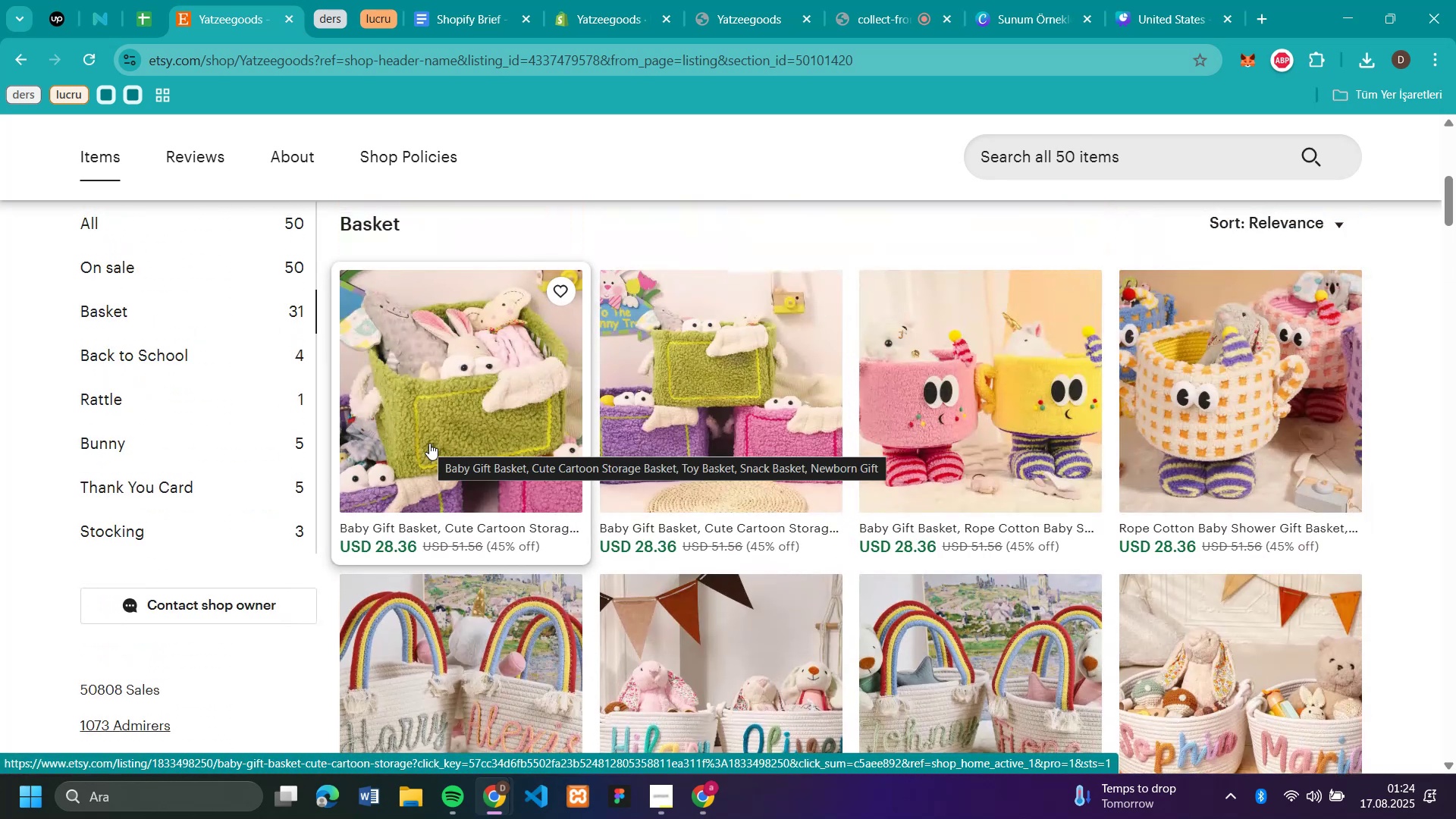 
left_click([429, 443])
 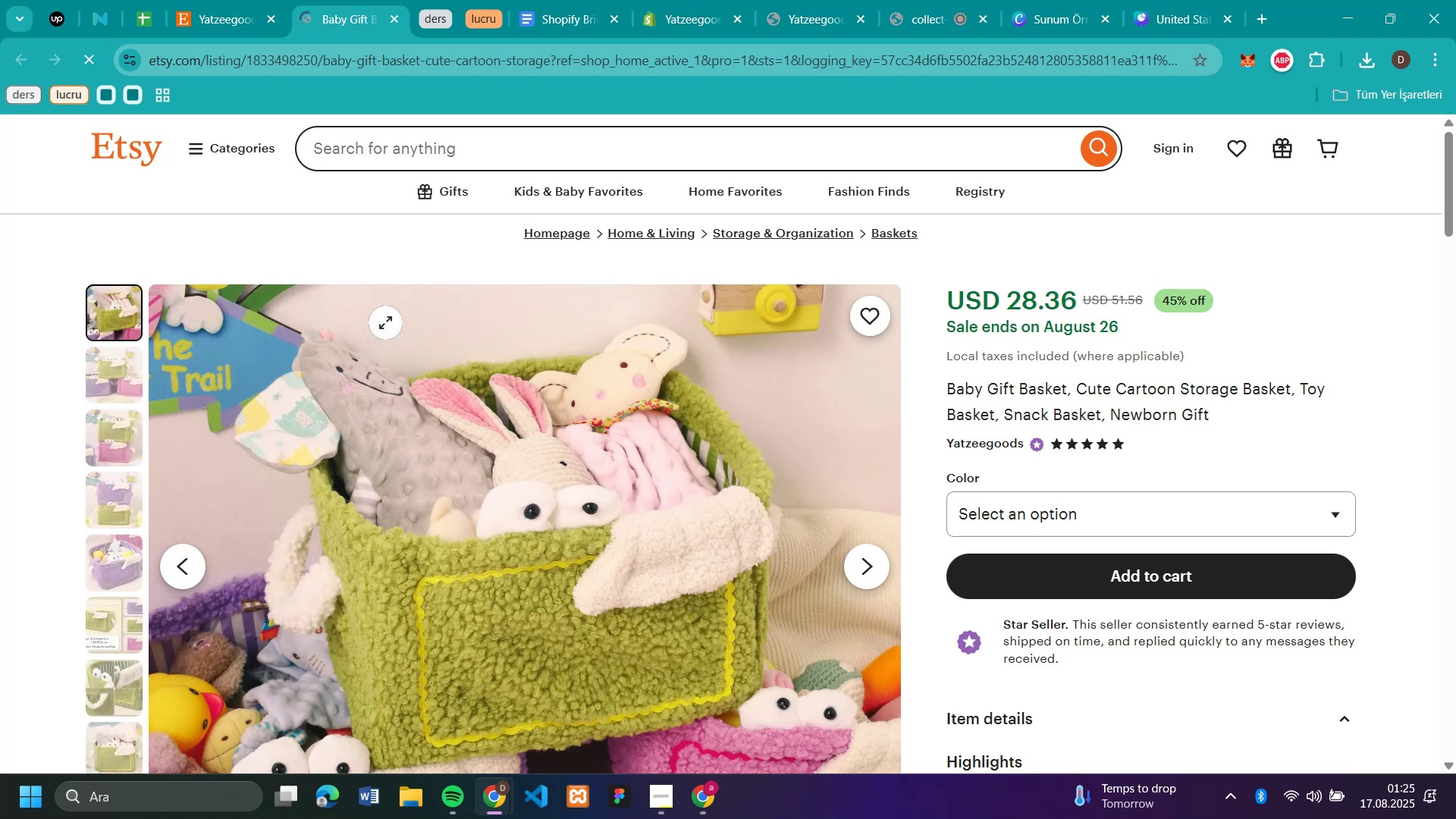 
scroll: coordinate [554, 460], scroll_direction: down, amount: 1.0
 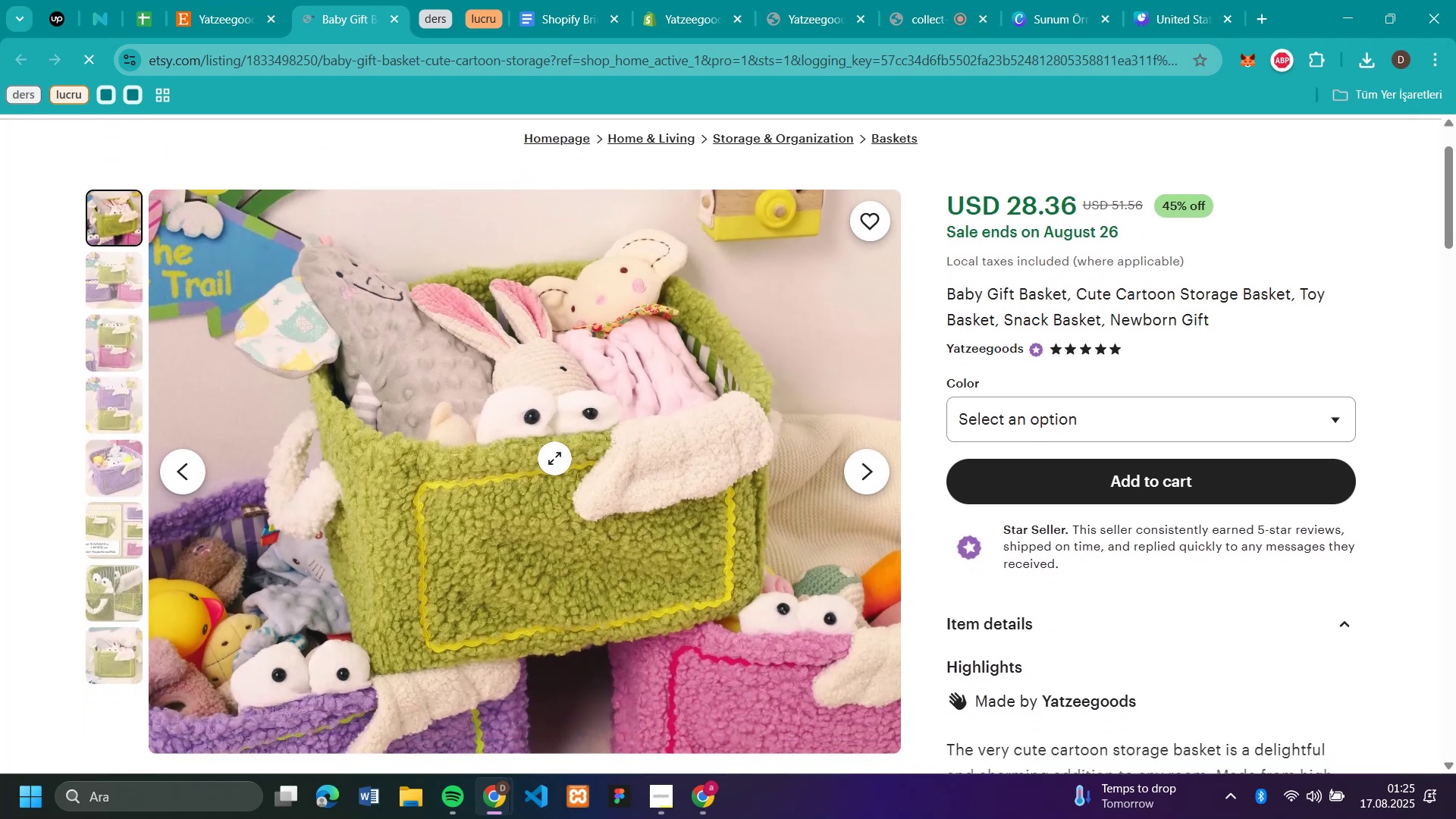 
right_click([554, 458])
 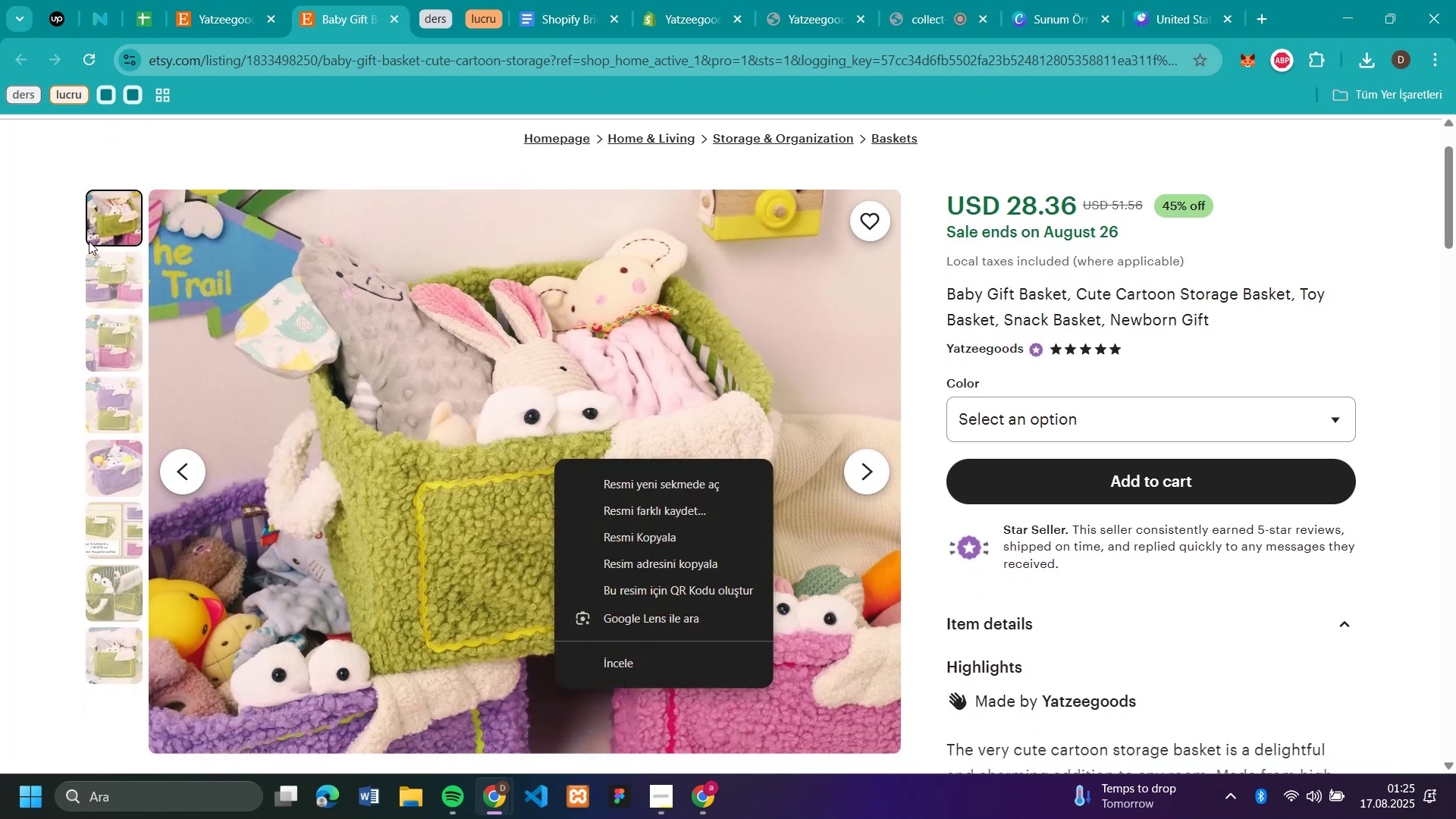 
left_click([98, 271])
 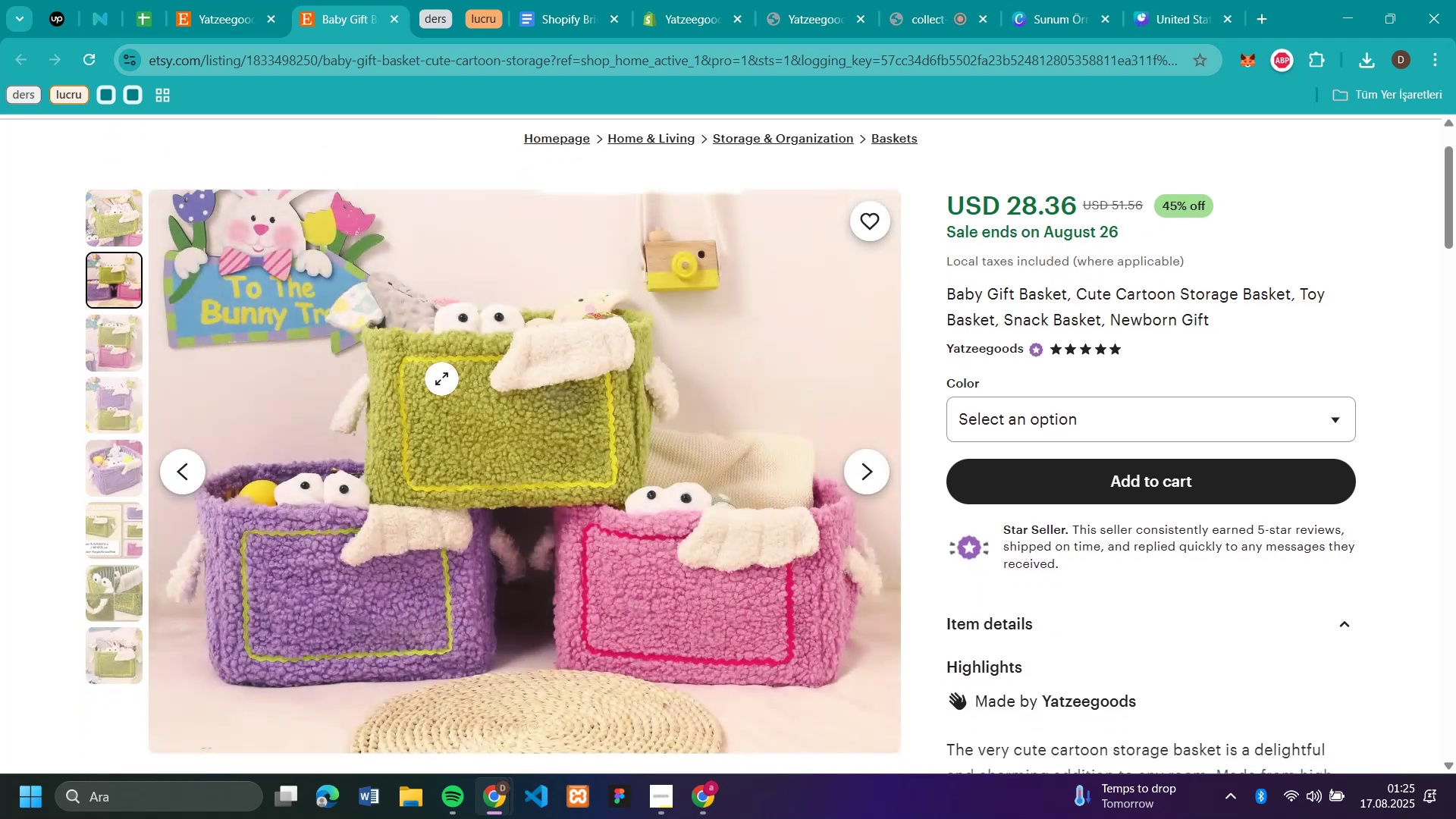 
right_click([441, 378])
 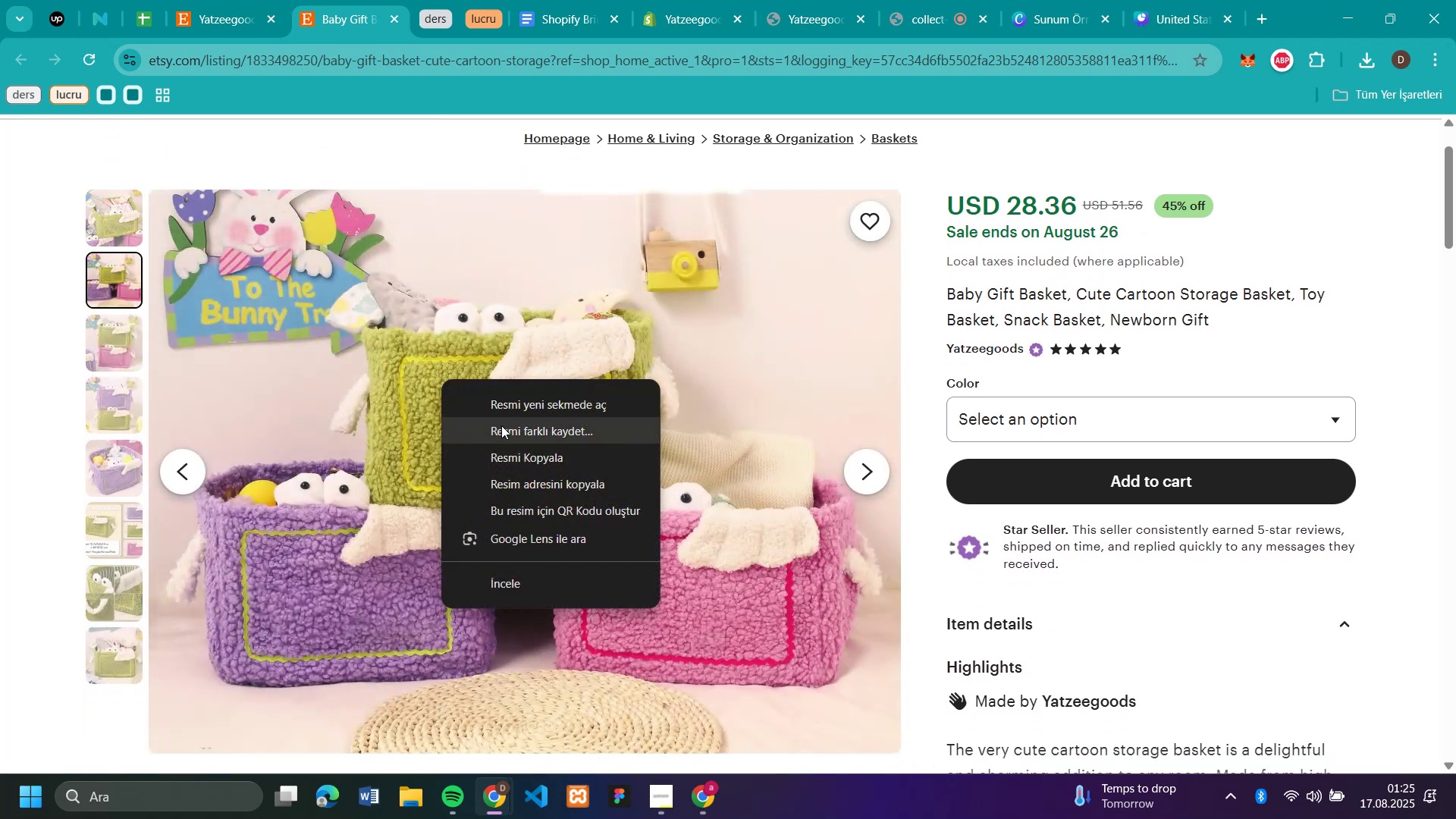 
left_click([501, 425])
 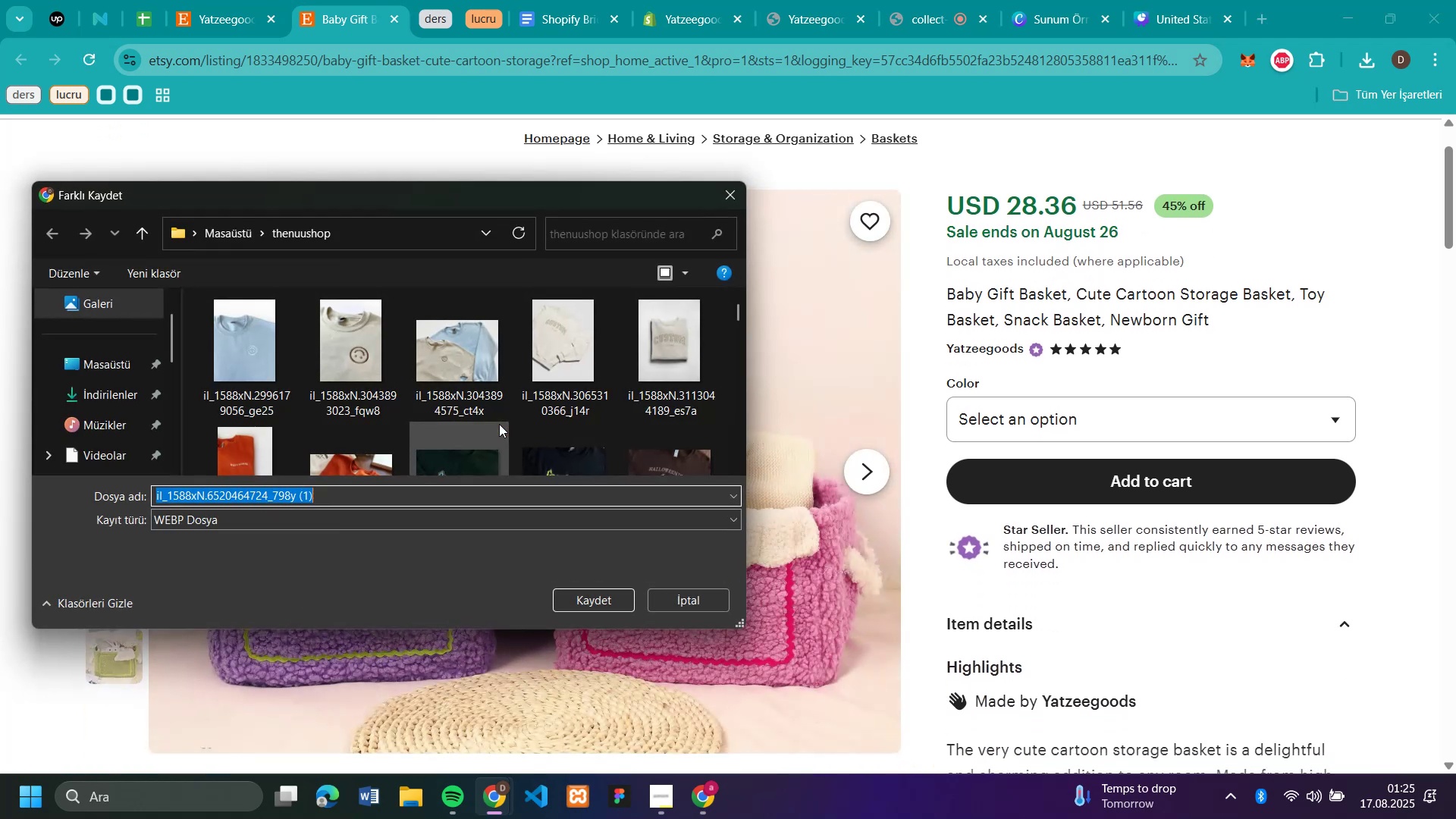 
key(Enter)
 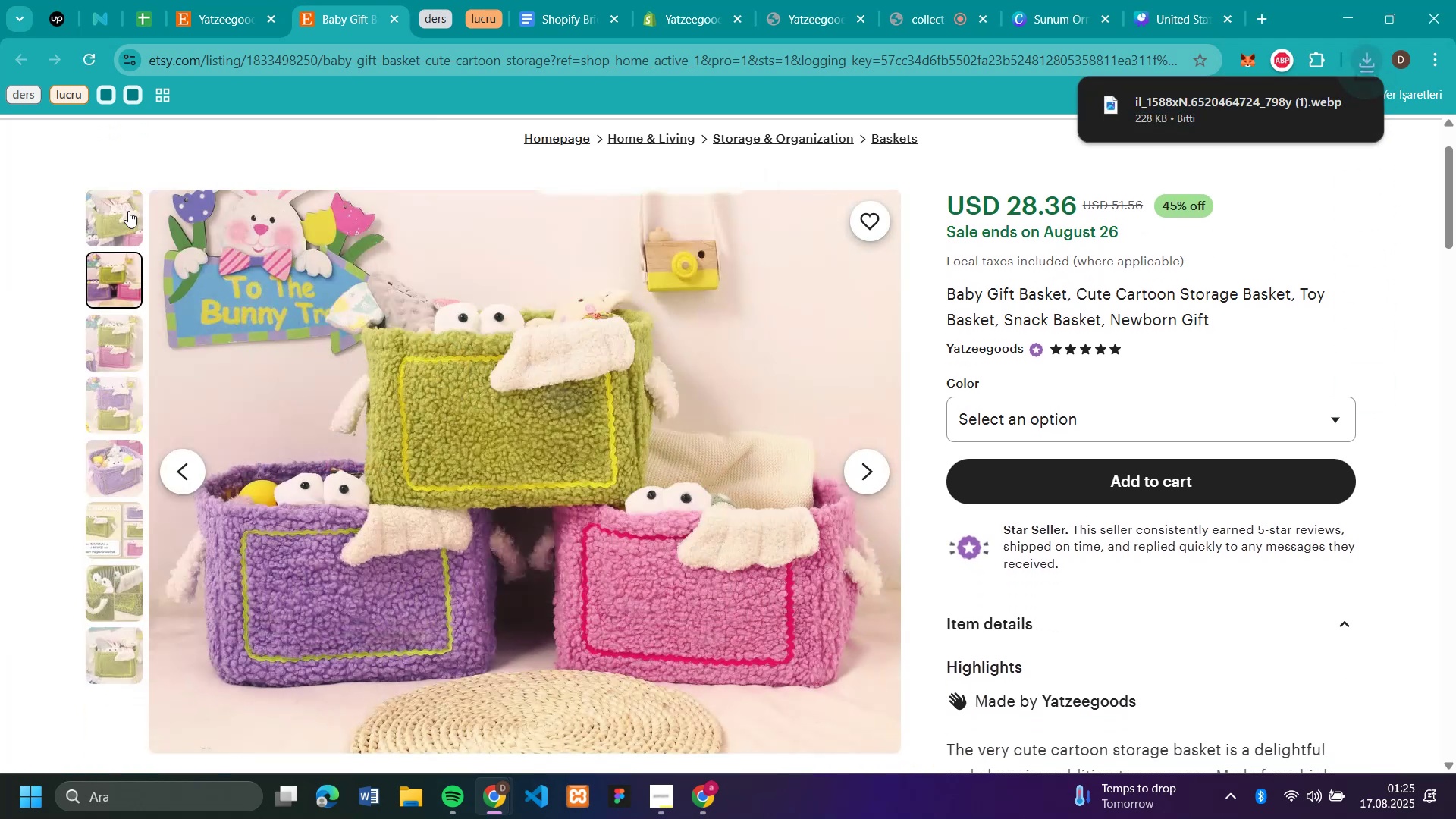 
left_click([127, 210])
 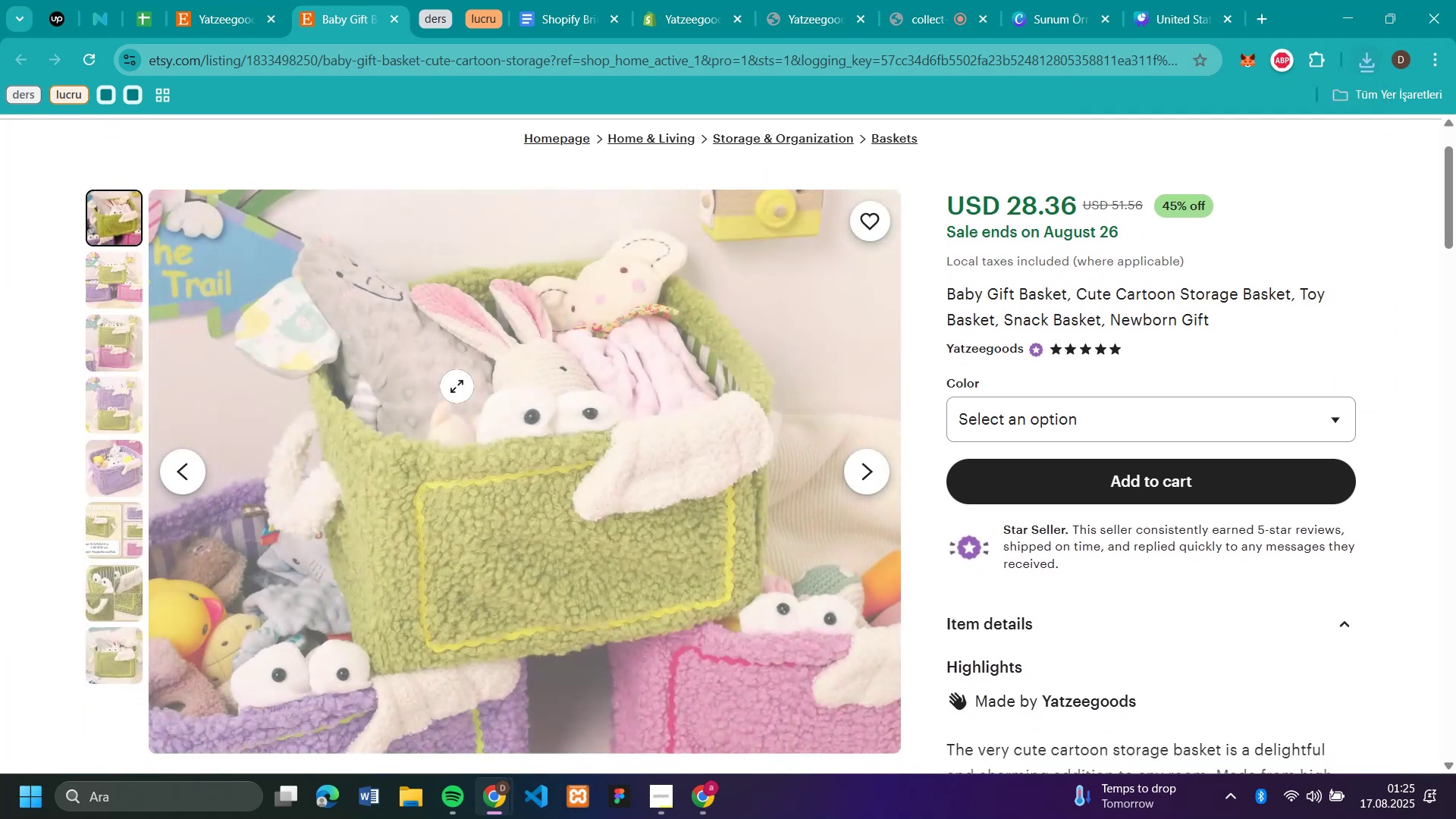 
right_click([457, 386])
 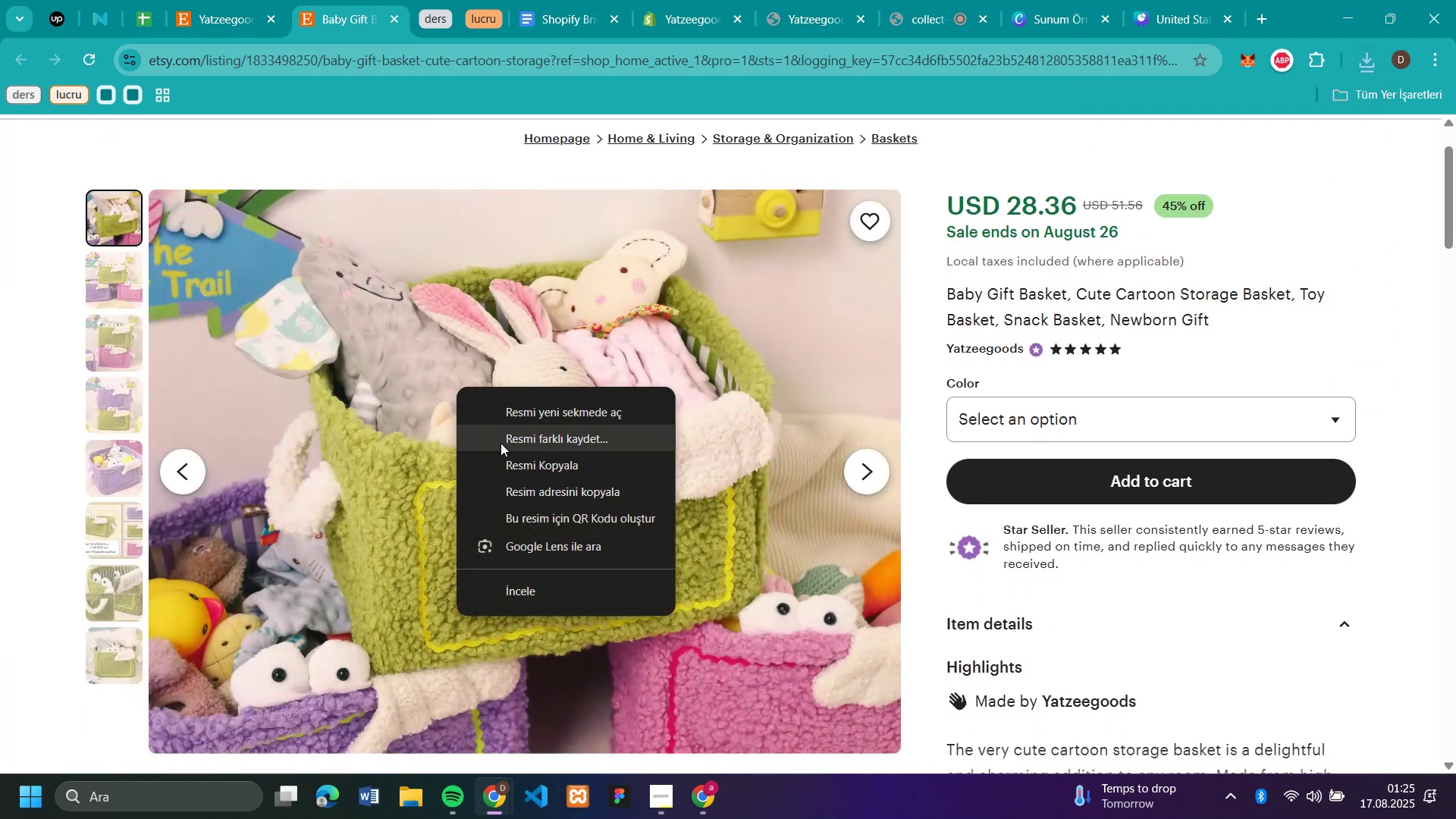 
left_click([500, 443])
 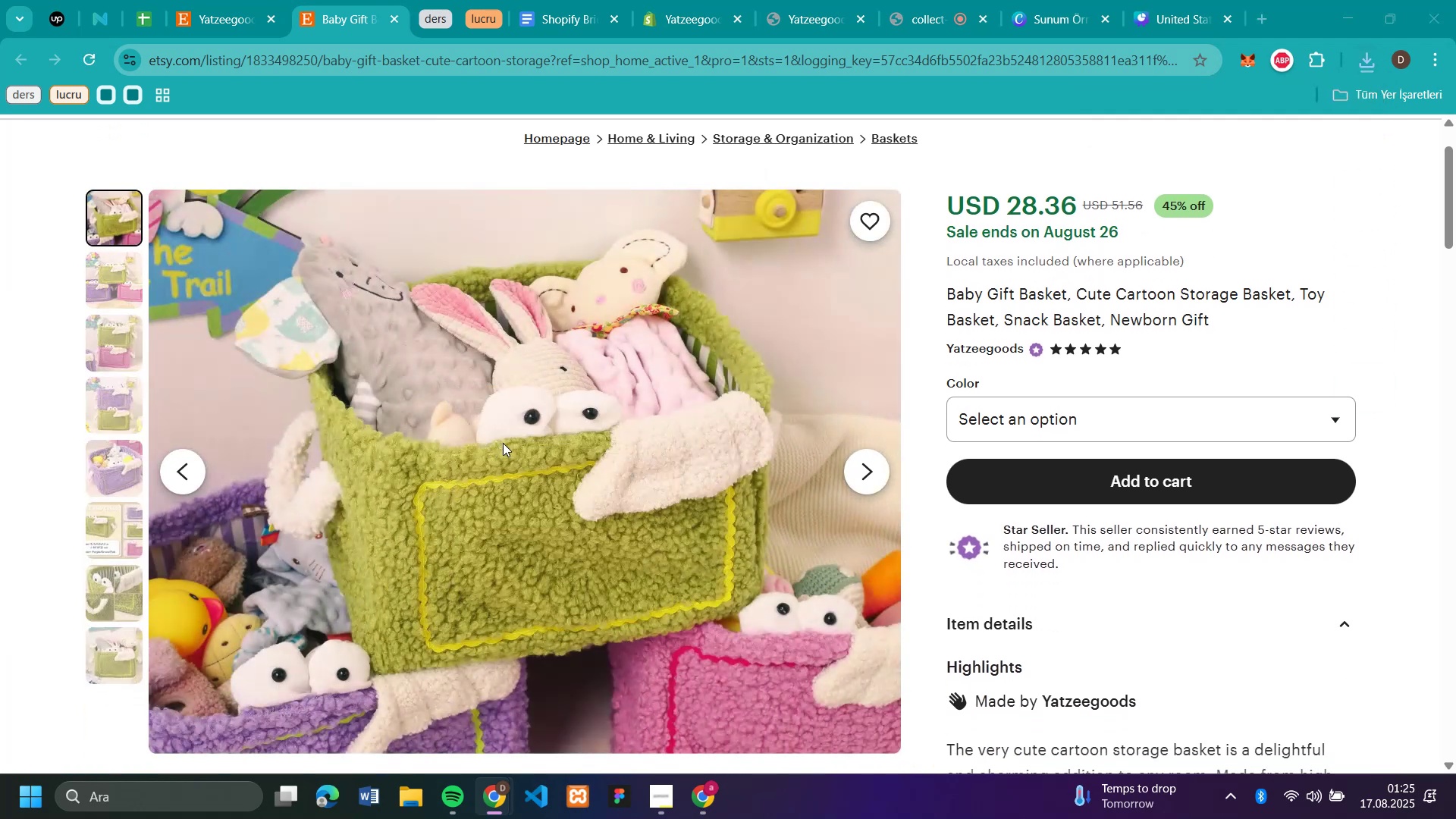 
key(Enter)
 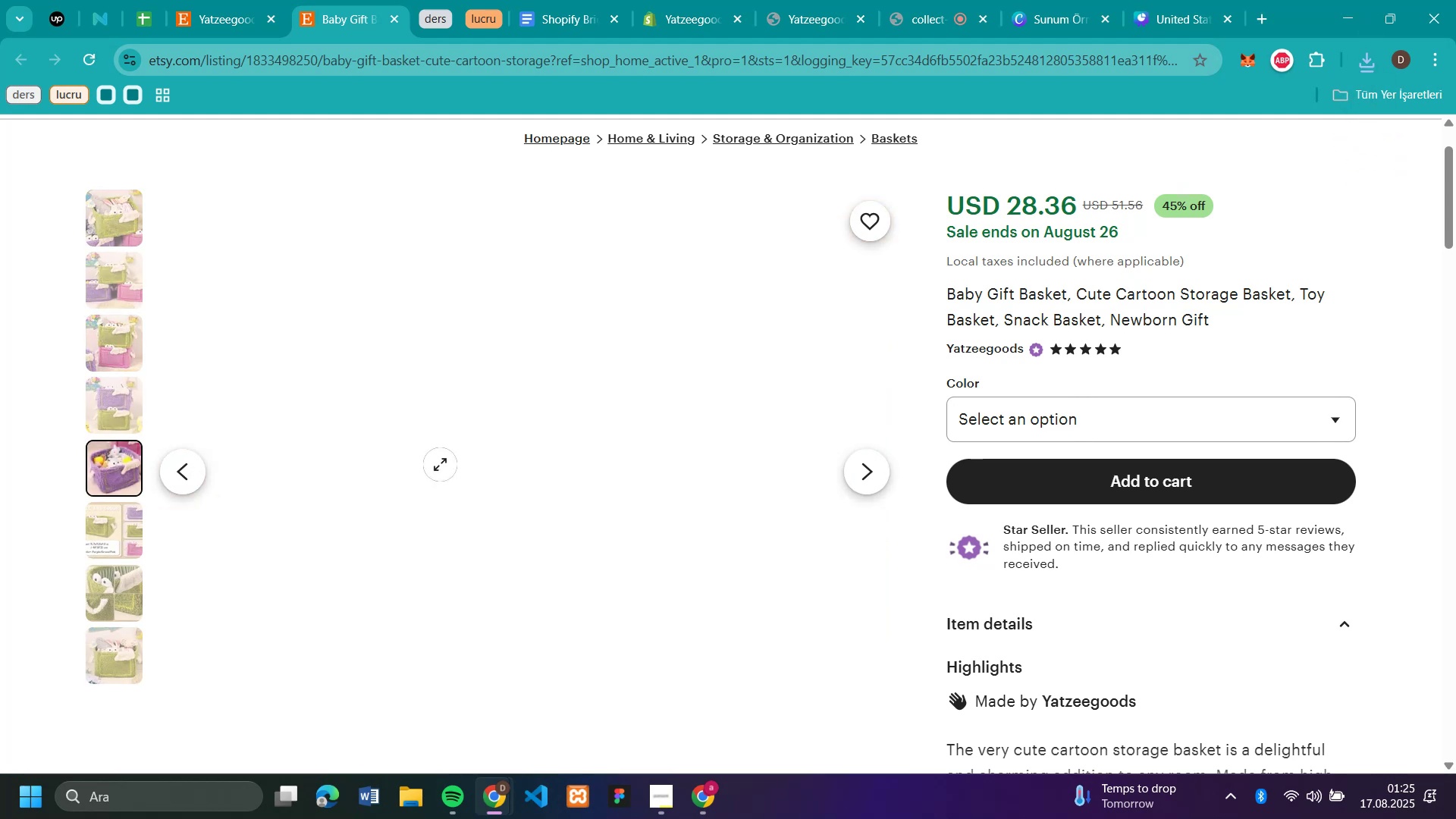 
wait(5.51)
 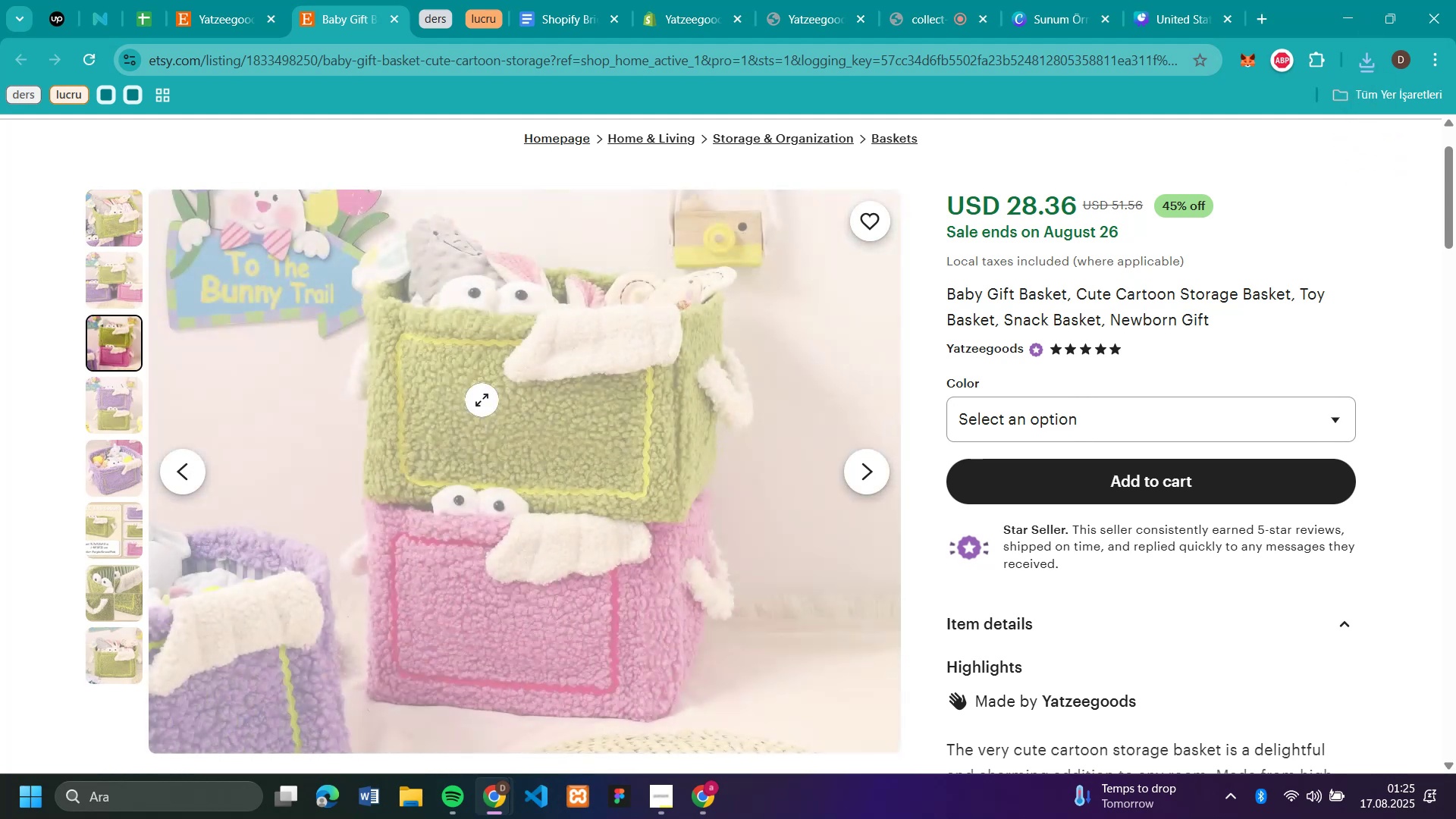 
right_click([456, 393])
 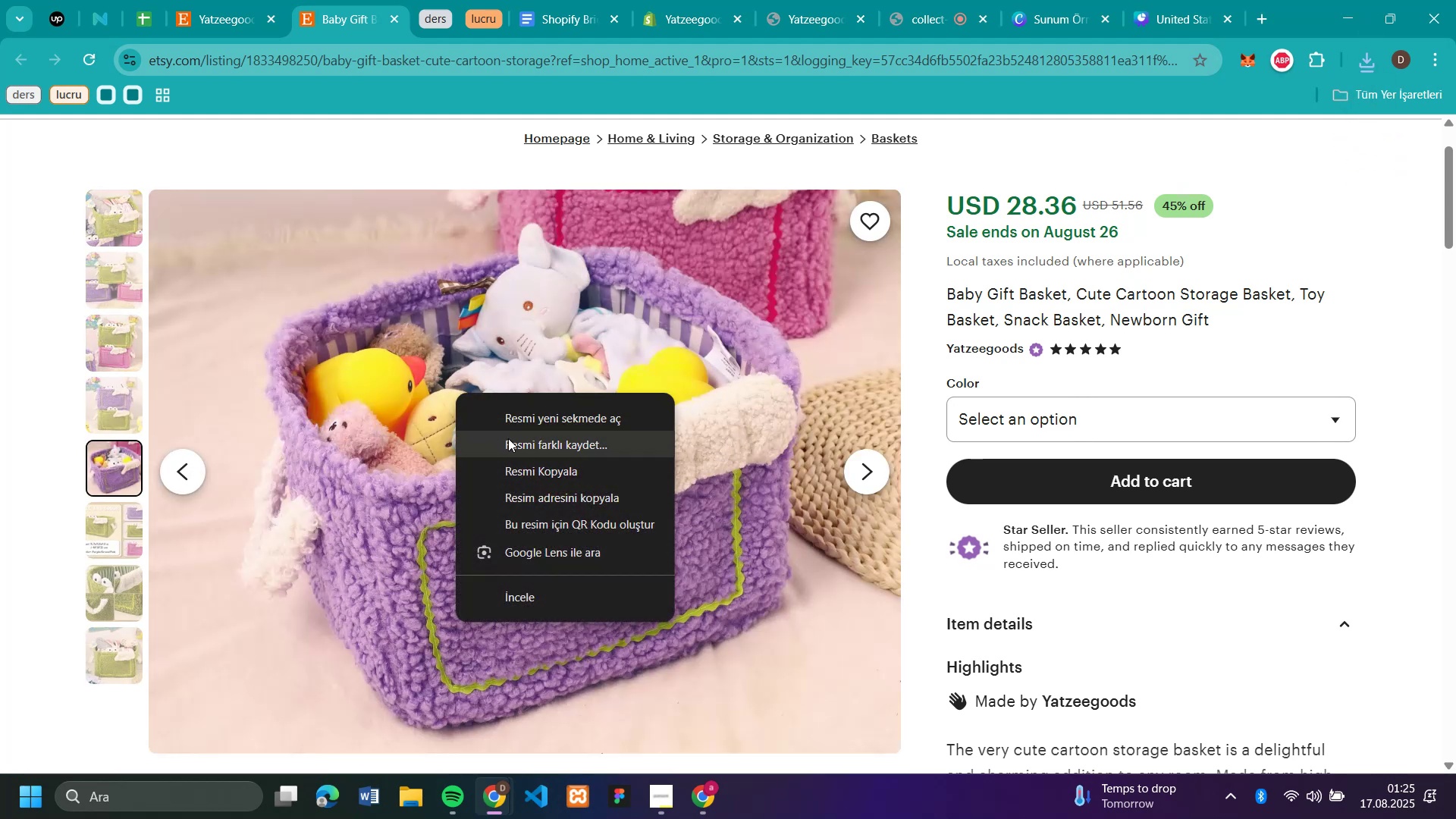 
left_click([508, 438])
 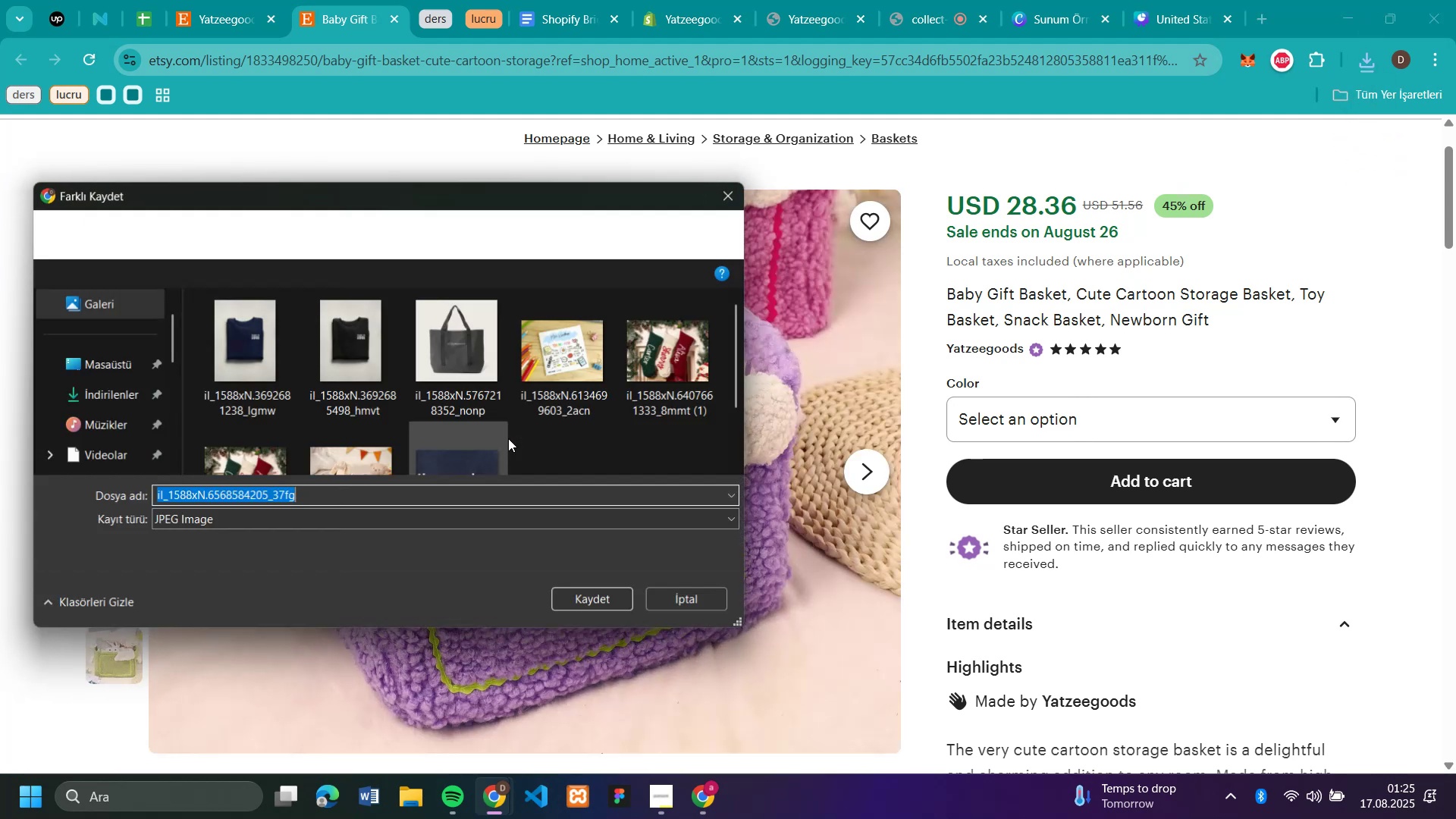 
key(Enter)
 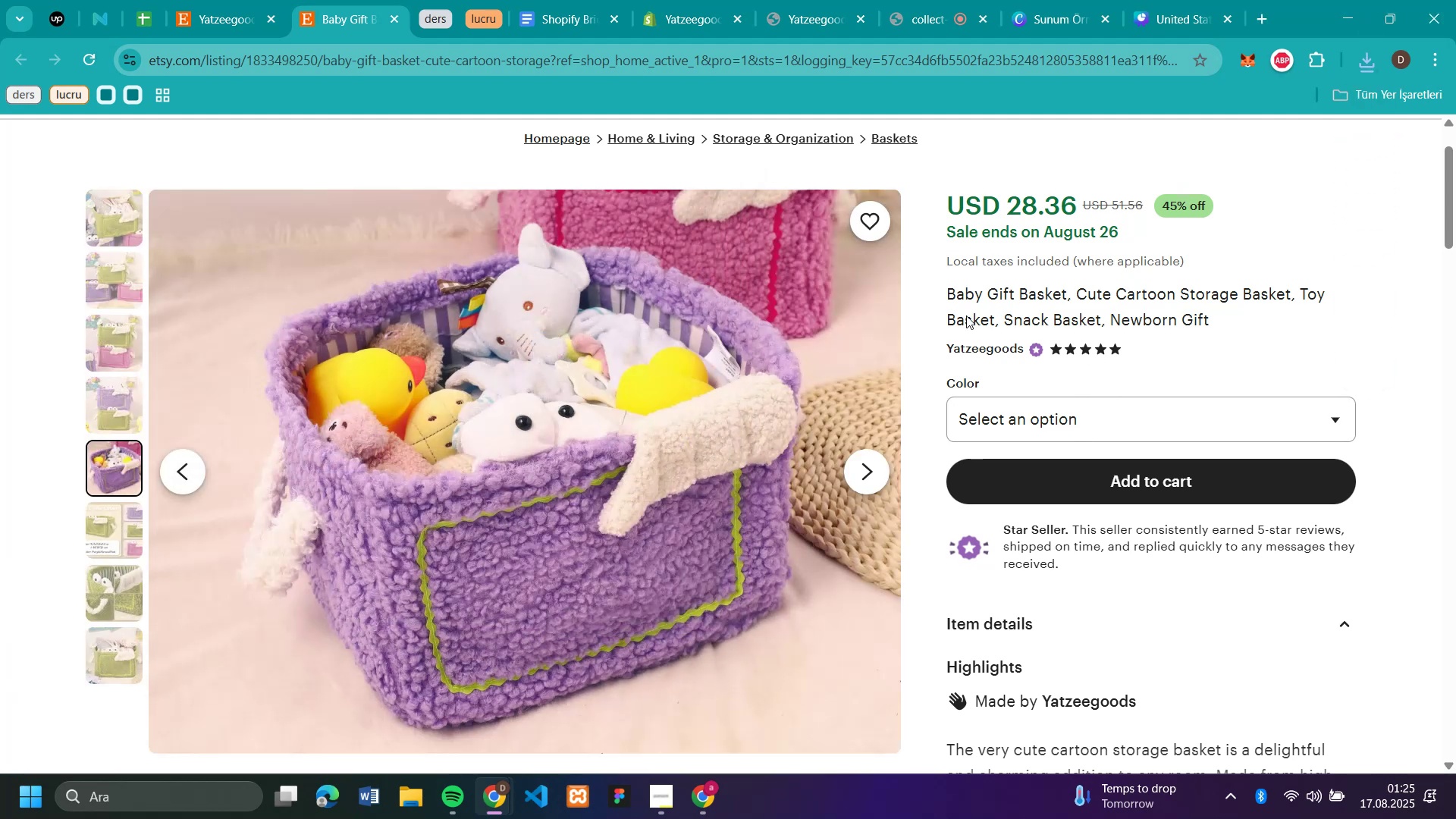 
left_click([1036, 413])
 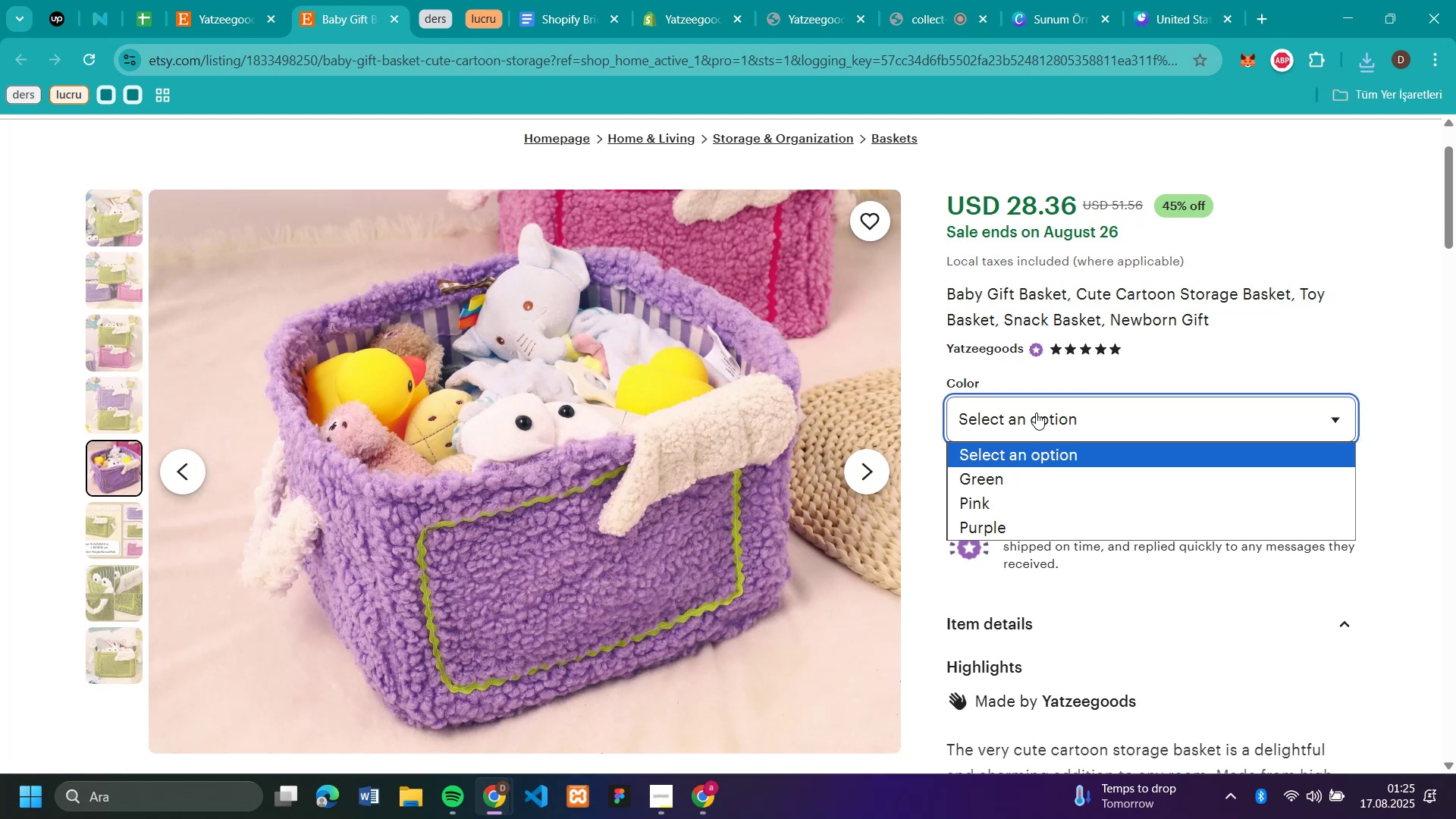 
left_click([1036, 413])
 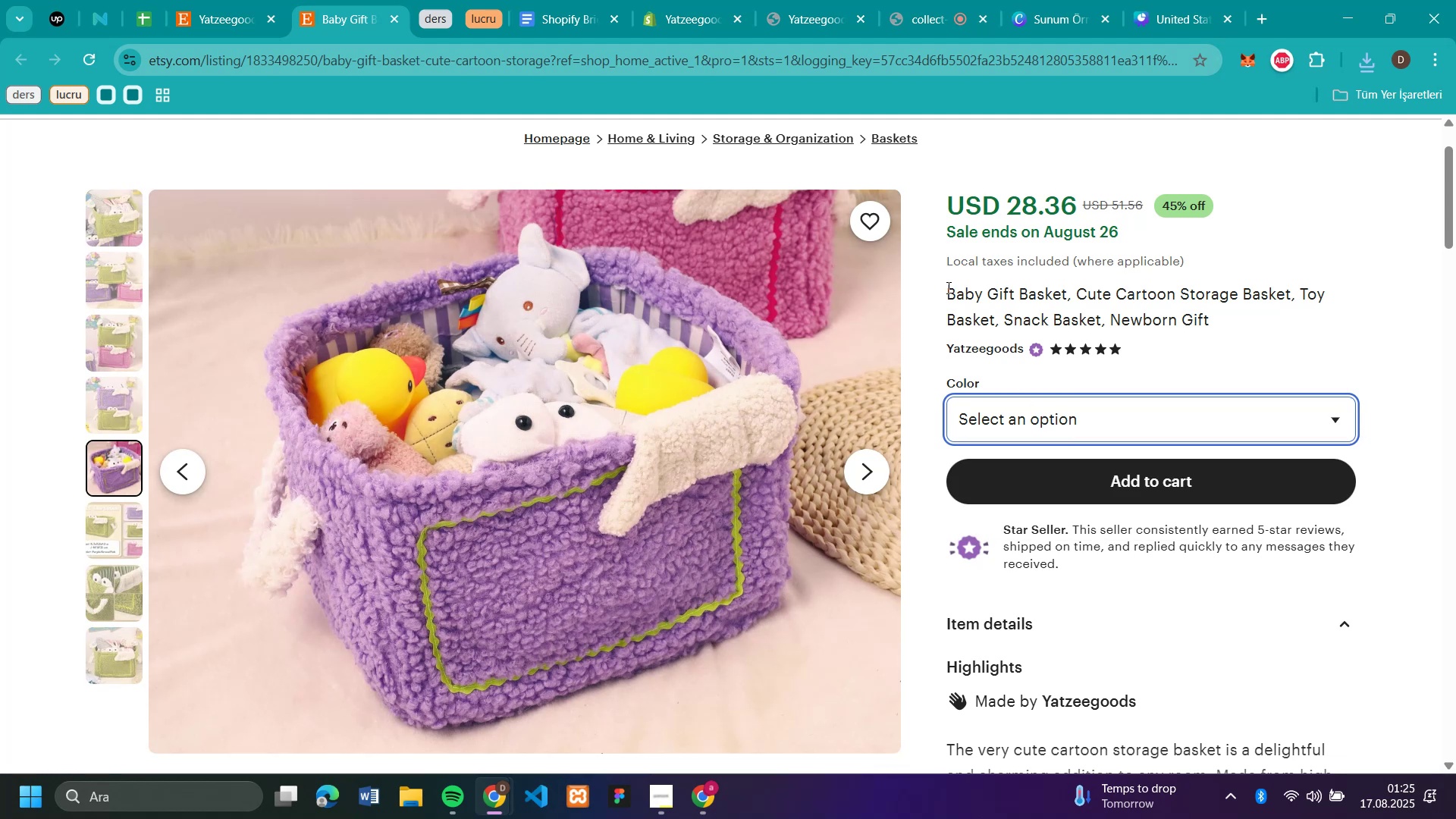 
left_click_drag(start_coordinate=[944, 291], to_coordinate=[1046, 301])
 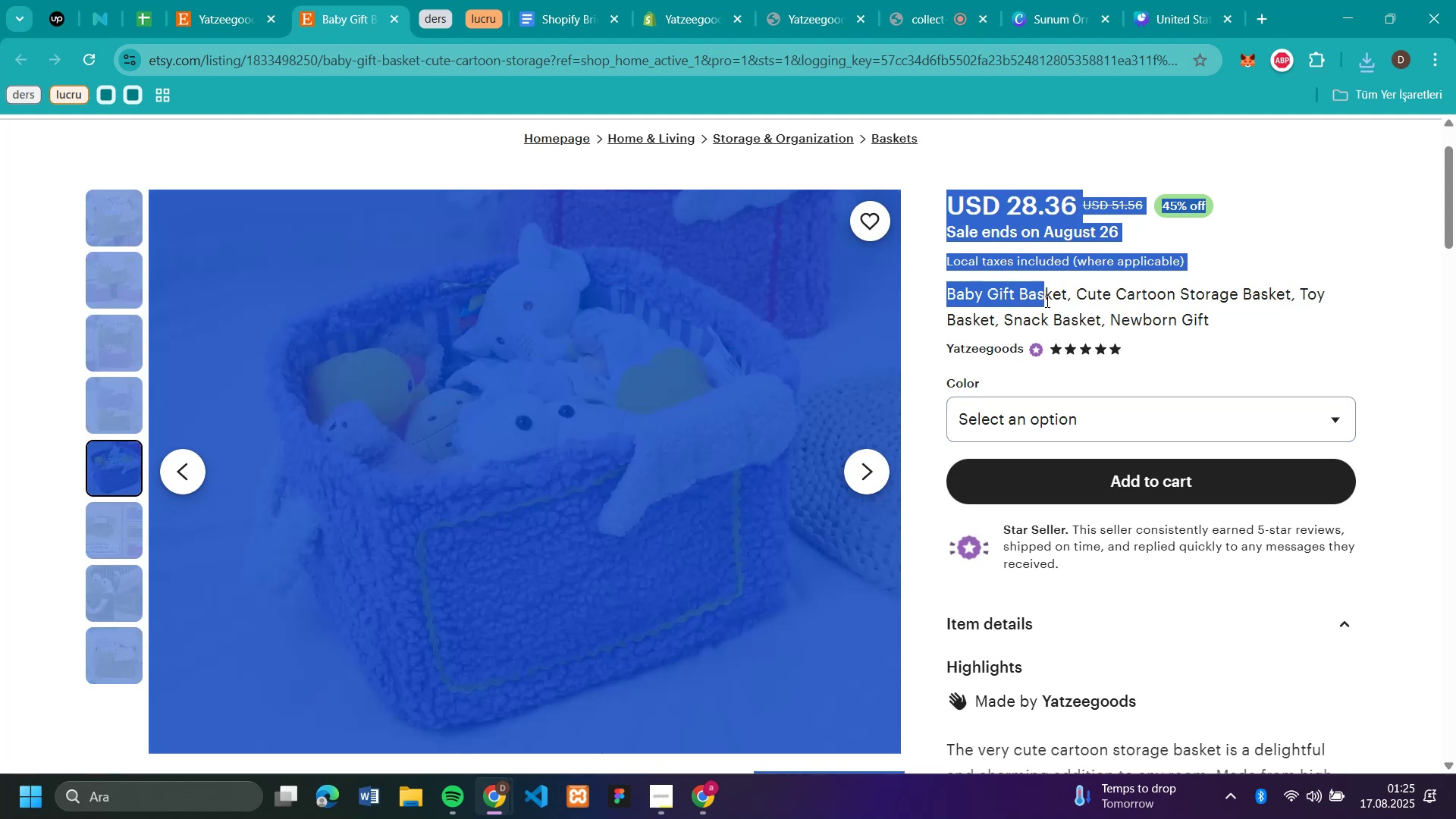 
left_click([1046, 301])
 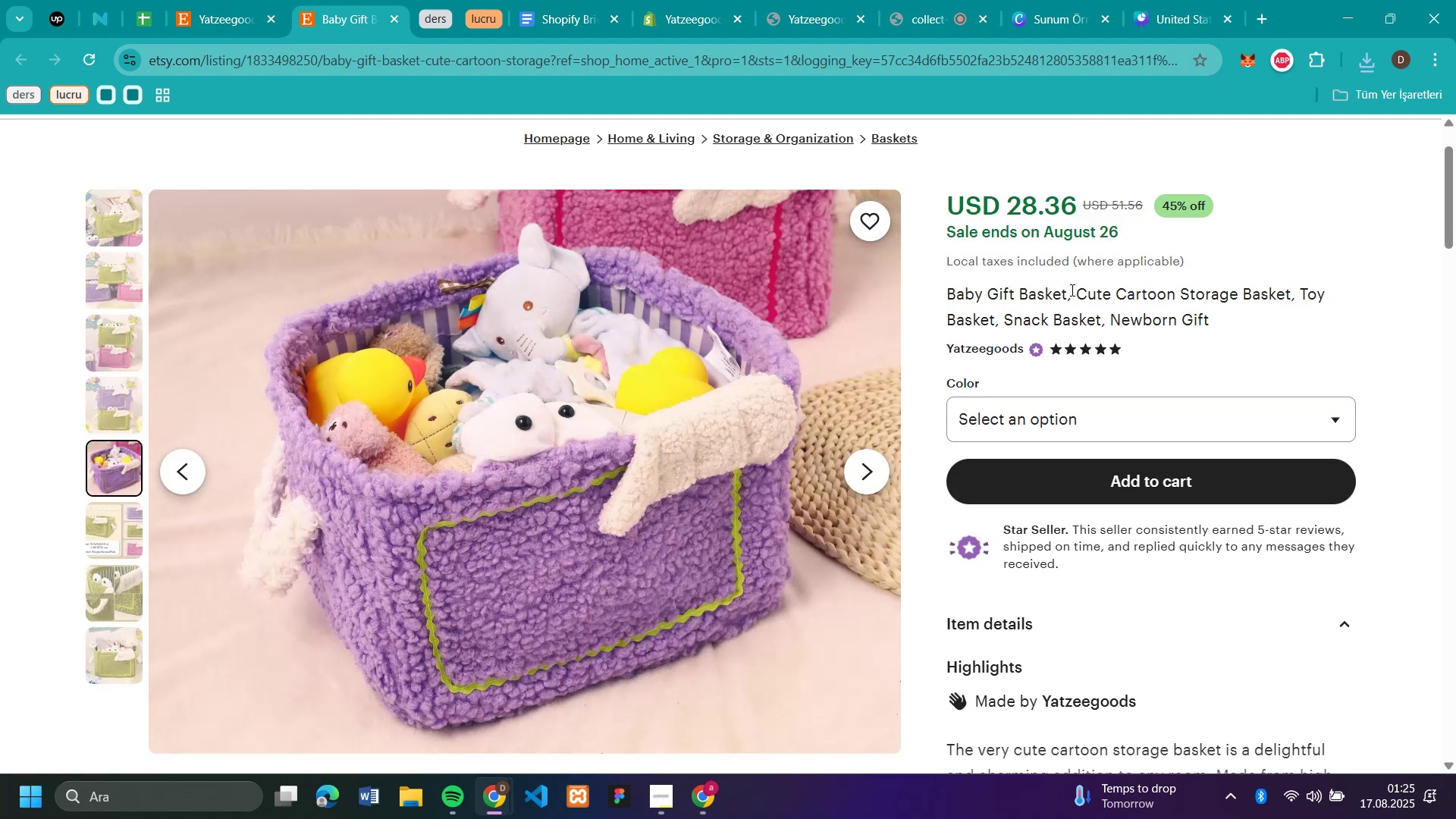 
left_click_drag(start_coordinate=[1065, 293], to_coordinate=[949, 290])
 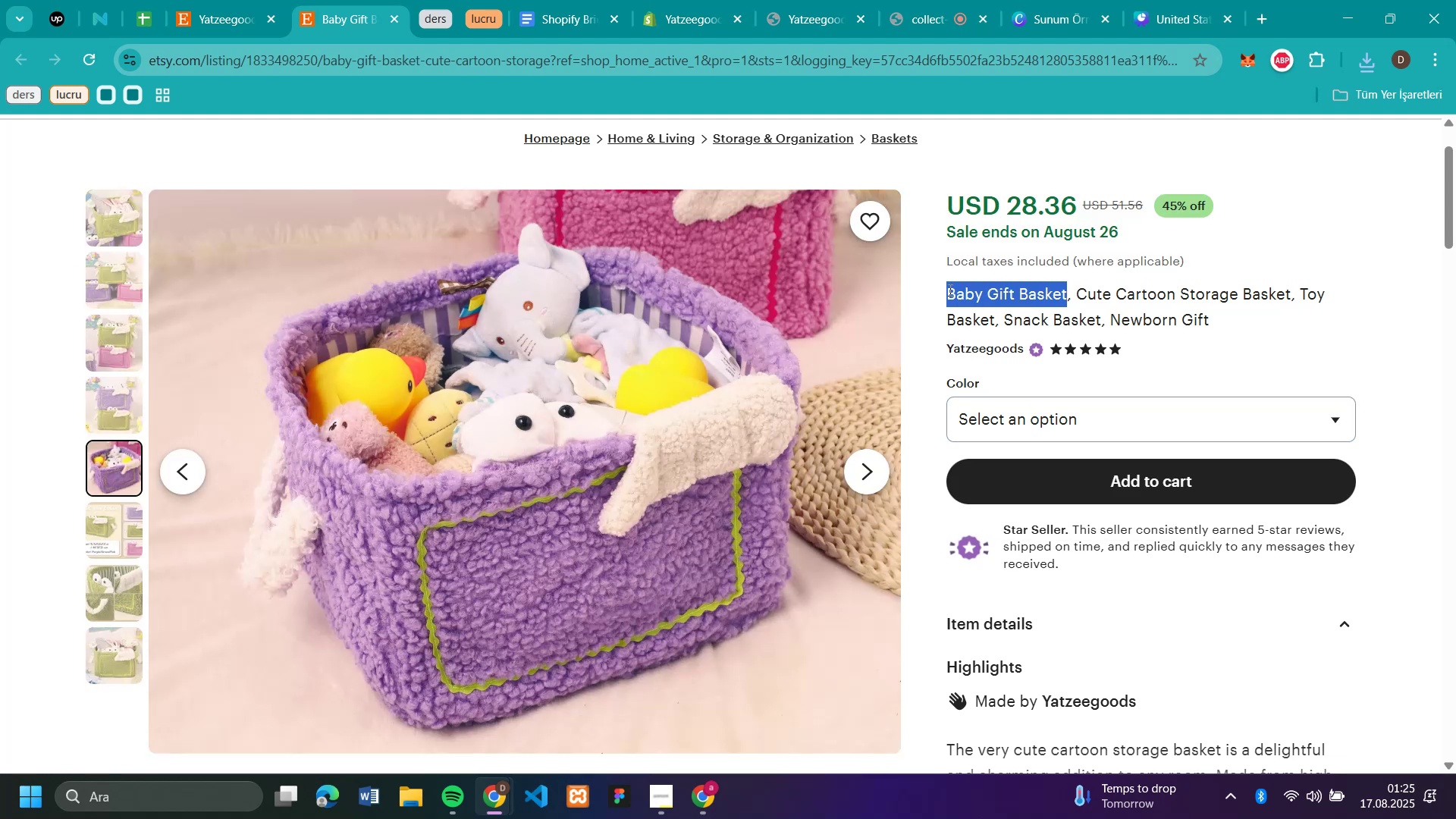 
key(Control+C)
 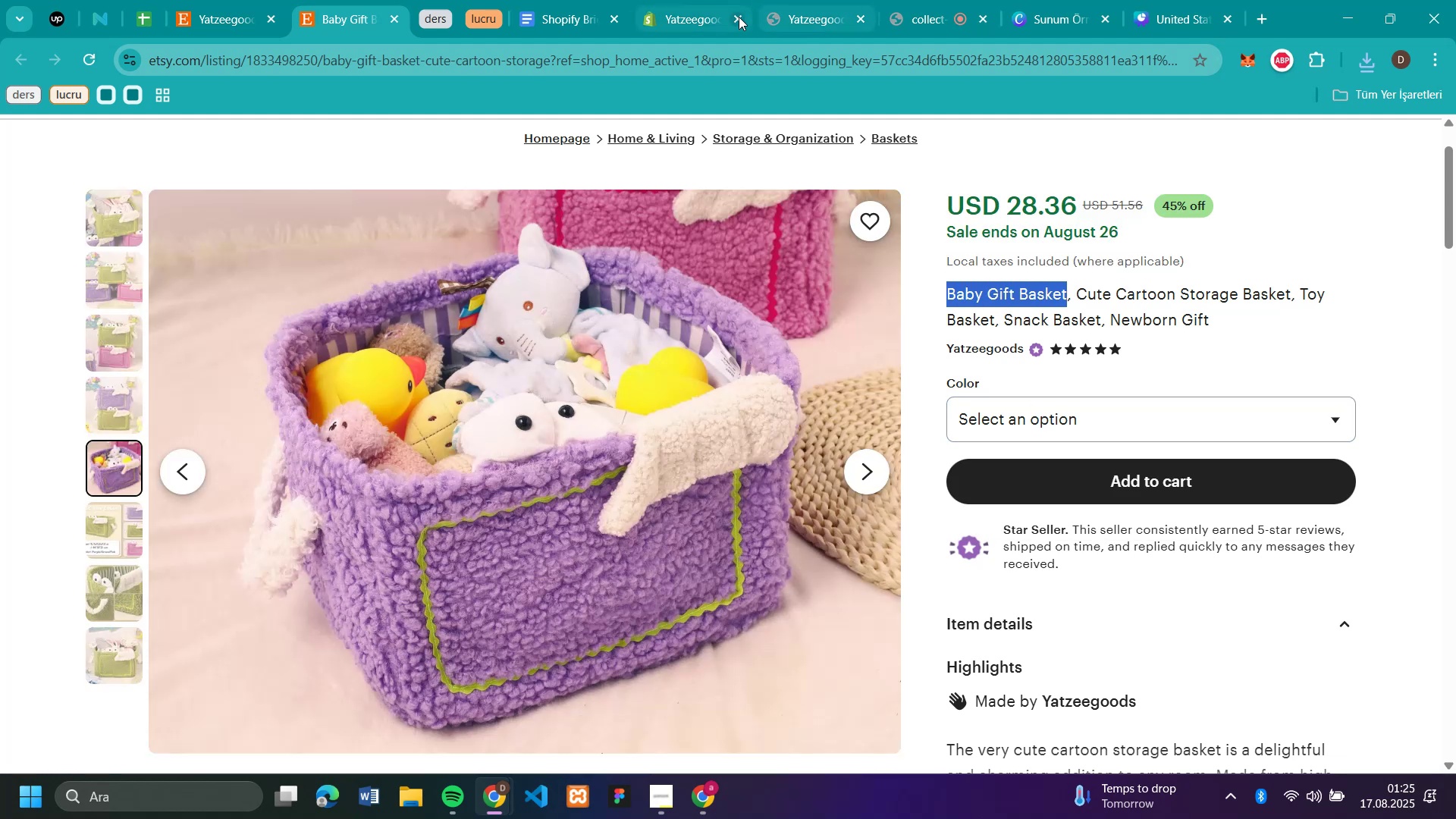 
left_click([676, 20])
 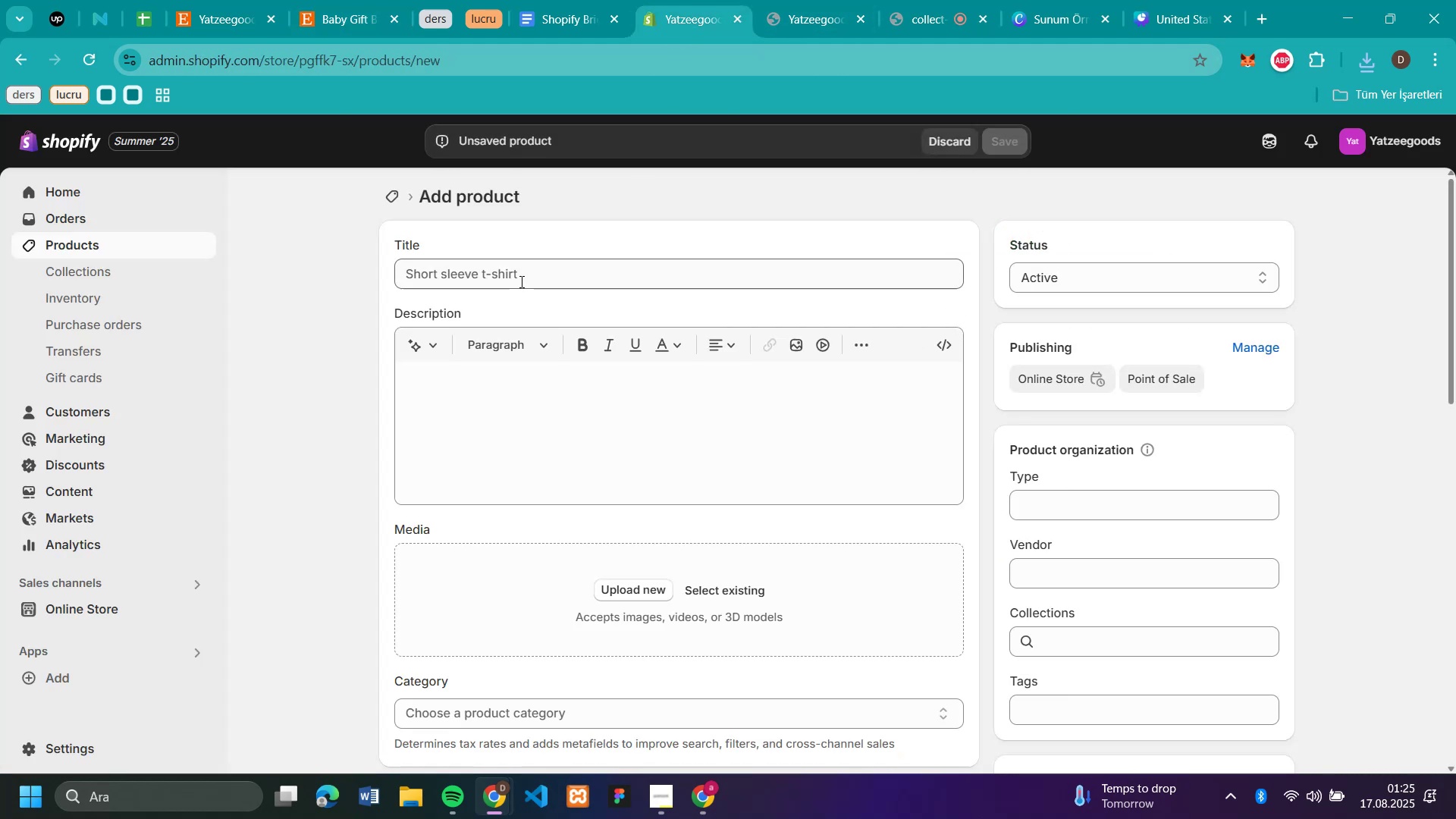 
left_click([520, 275])
 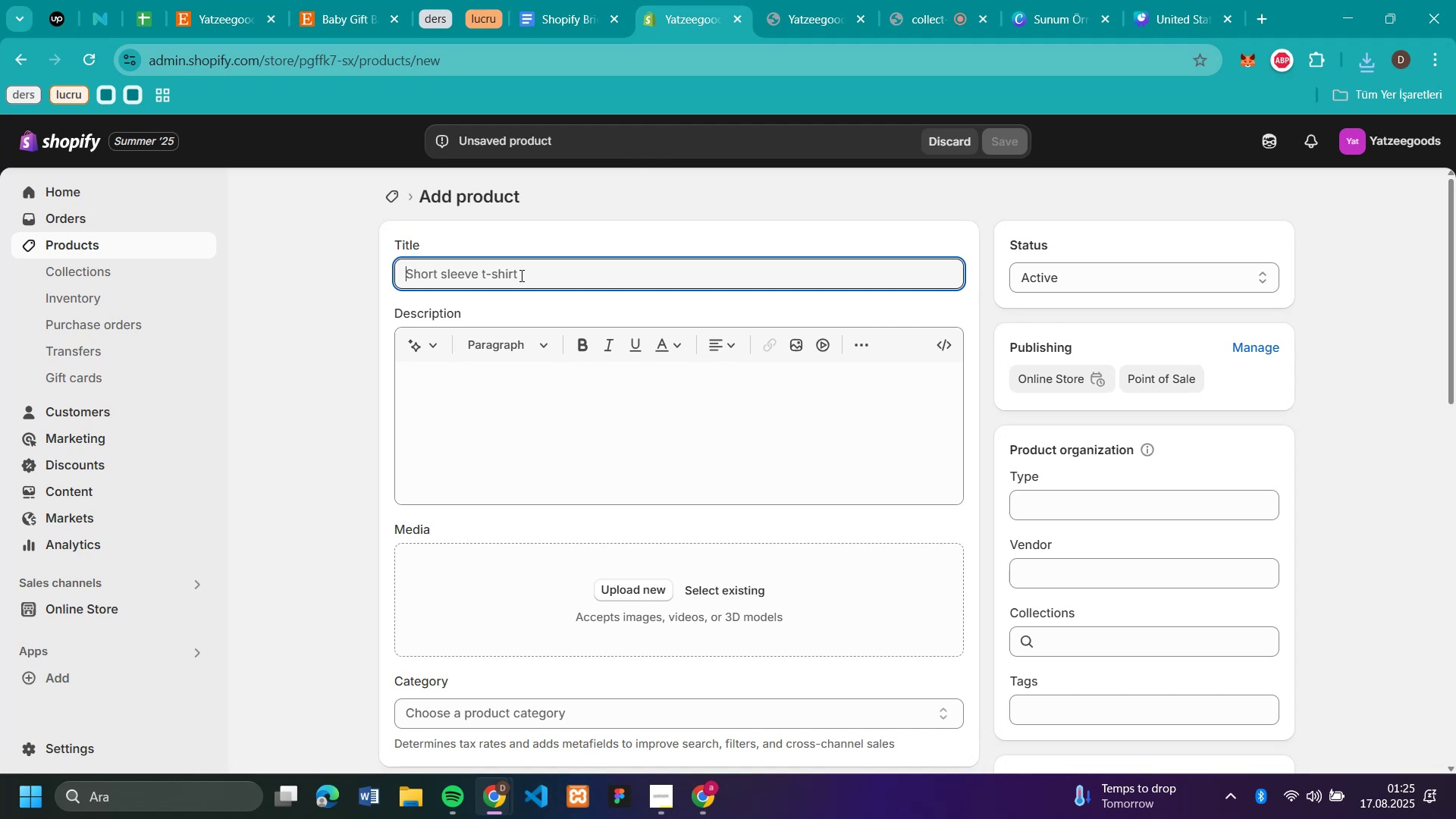 
key(Control+V)
 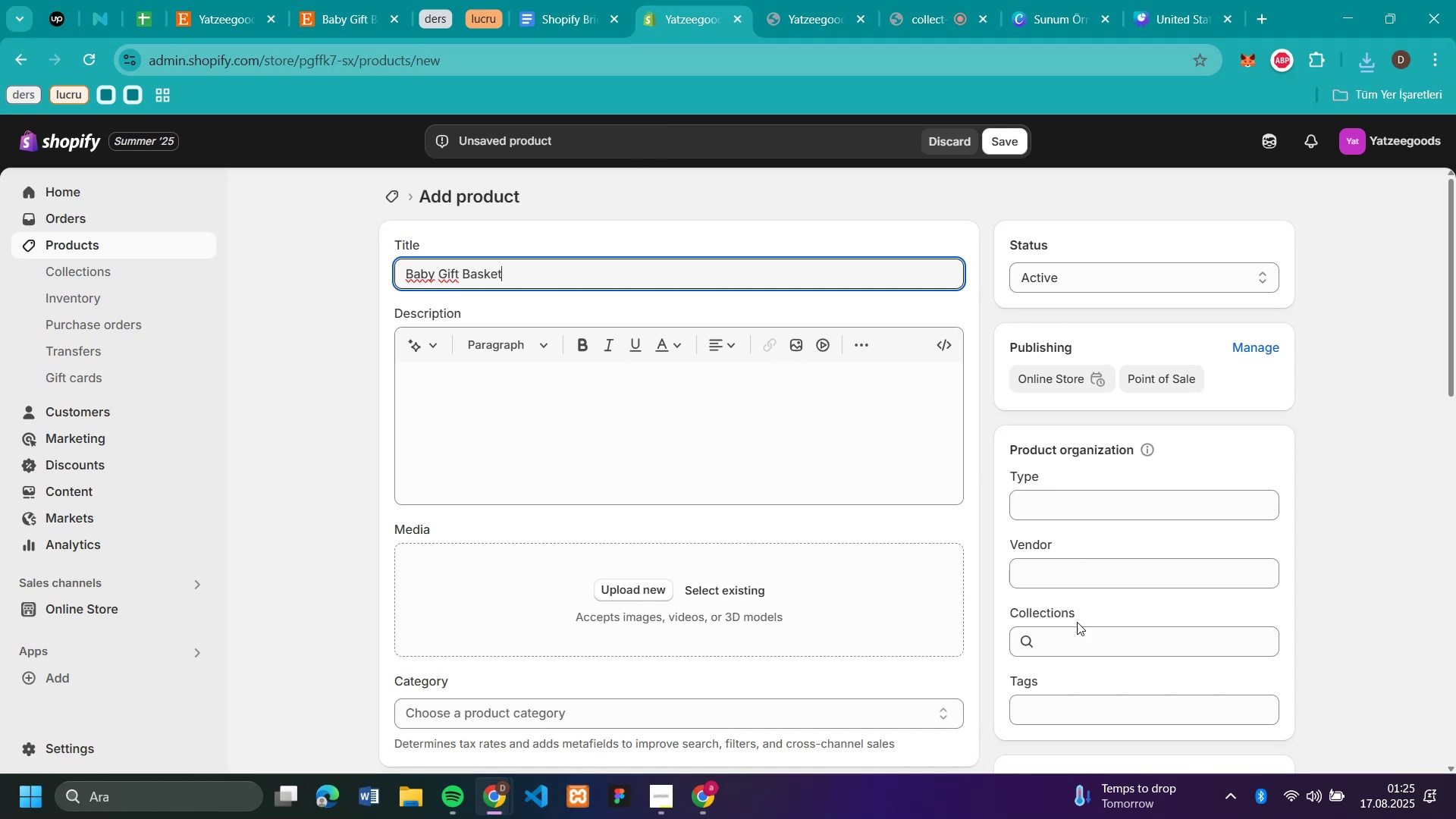 
left_click([1078, 642])
 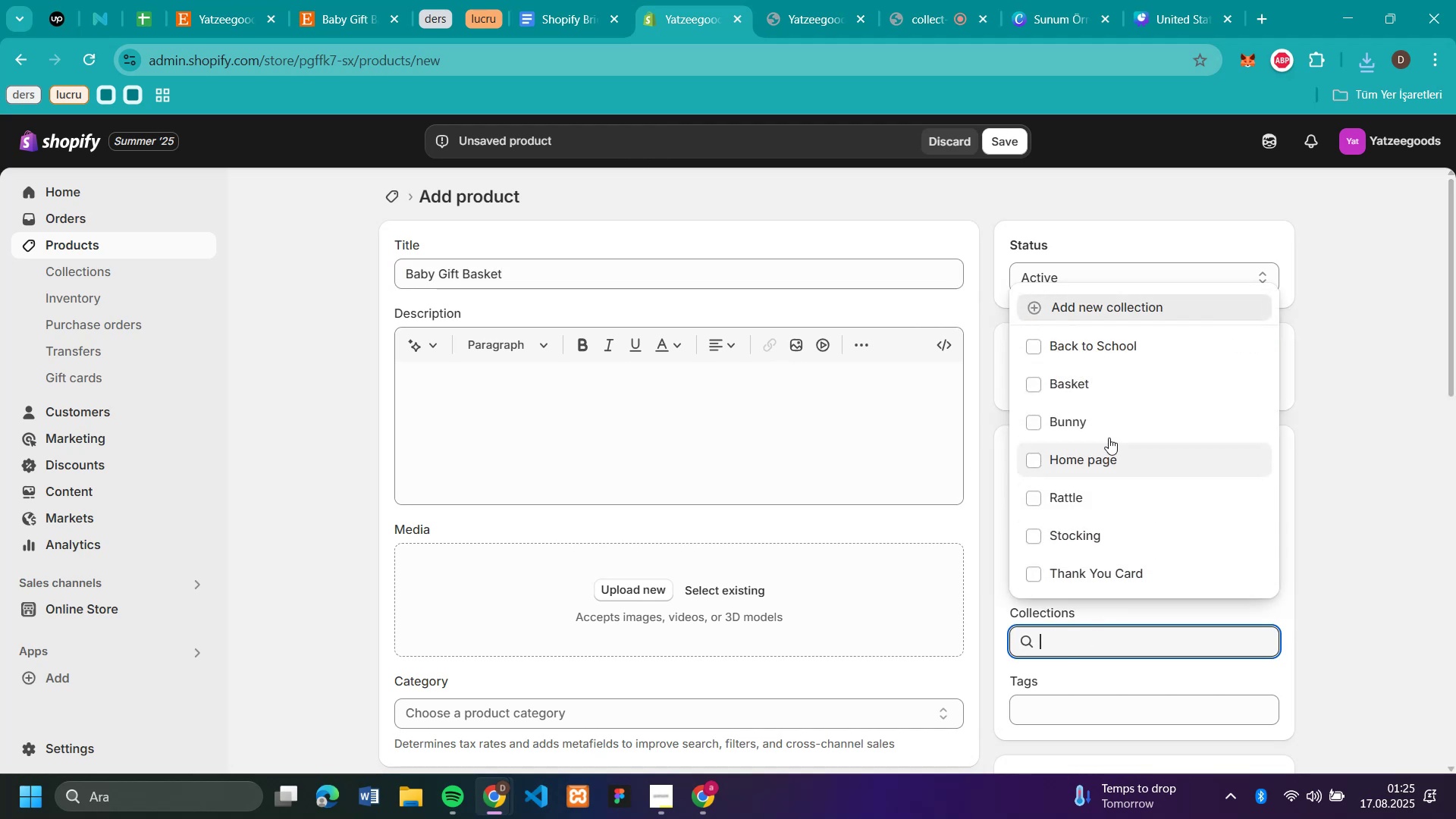 
left_click([1090, 383])
 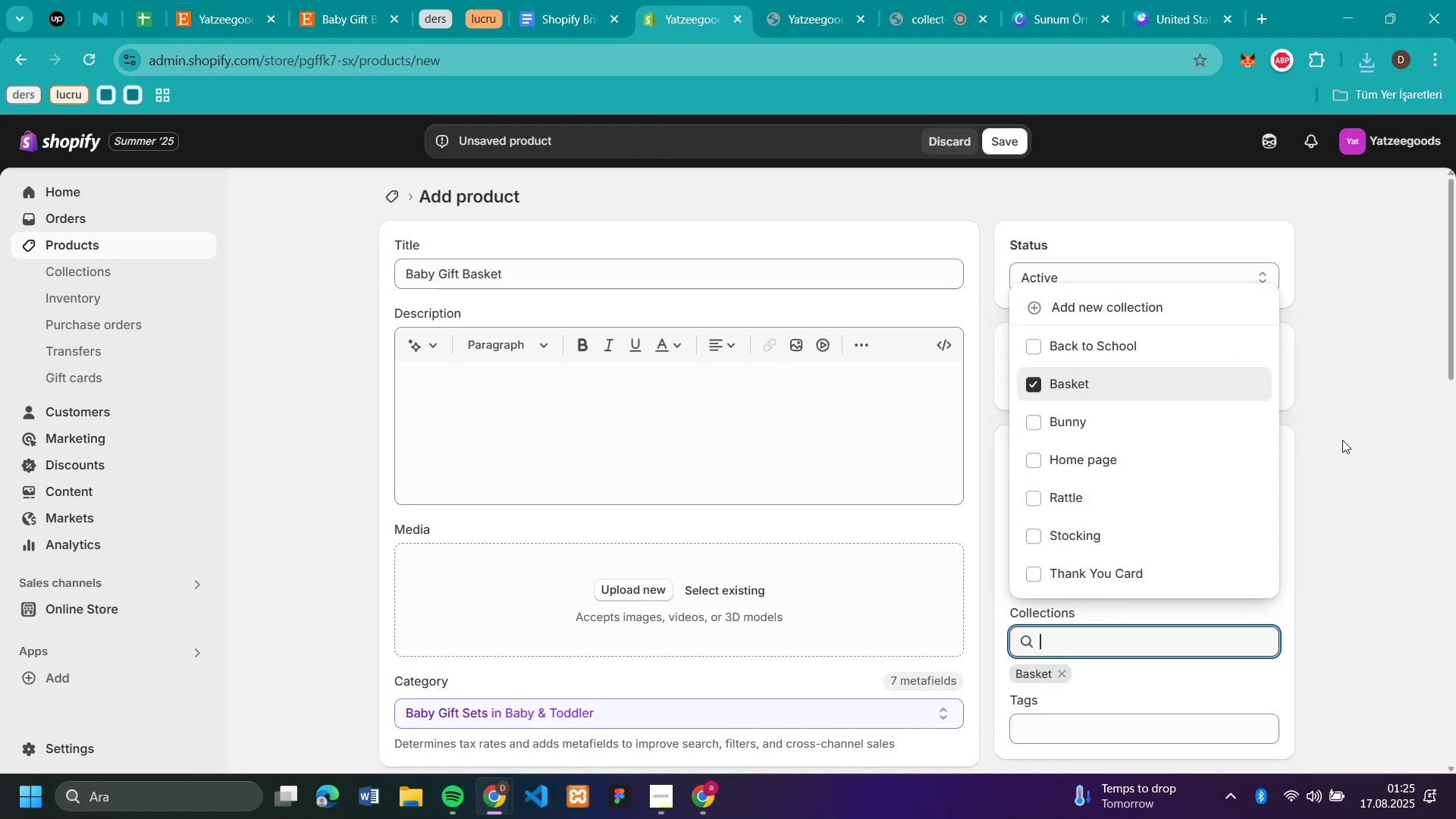 
left_click([1345, 440])
 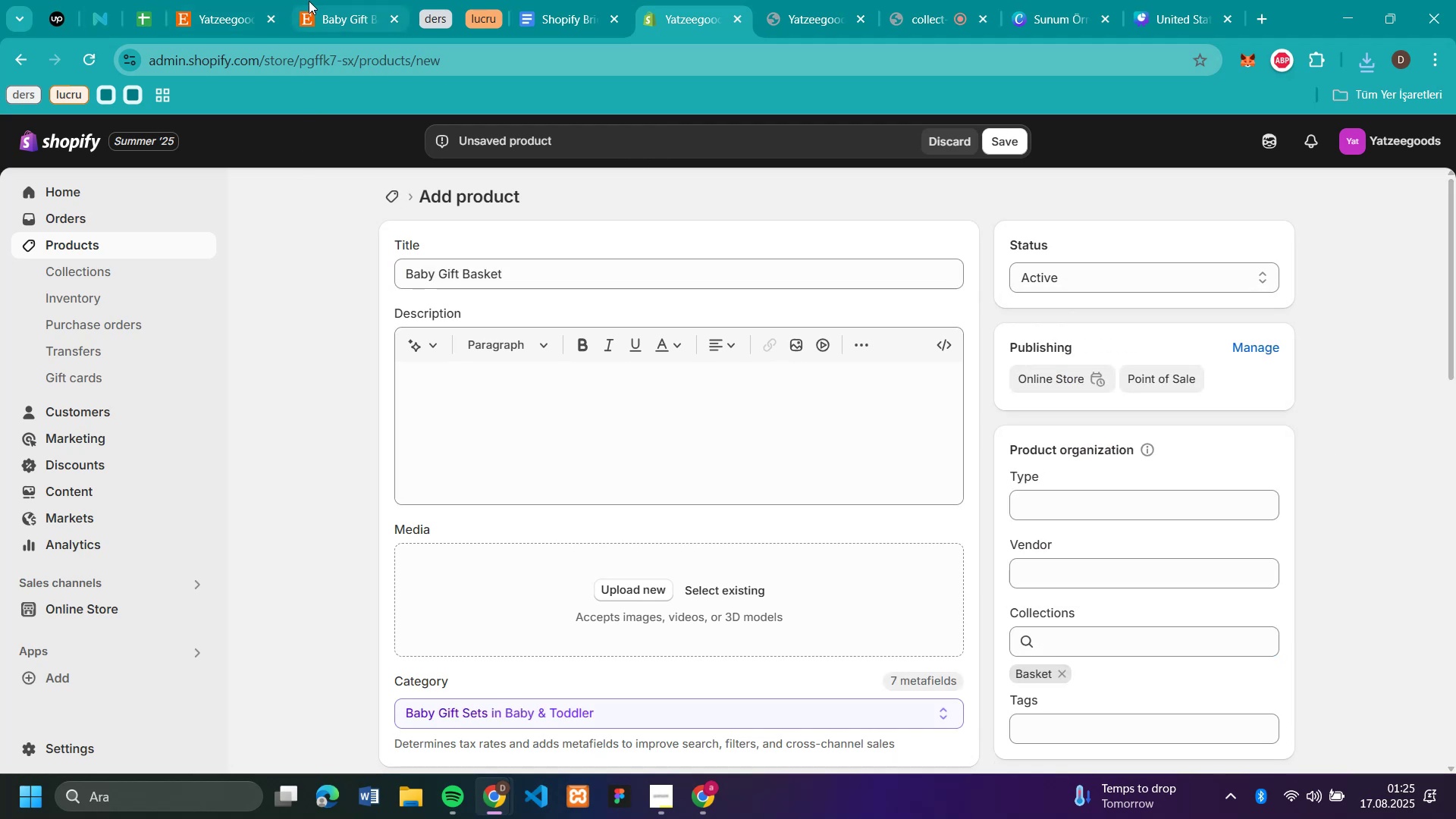 
left_click([324, 21])
 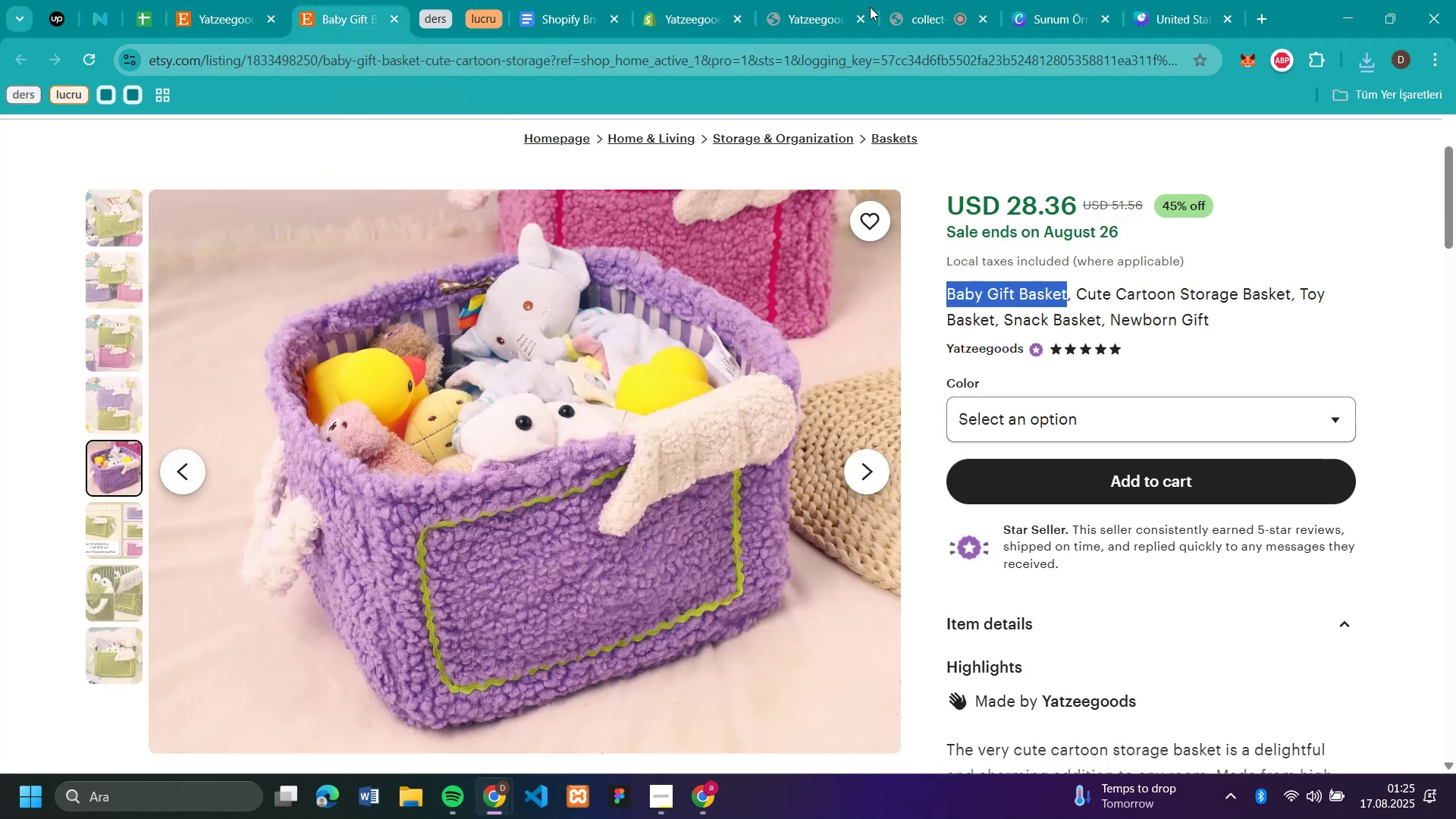 
scroll: coordinate [1411, 521], scroll_direction: down, amount: 4.0
 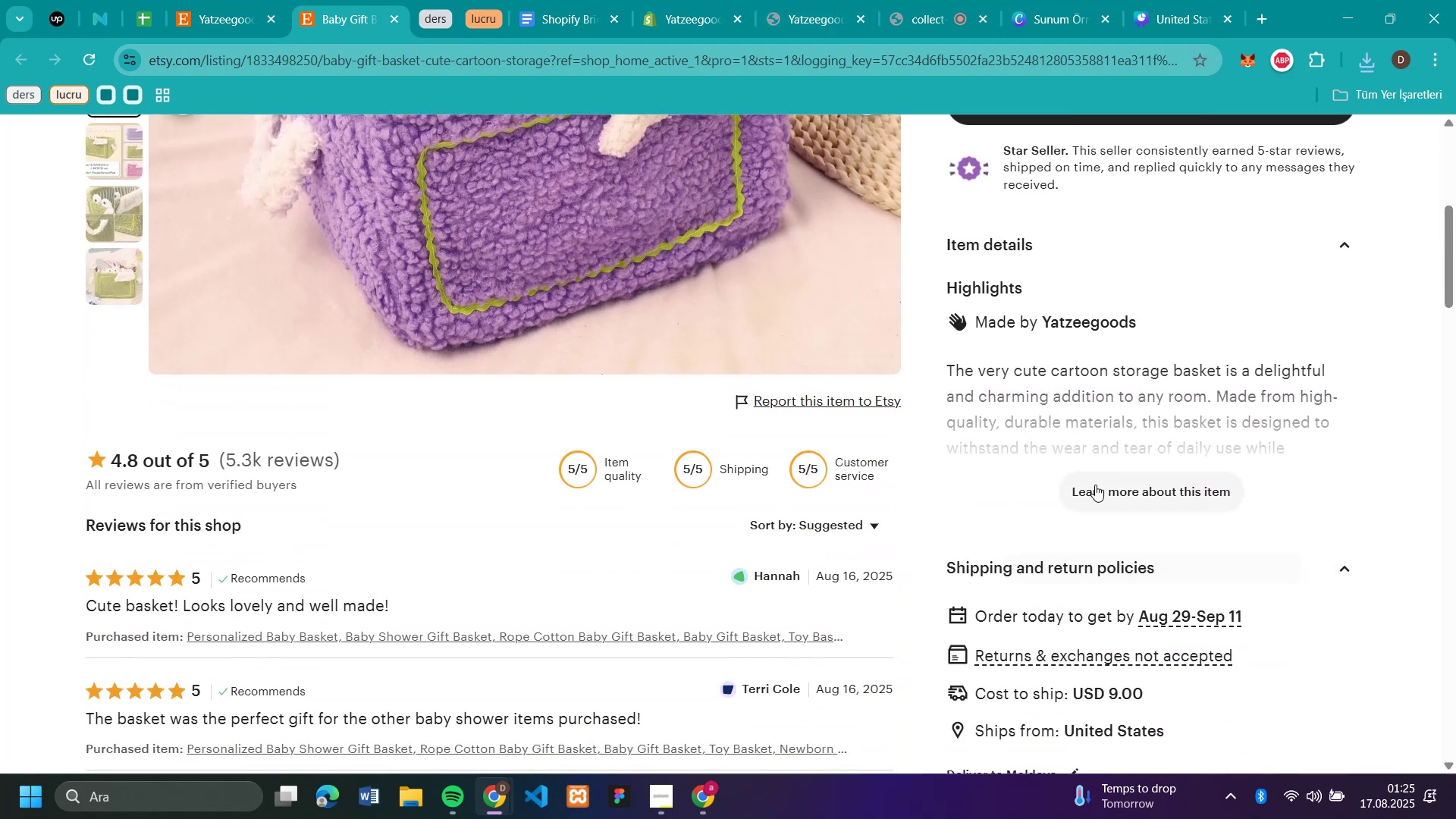 
left_click([1095, 484])
 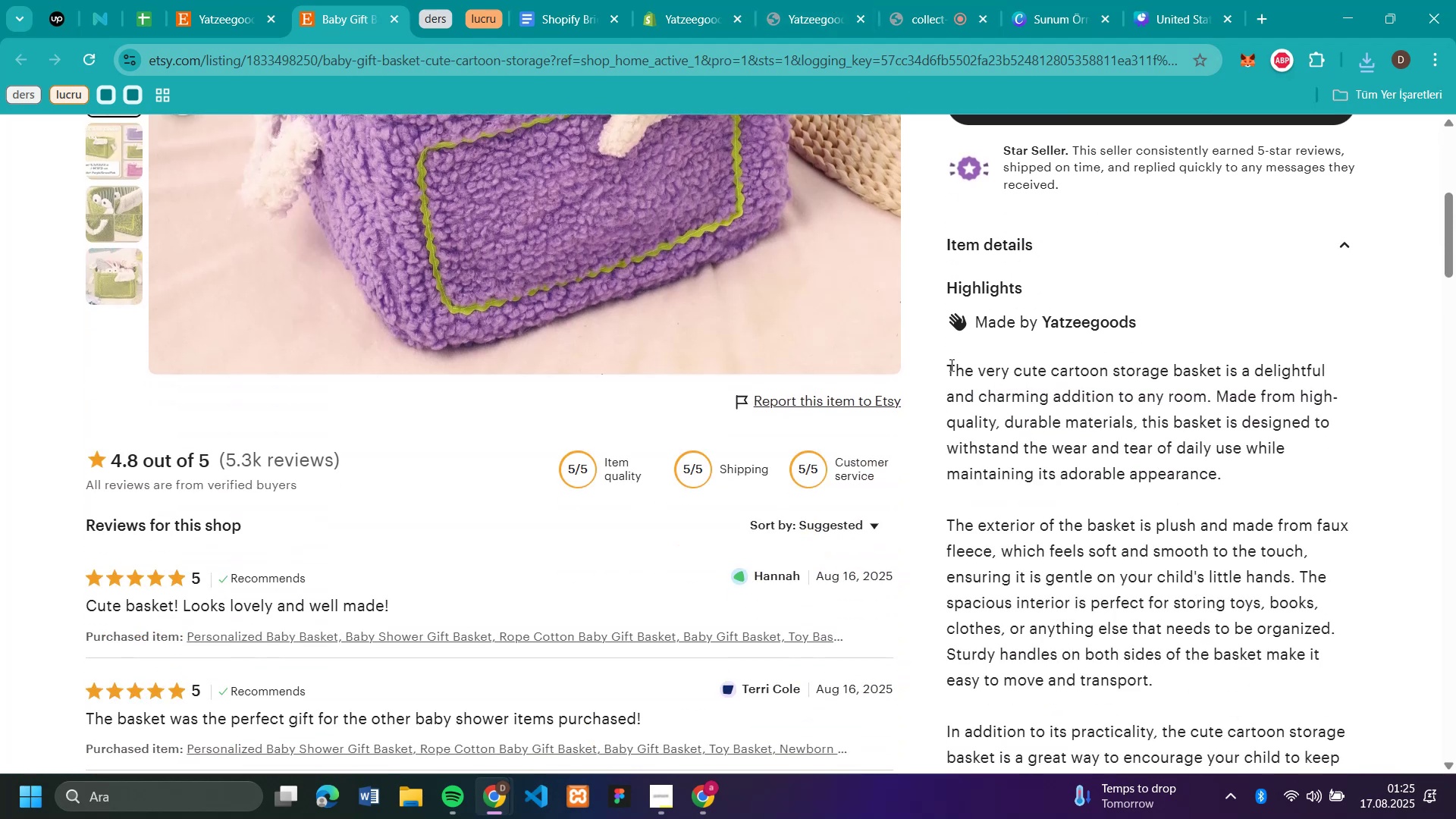 
left_click_drag(start_coordinate=[950, 365], to_coordinate=[1155, 384])
 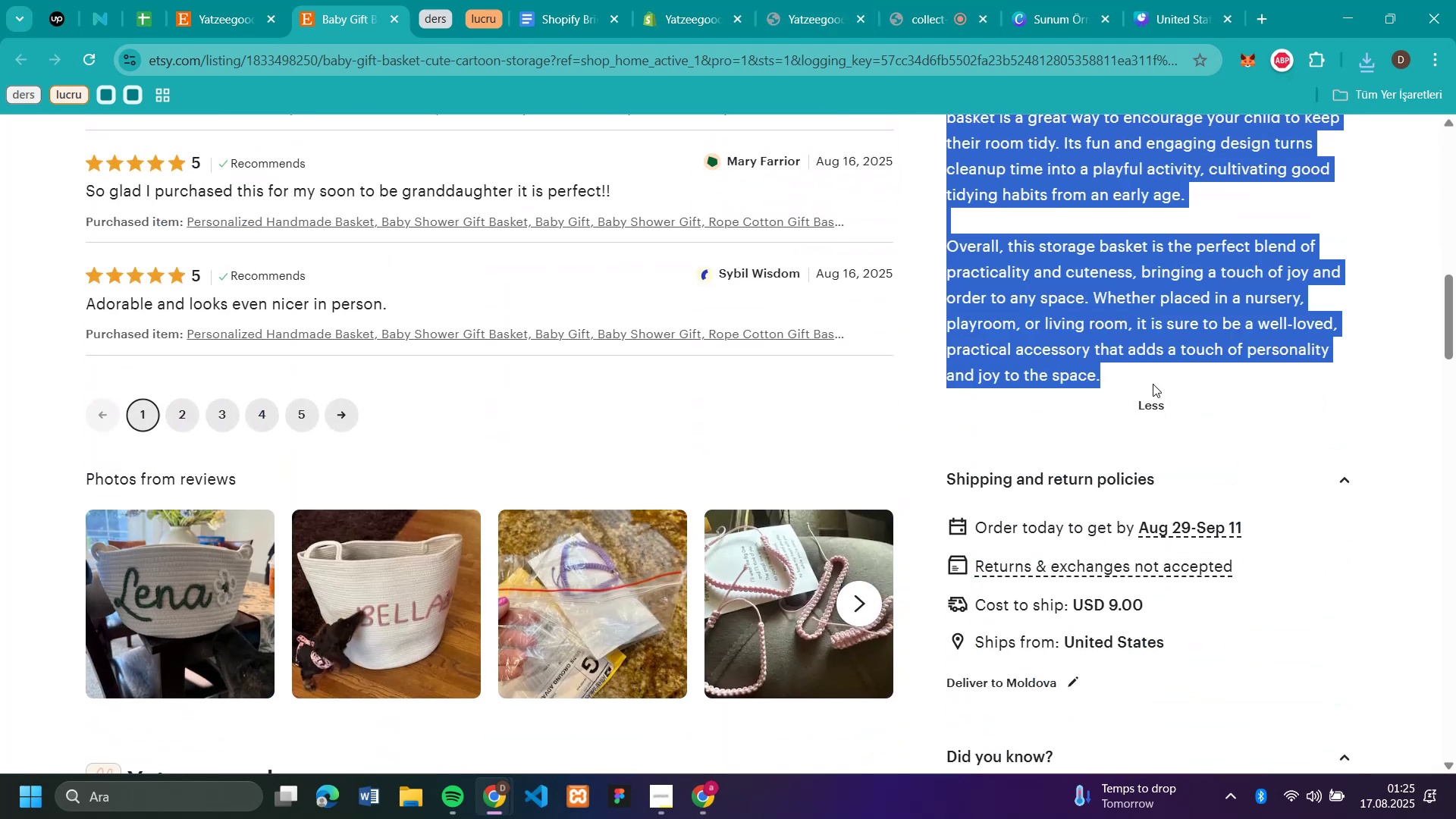 
key(Control+C)
 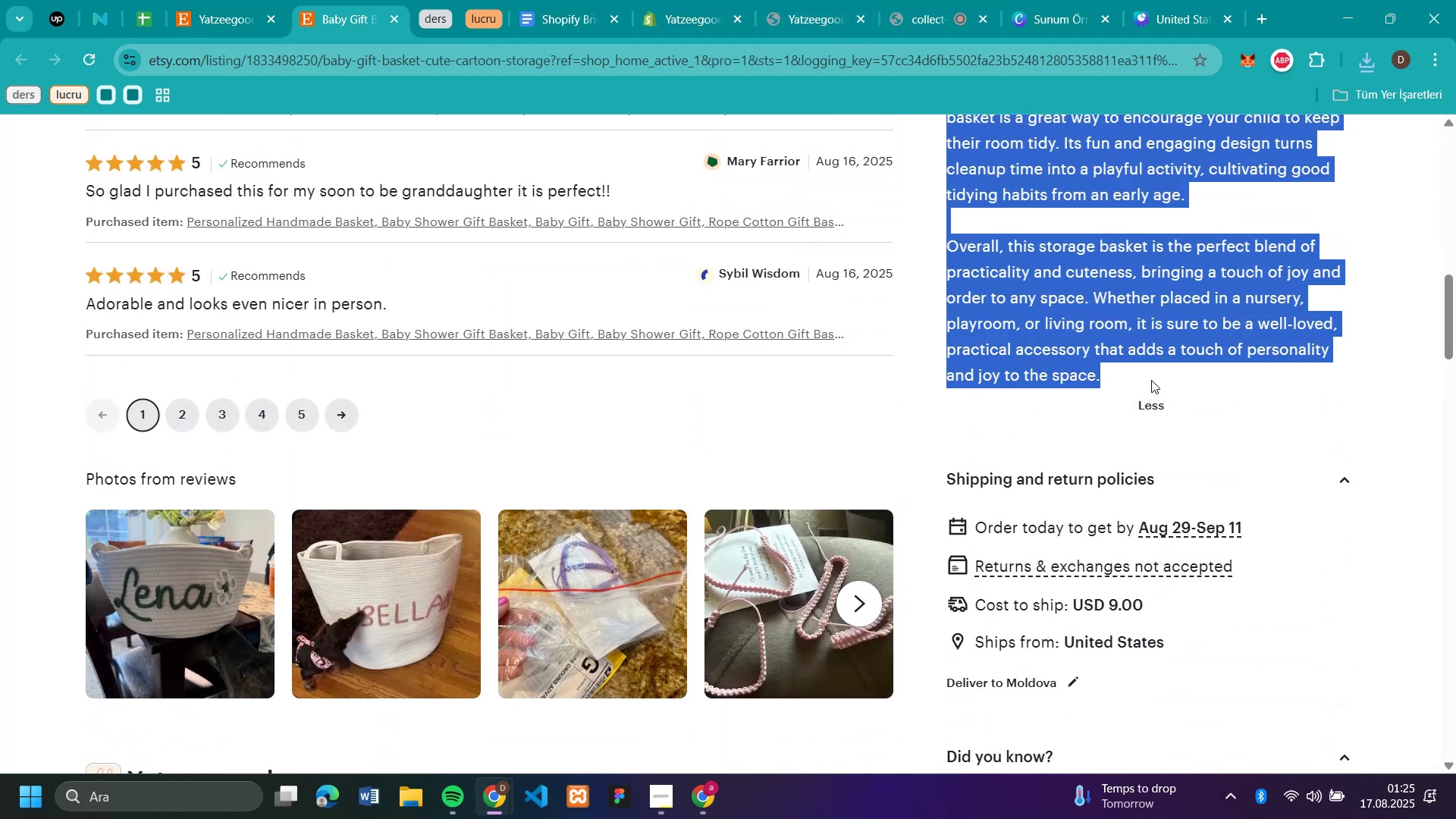 
scroll: coordinate [1083, 210], scroll_direction: up, amount: 7.0
 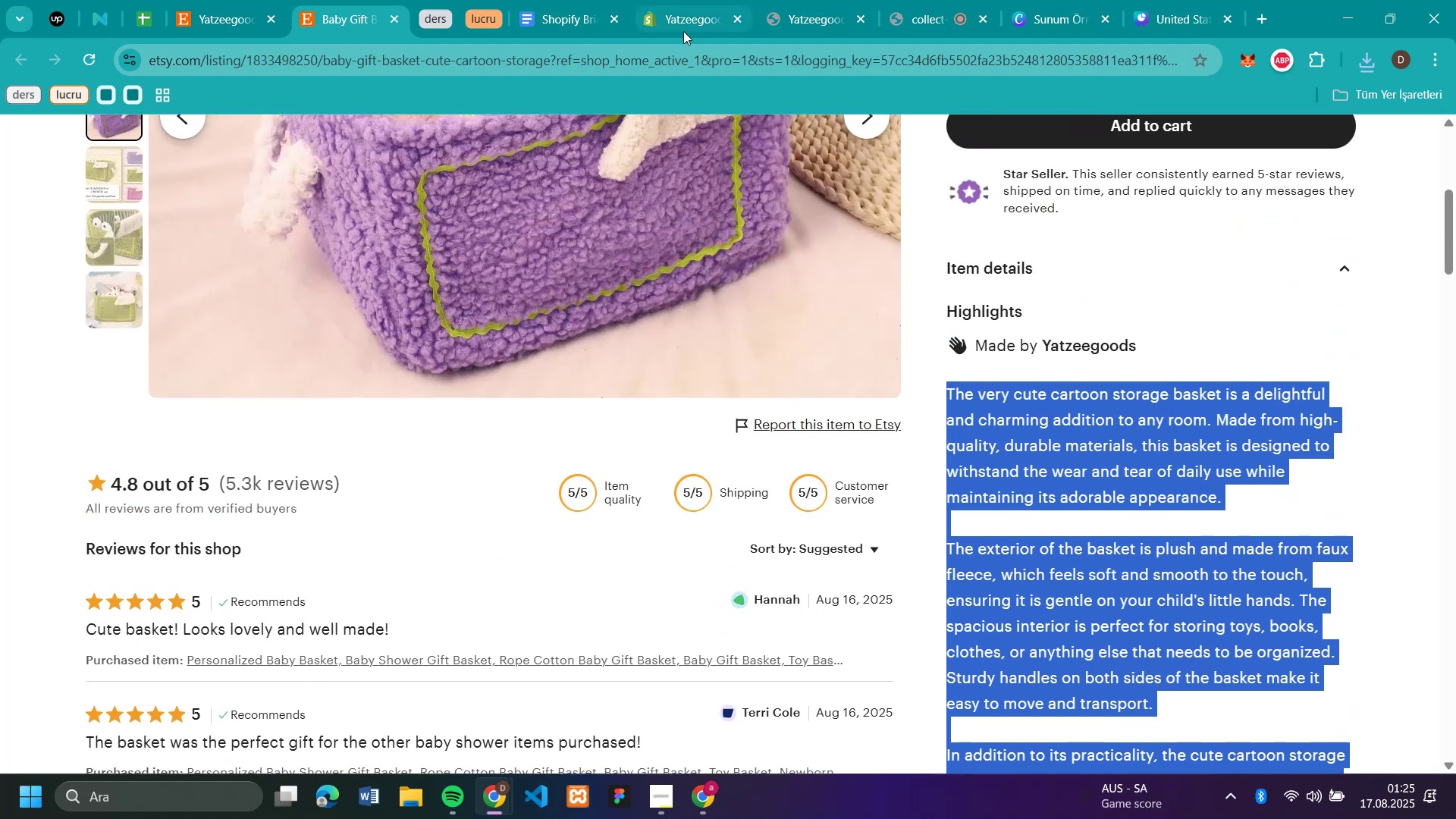 
left_click([683, 31])
 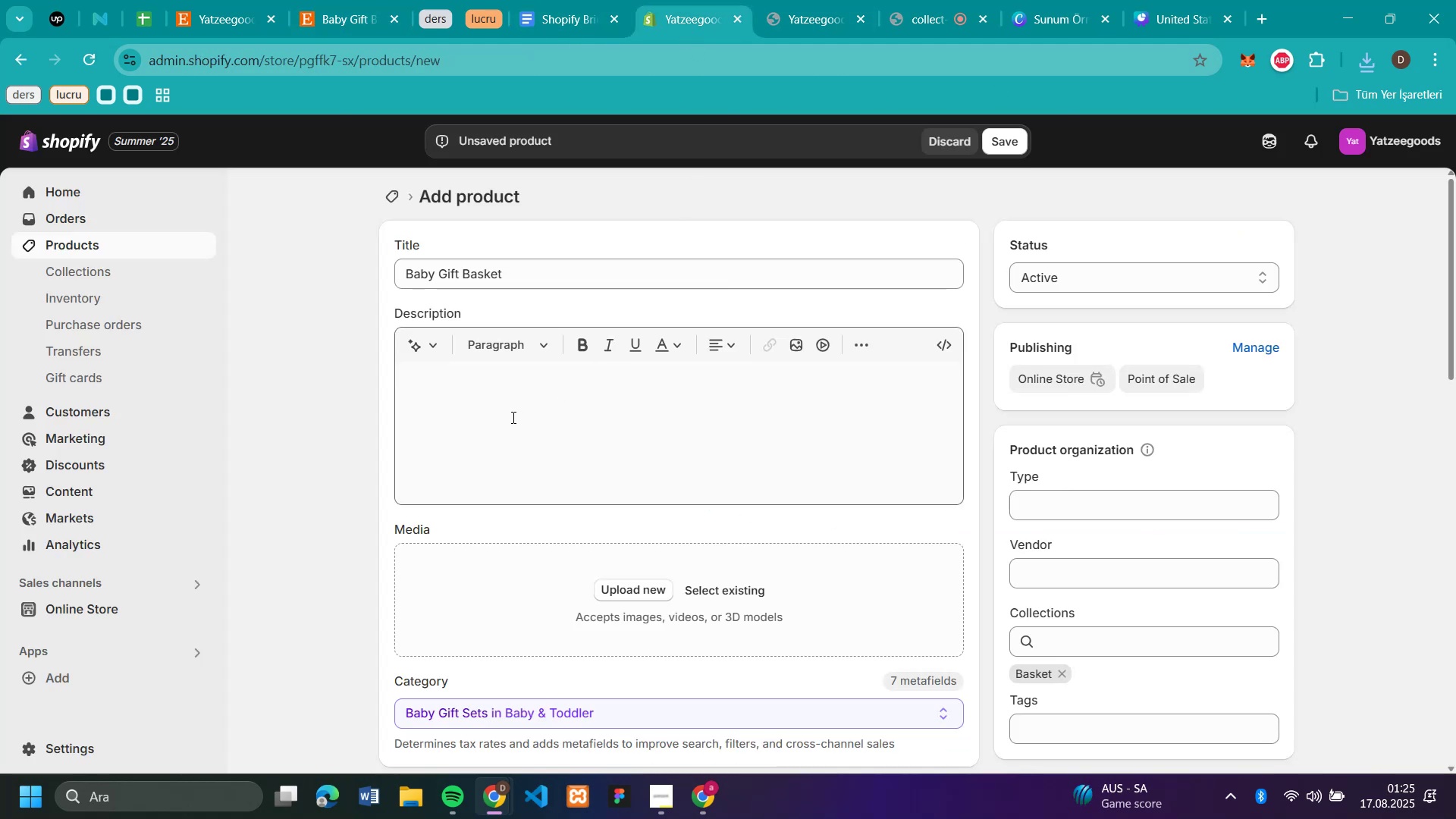 
left_click([512, 413])
 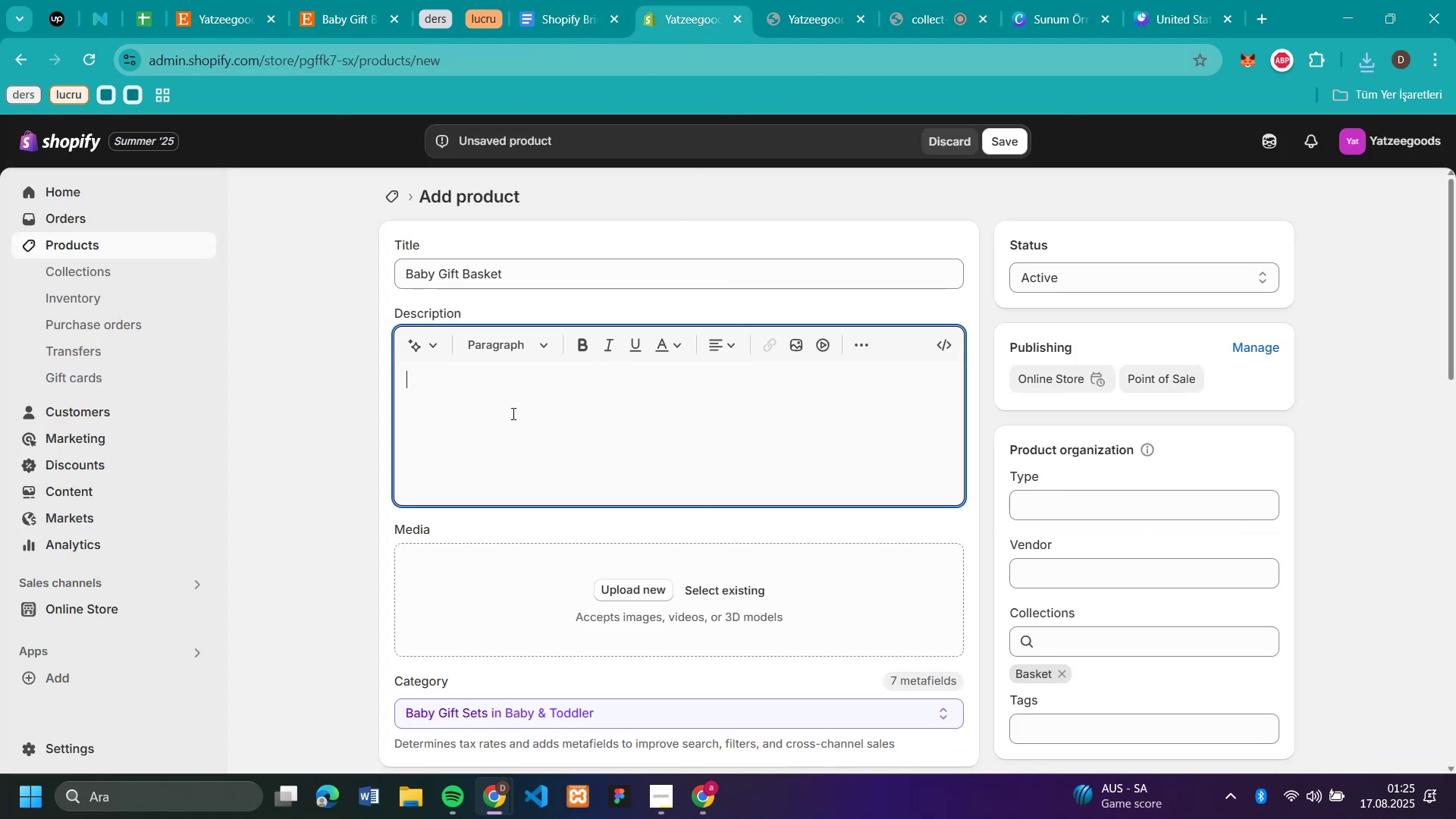 
key(Control+V)
 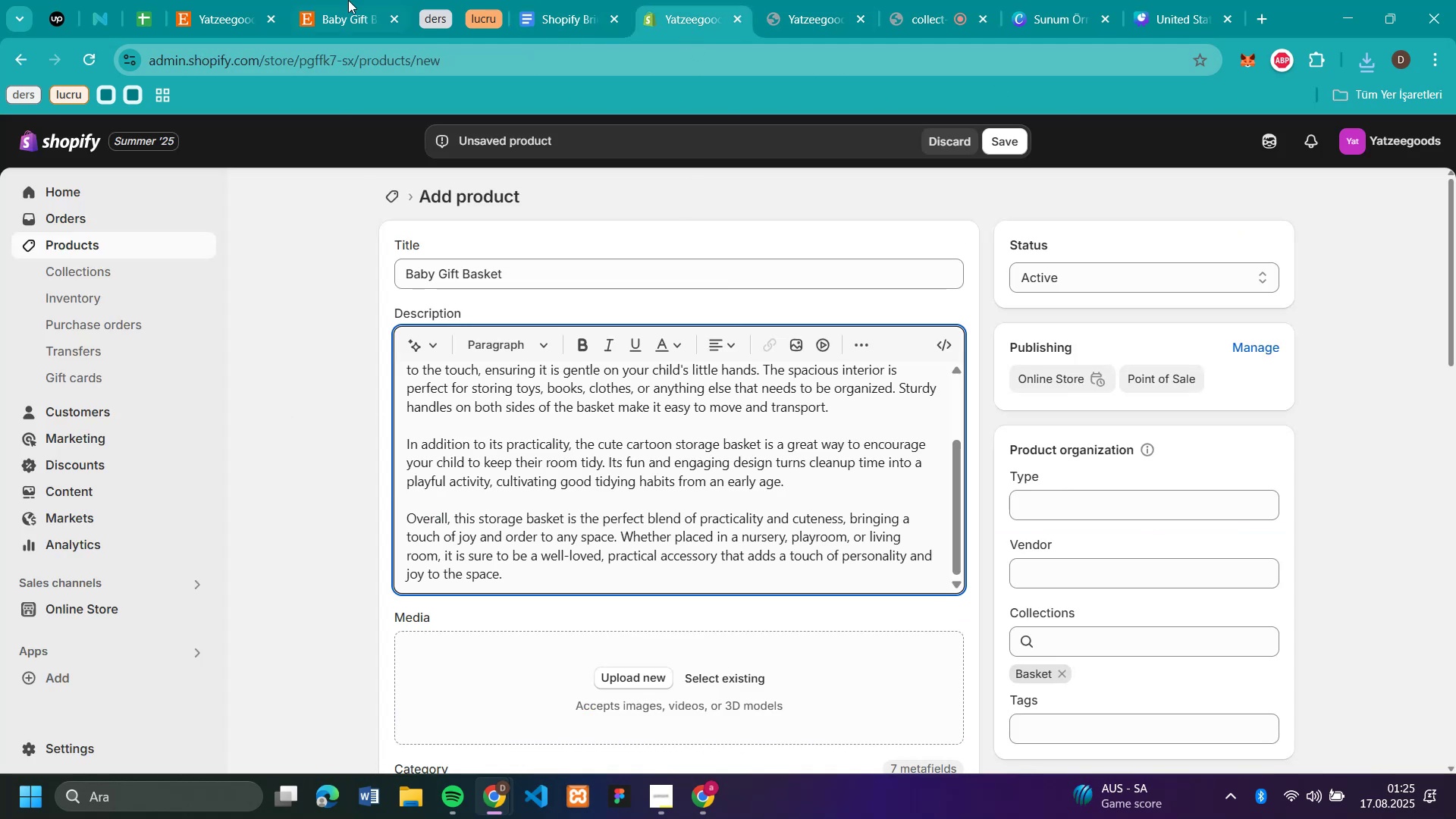 
left_click([351, 14])
 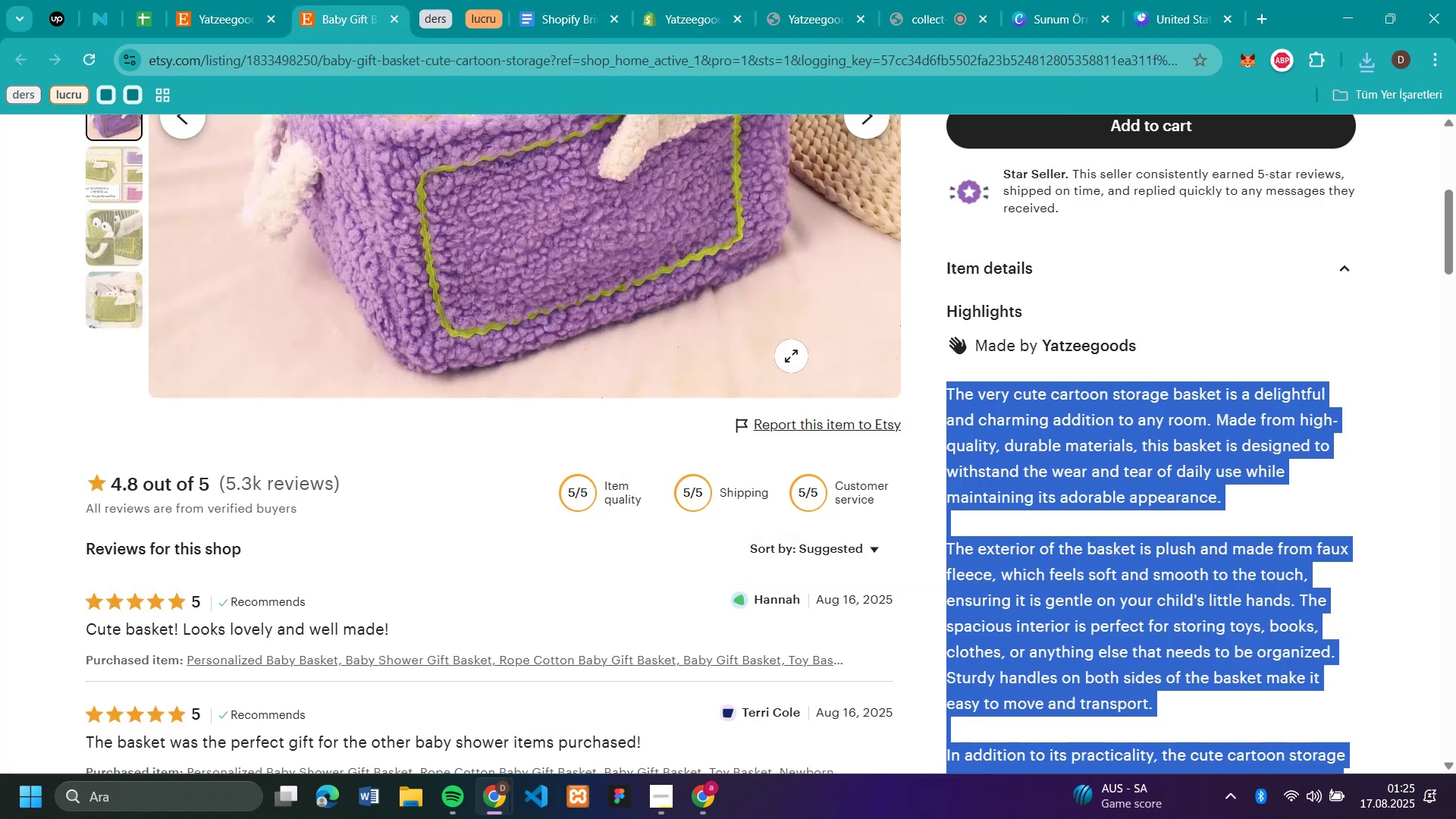 
scroll: coordinate [844, 398], scroll_direction: up, amount: 7.0
 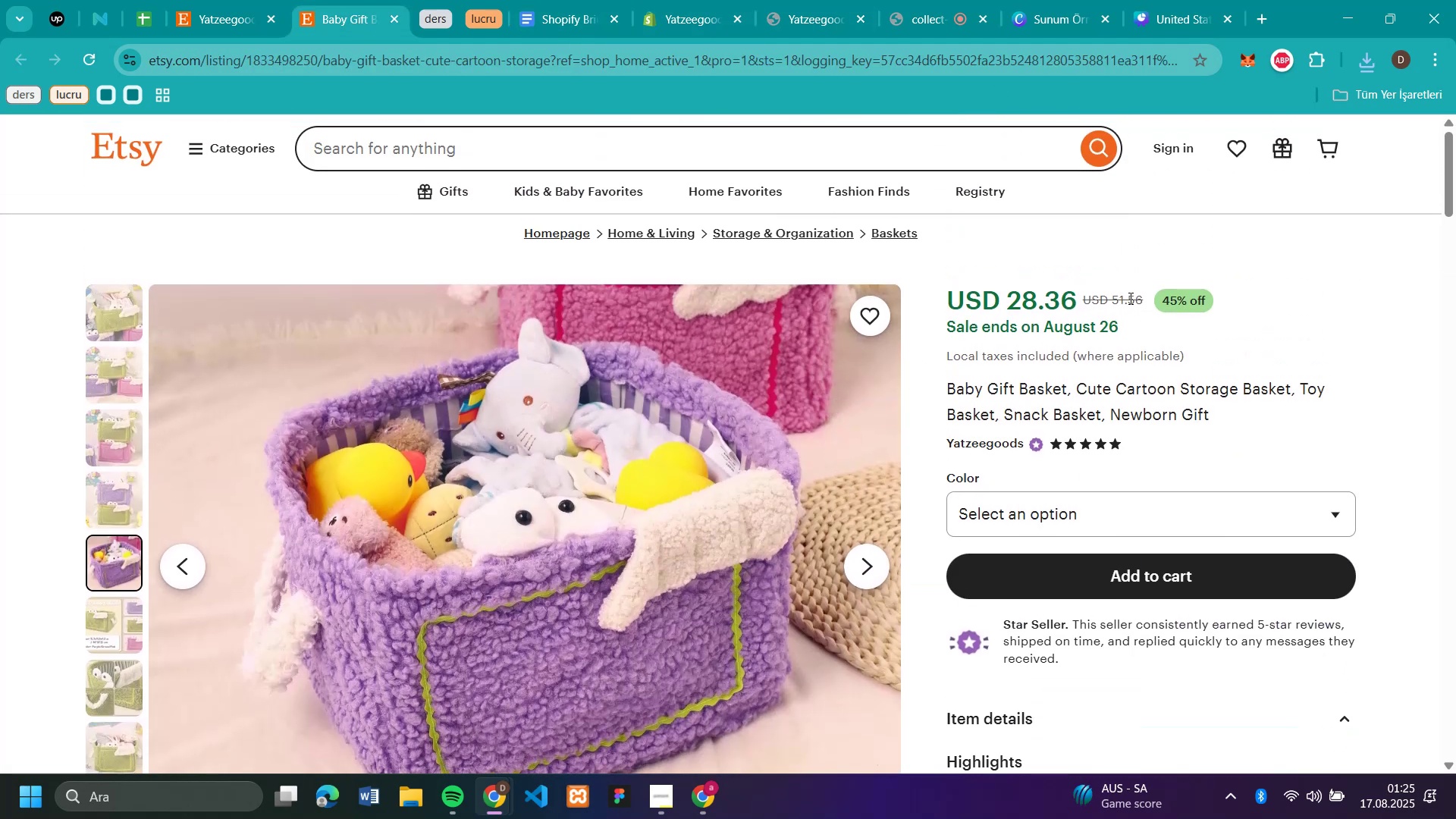 
double_click([1129, 298])
 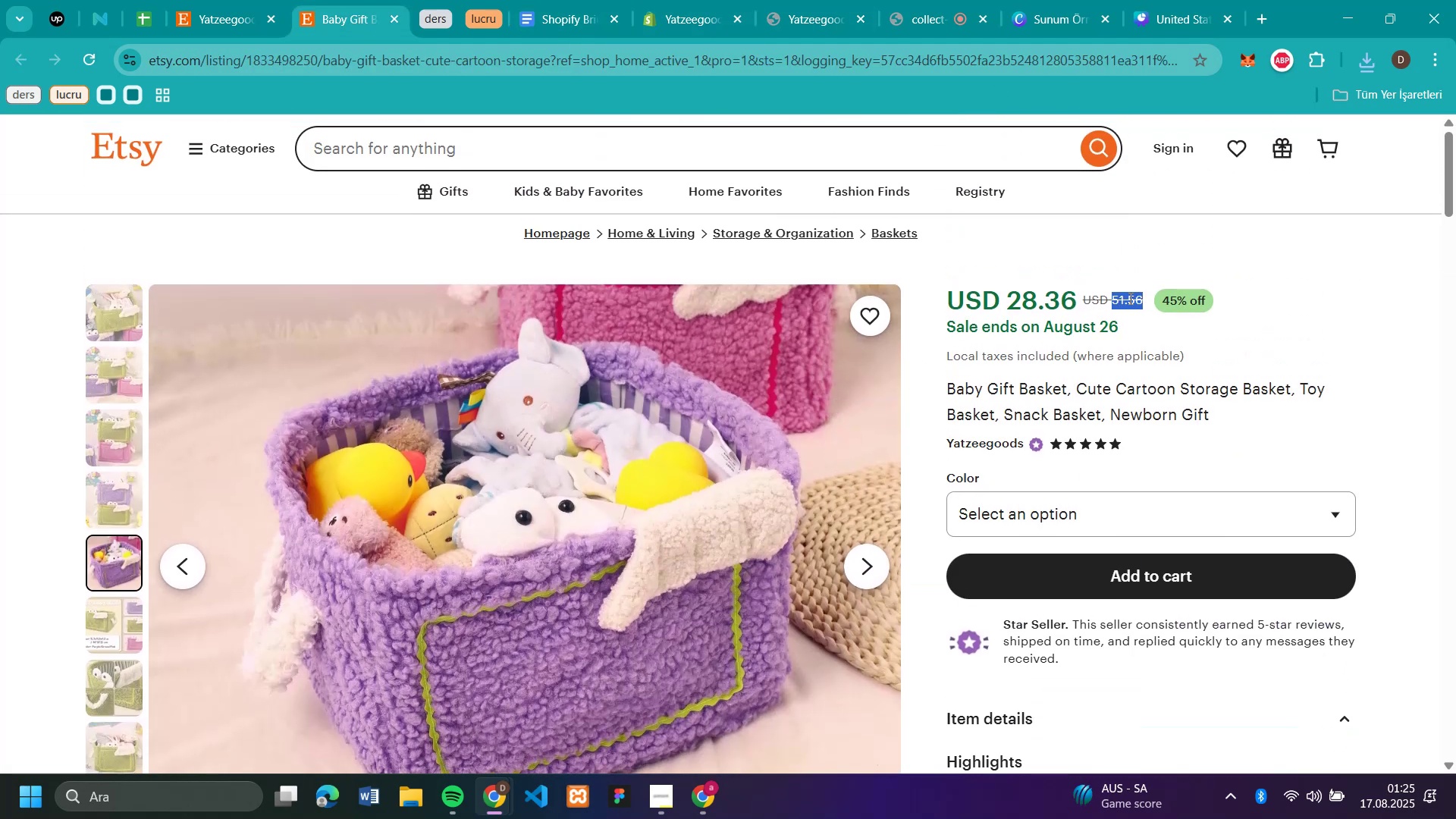 
key(Control+C)
 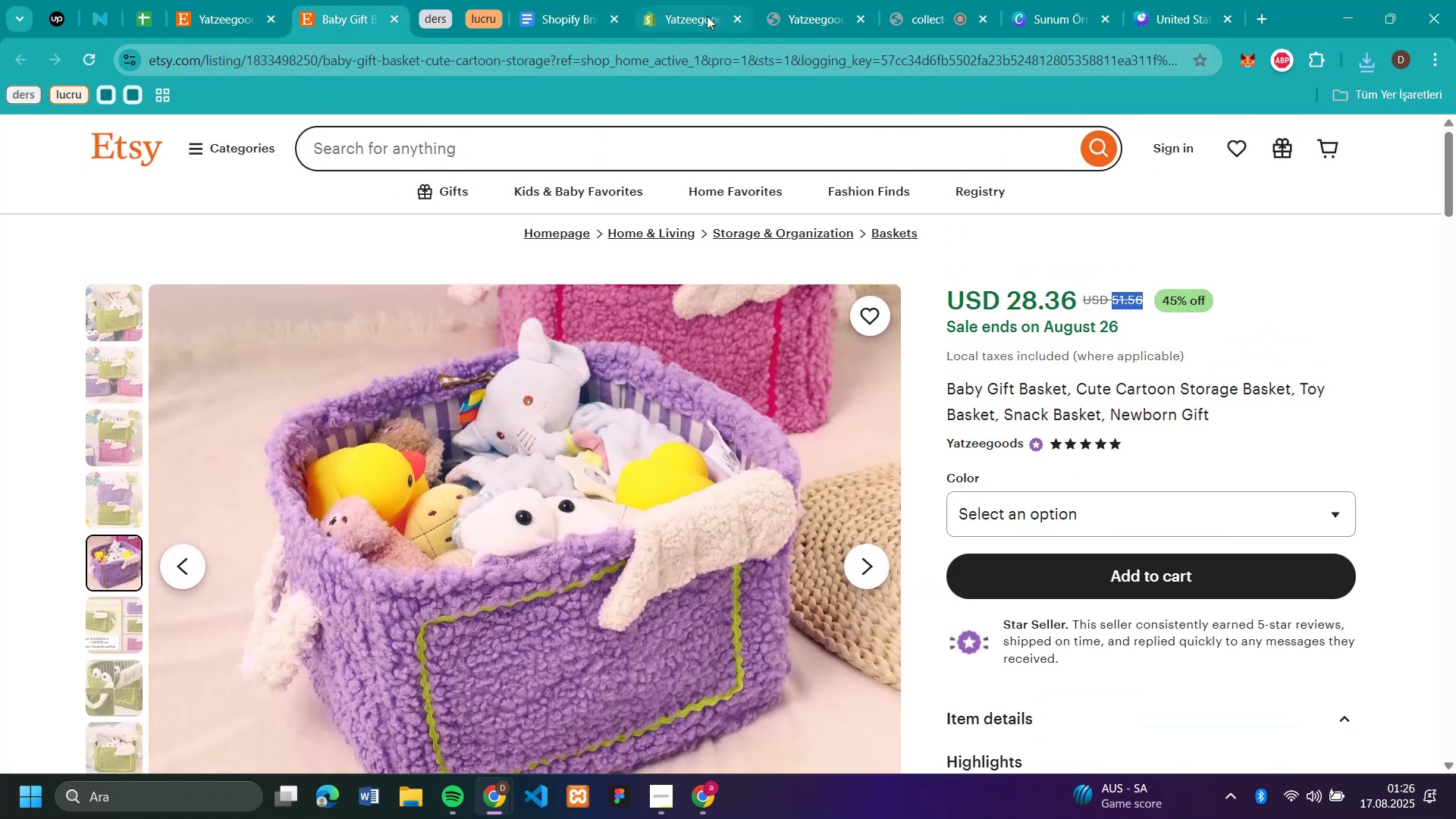 
left_click([695, 17])
 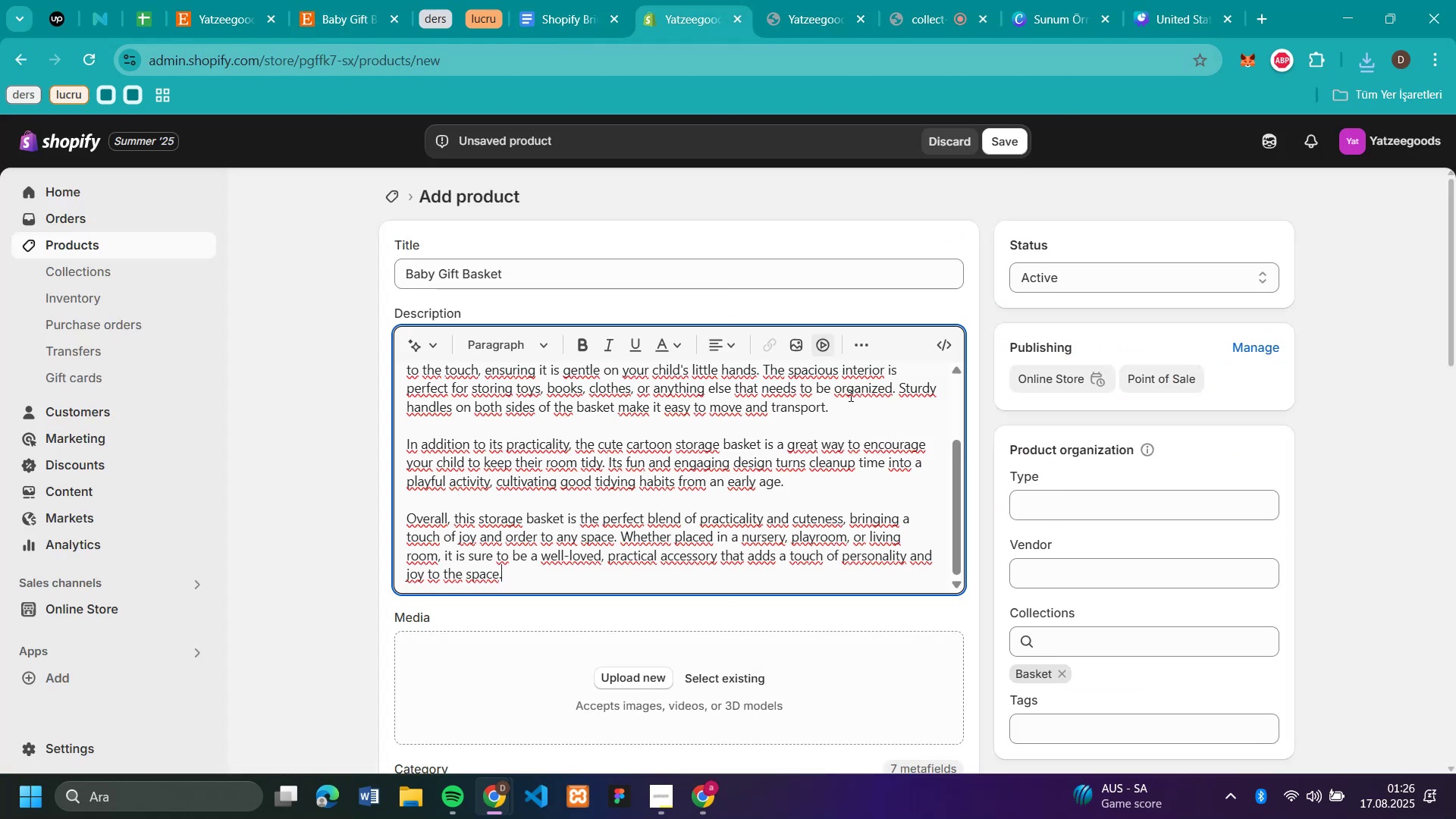 
scroll: coordinate [685, 532], scroll_direction: down, amount: 4.0
 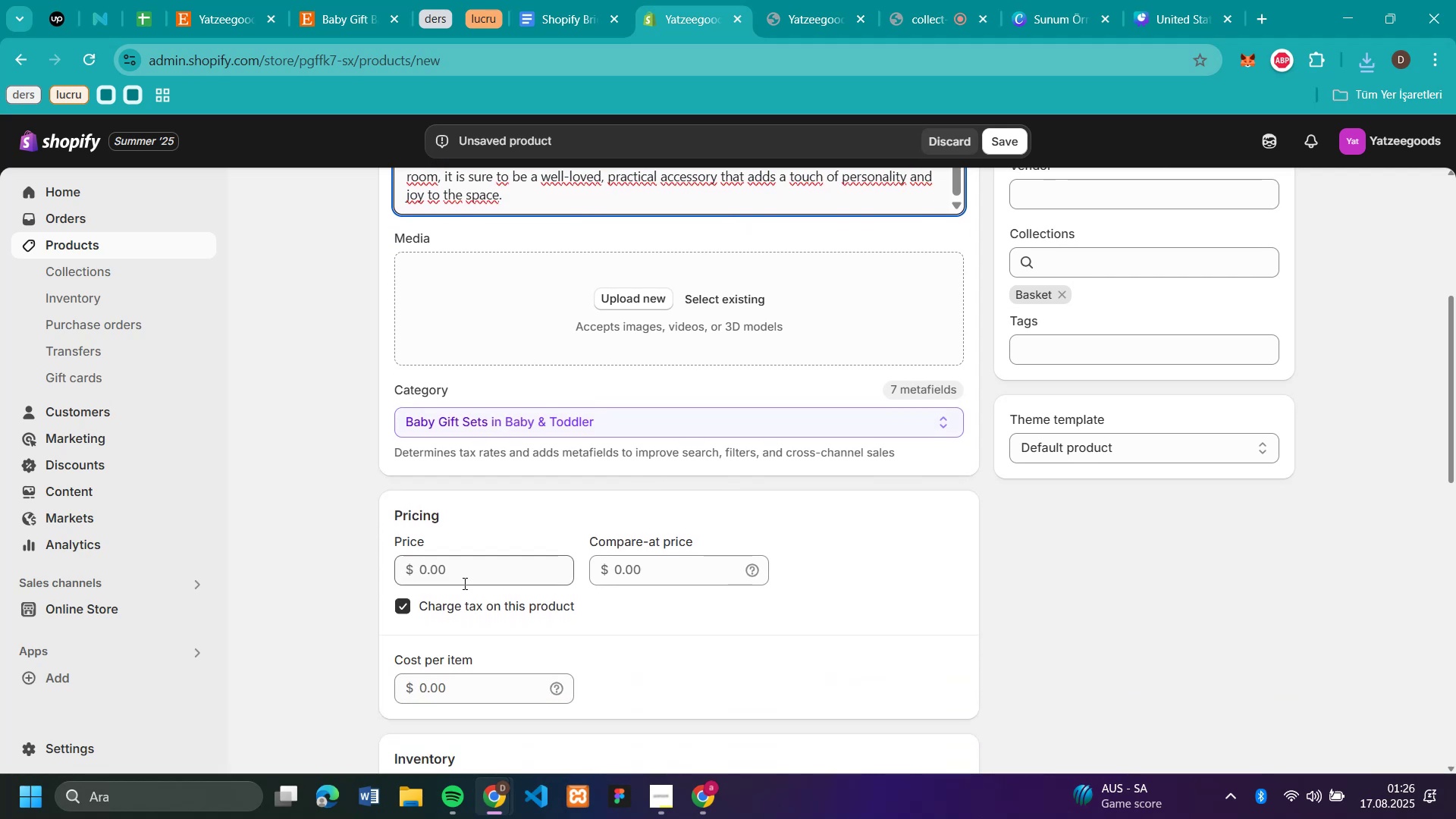 
left_click([463, 580])
 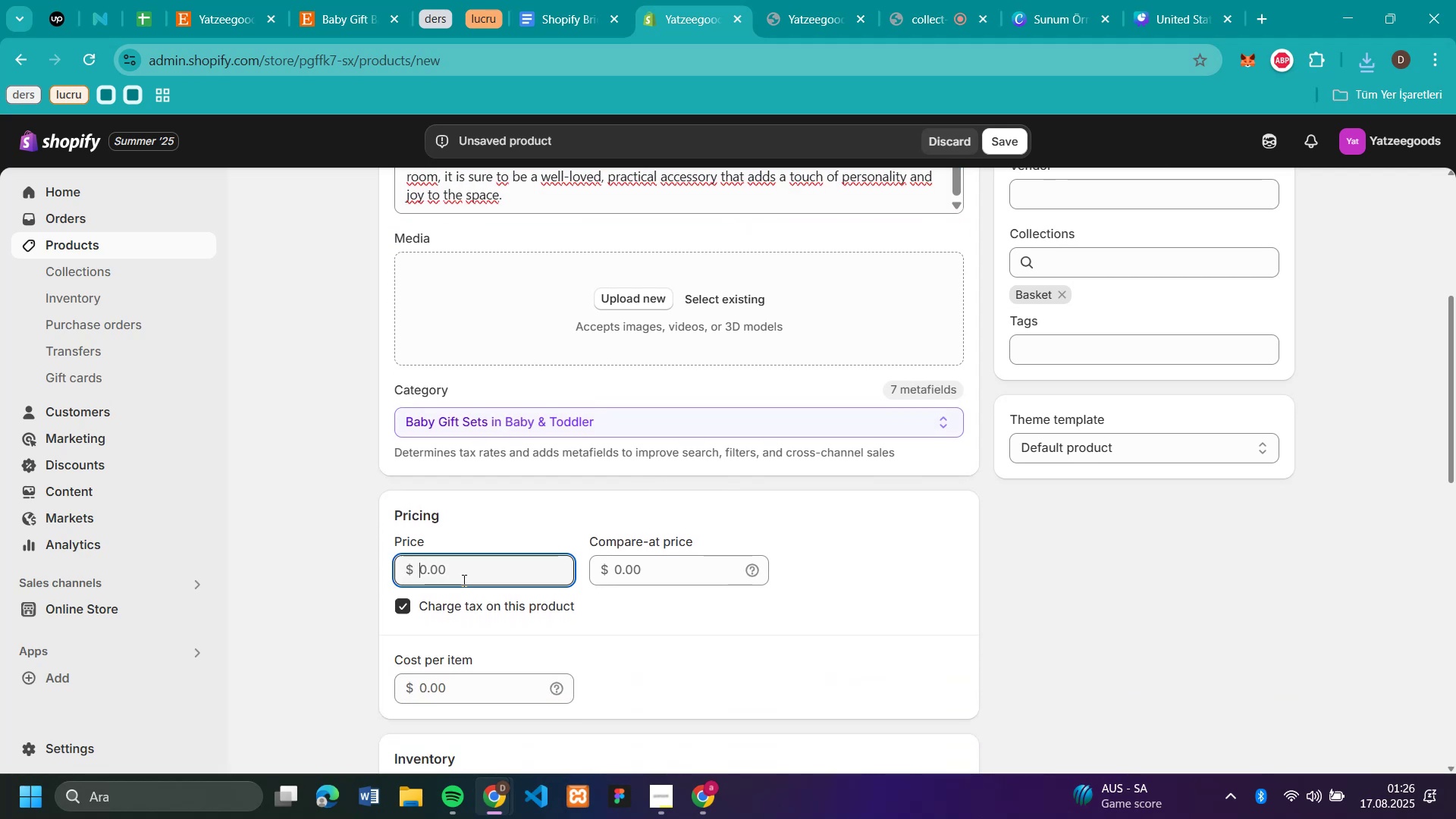 
key(Control+V)
 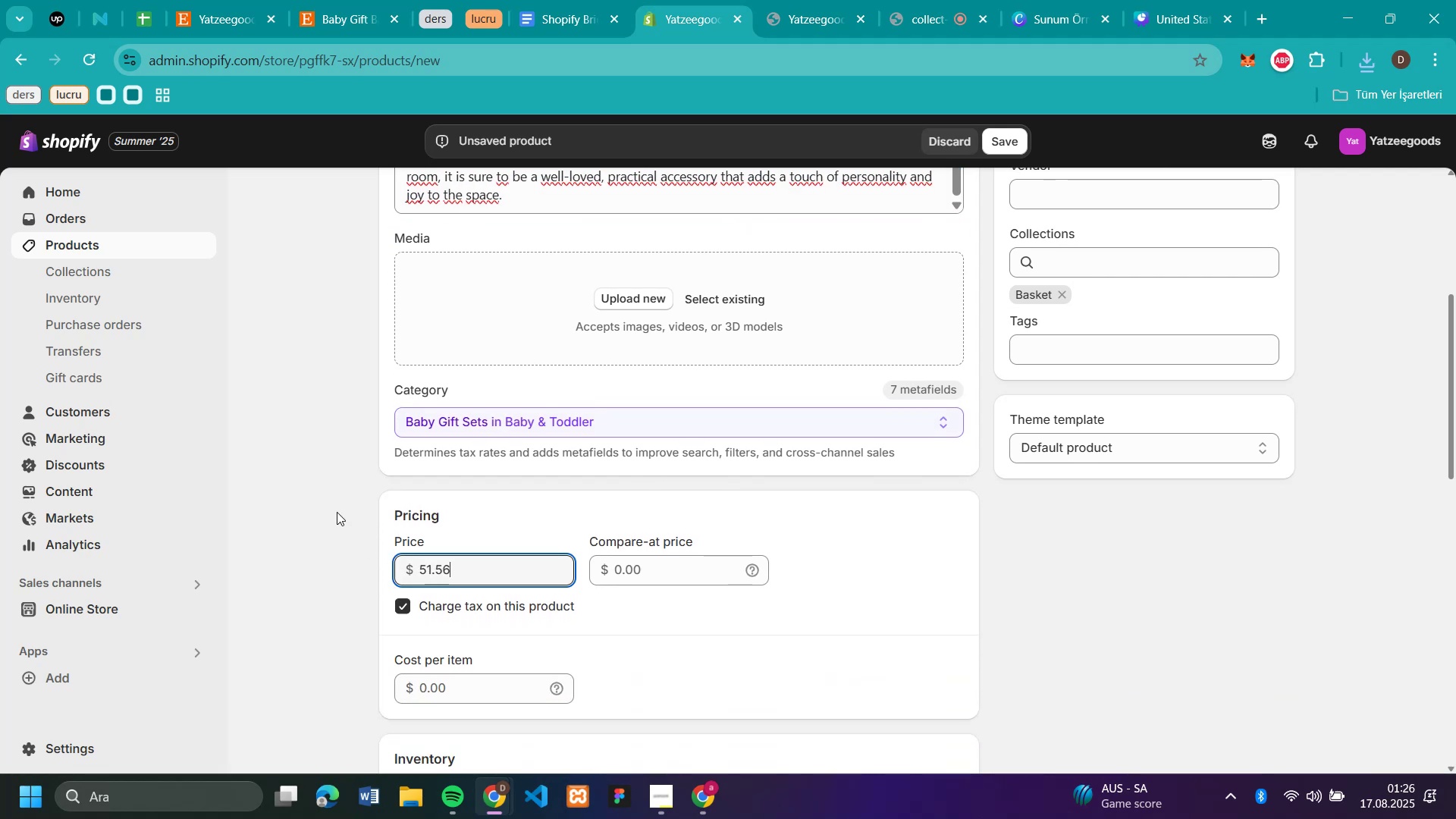 
left_click([337, 511])
 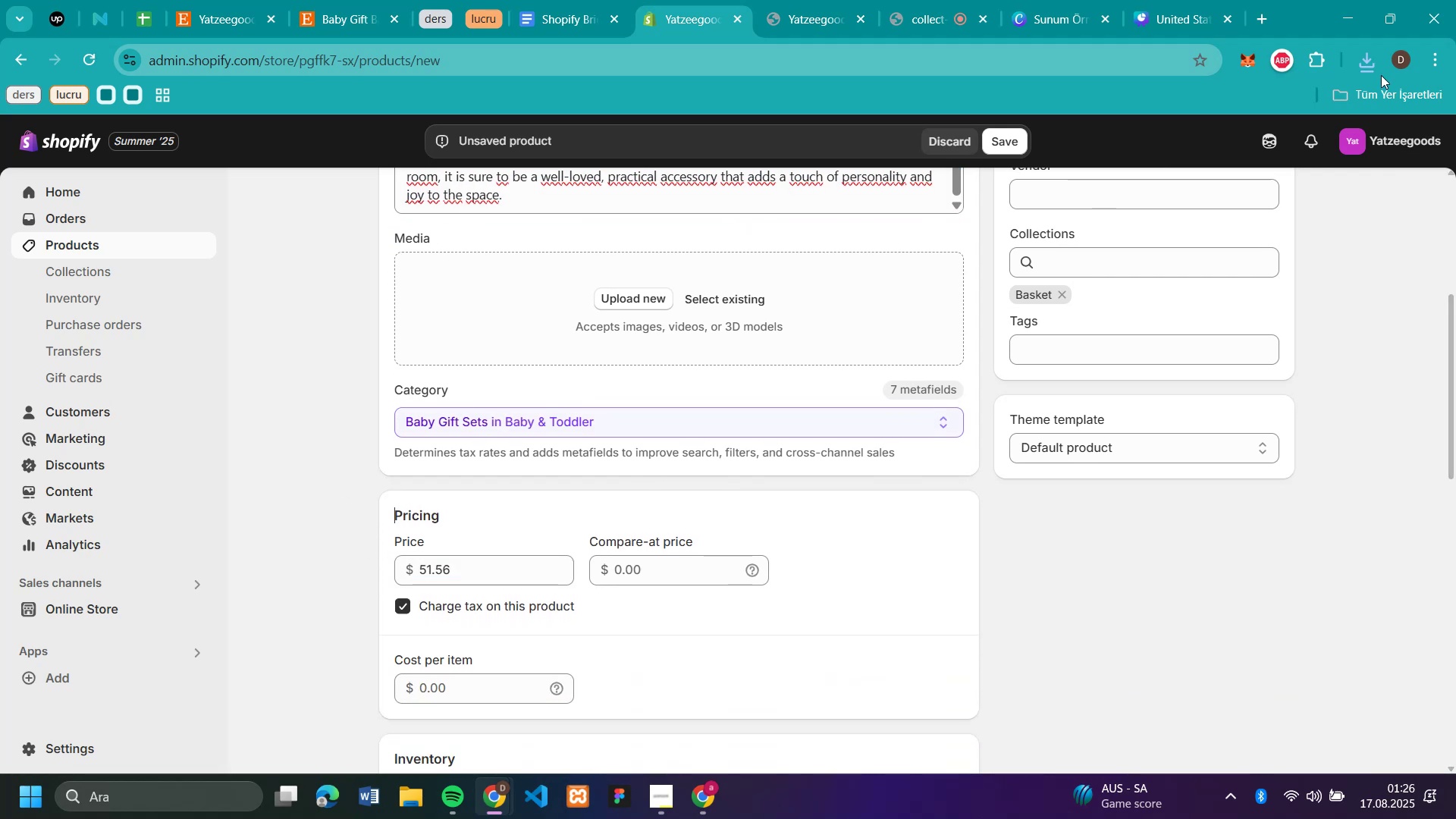 
left_click([1366, 69])
 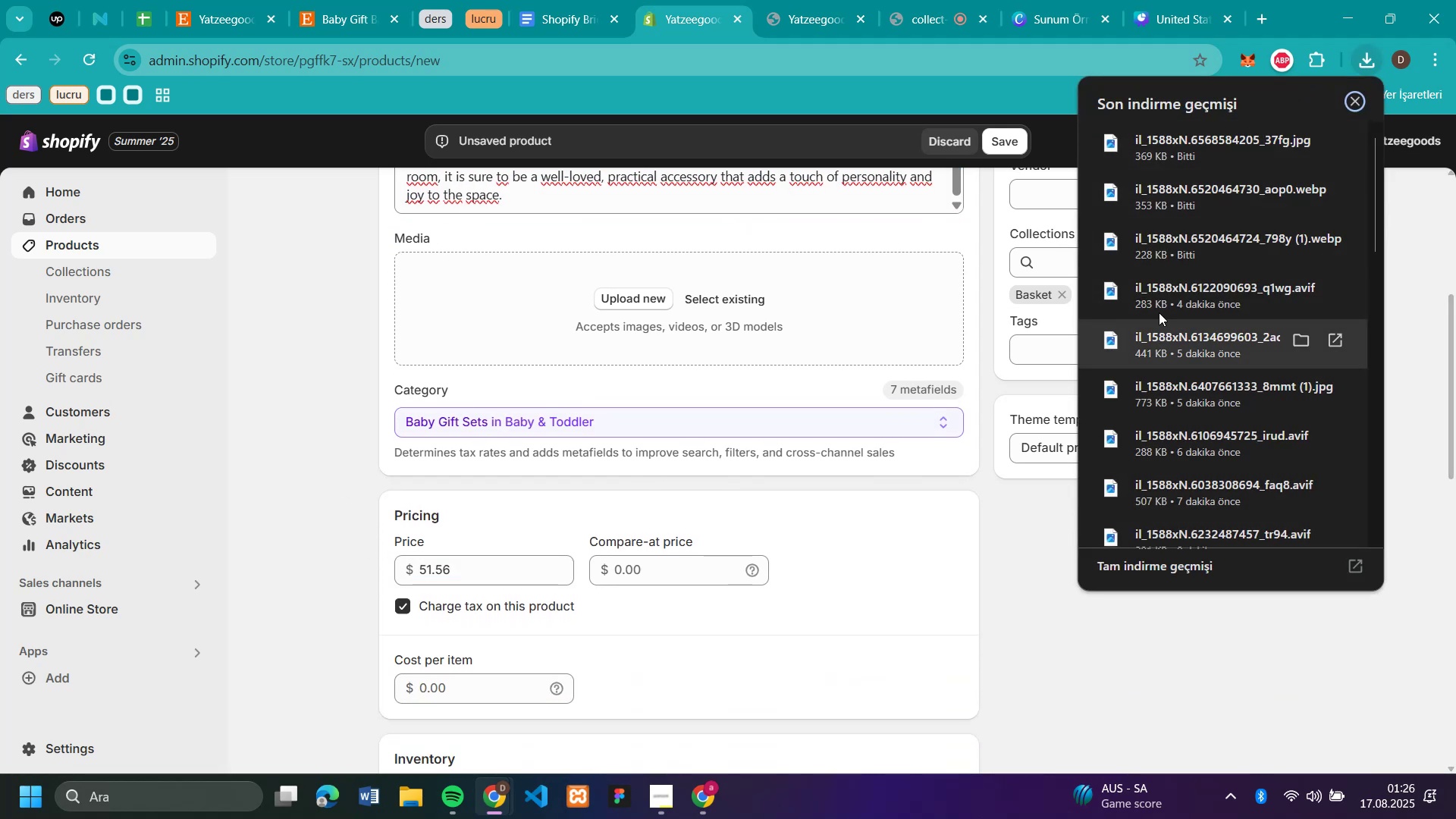 
left_click_drag(start_coordinate=[1156, 249], to_coordinate=[757, 318])
 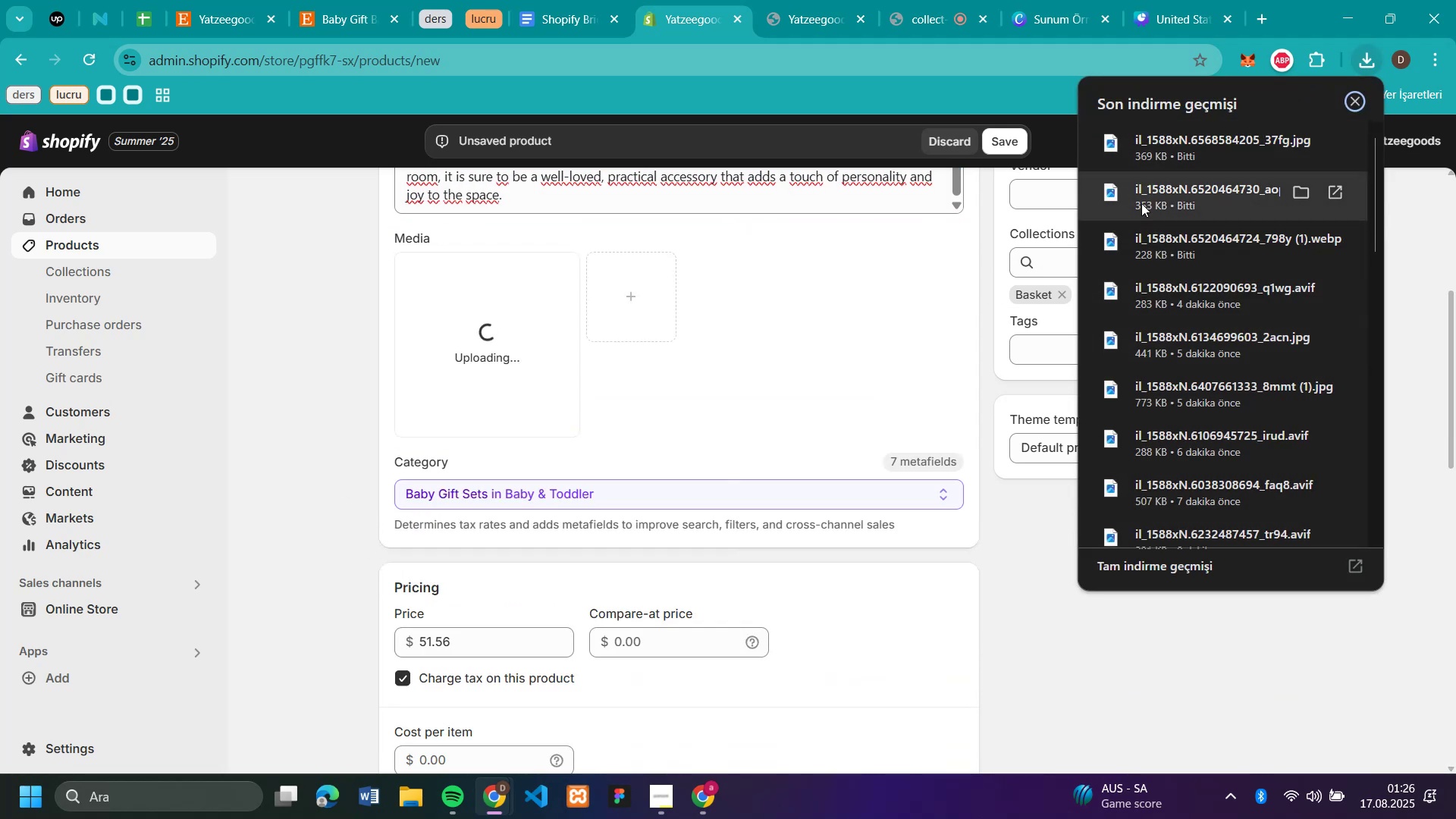 
left_click_drag(start_coordinate=[1141, 203], to_coordinate=[890, 321])
 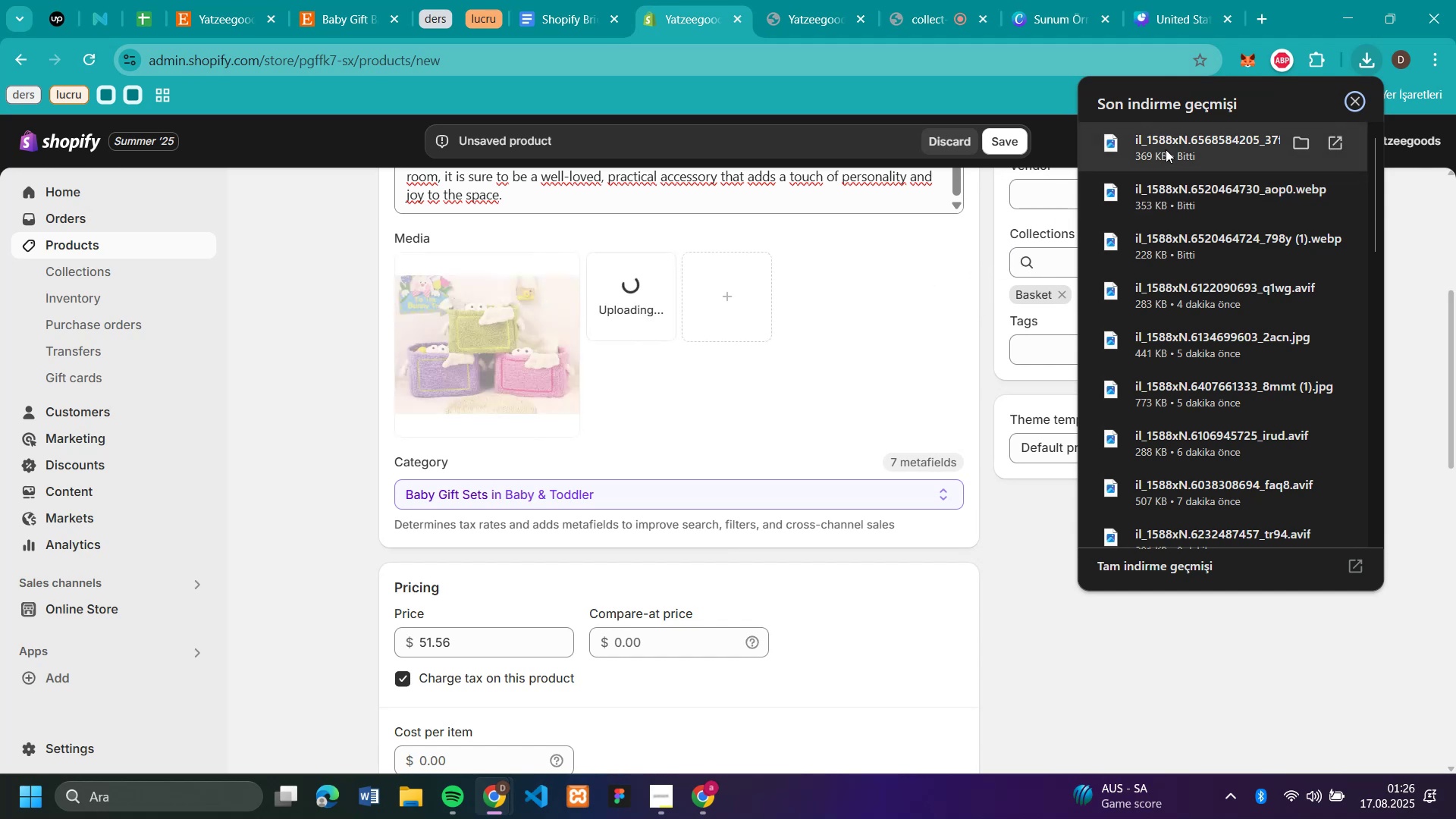 
left_click_drag(start_coordinate=[1146, 160], to_coordinate=[774, 322])
 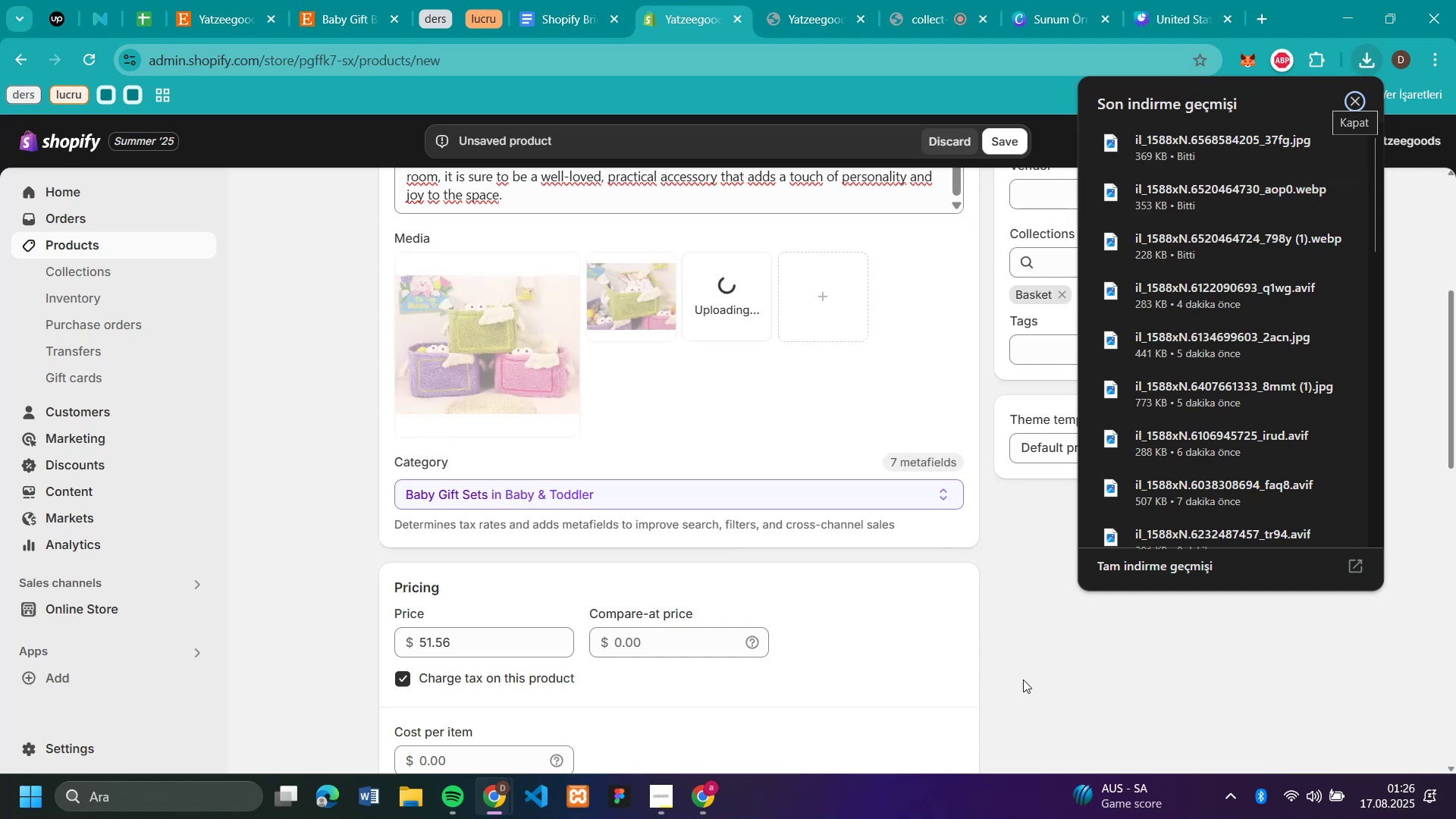 
left_click([1023, 679])
 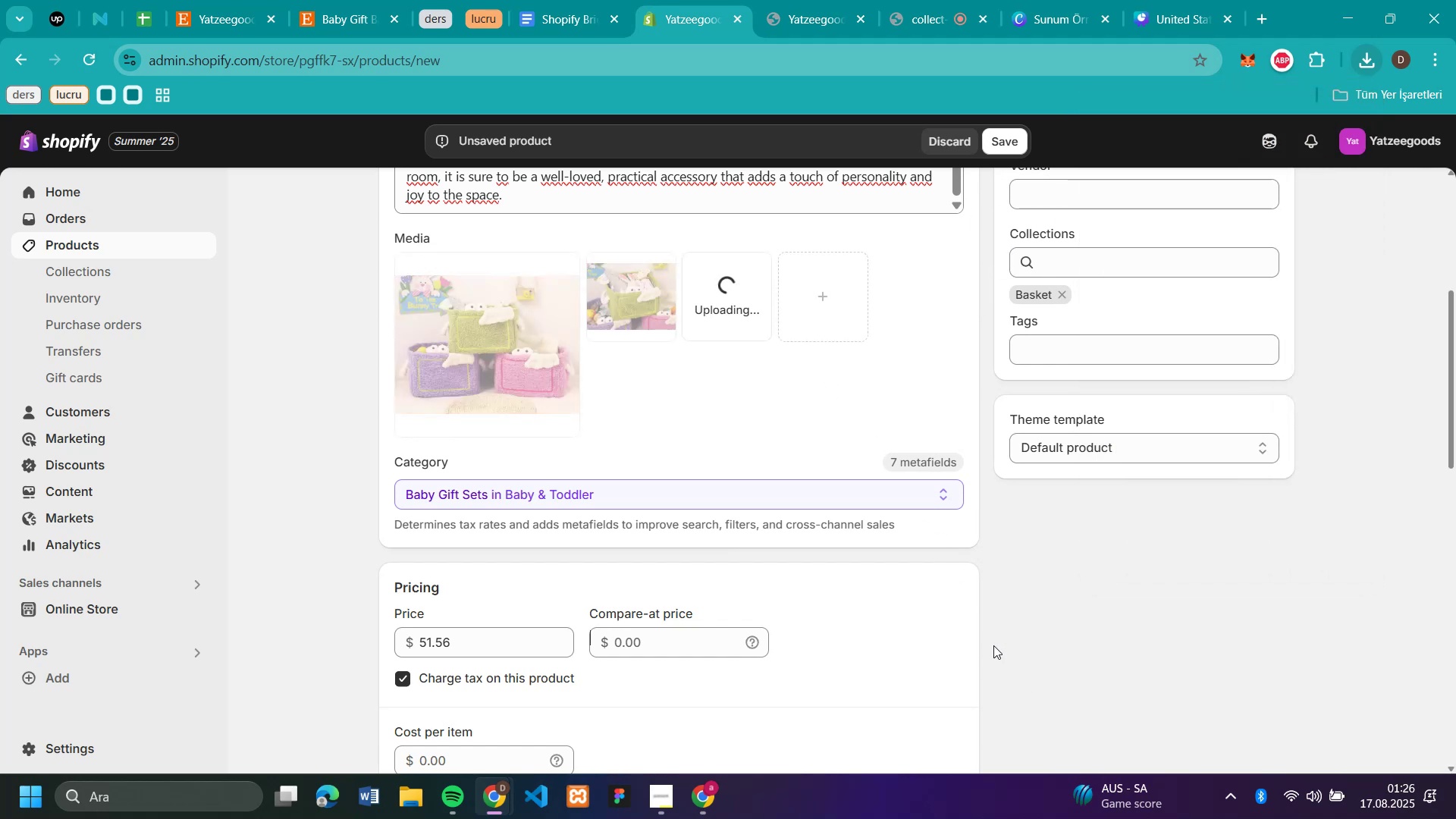 
scroll: coordinate [550, 552], scroll_direction: down, amount: 9.0
 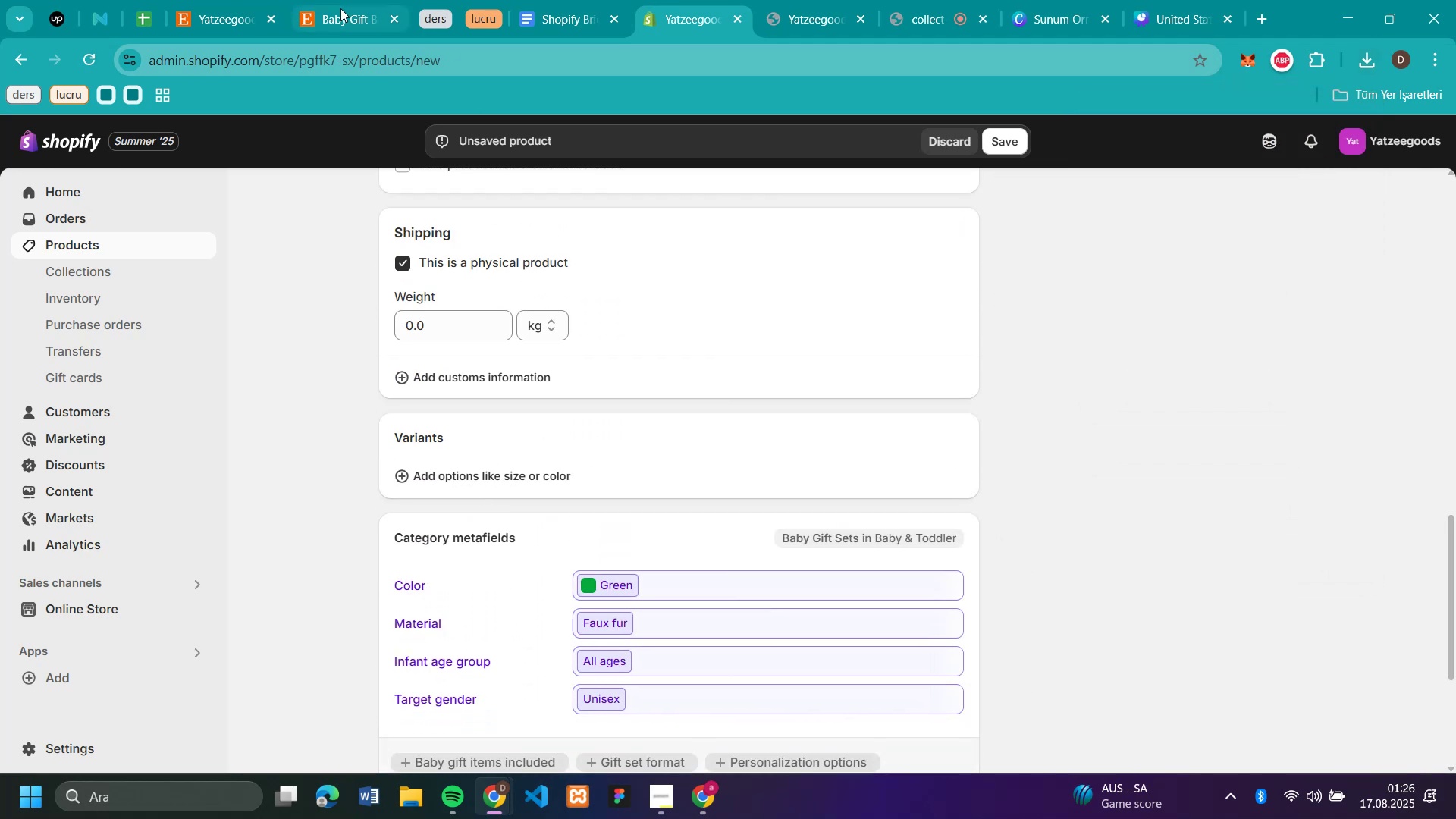 
left_click([340, 8])
 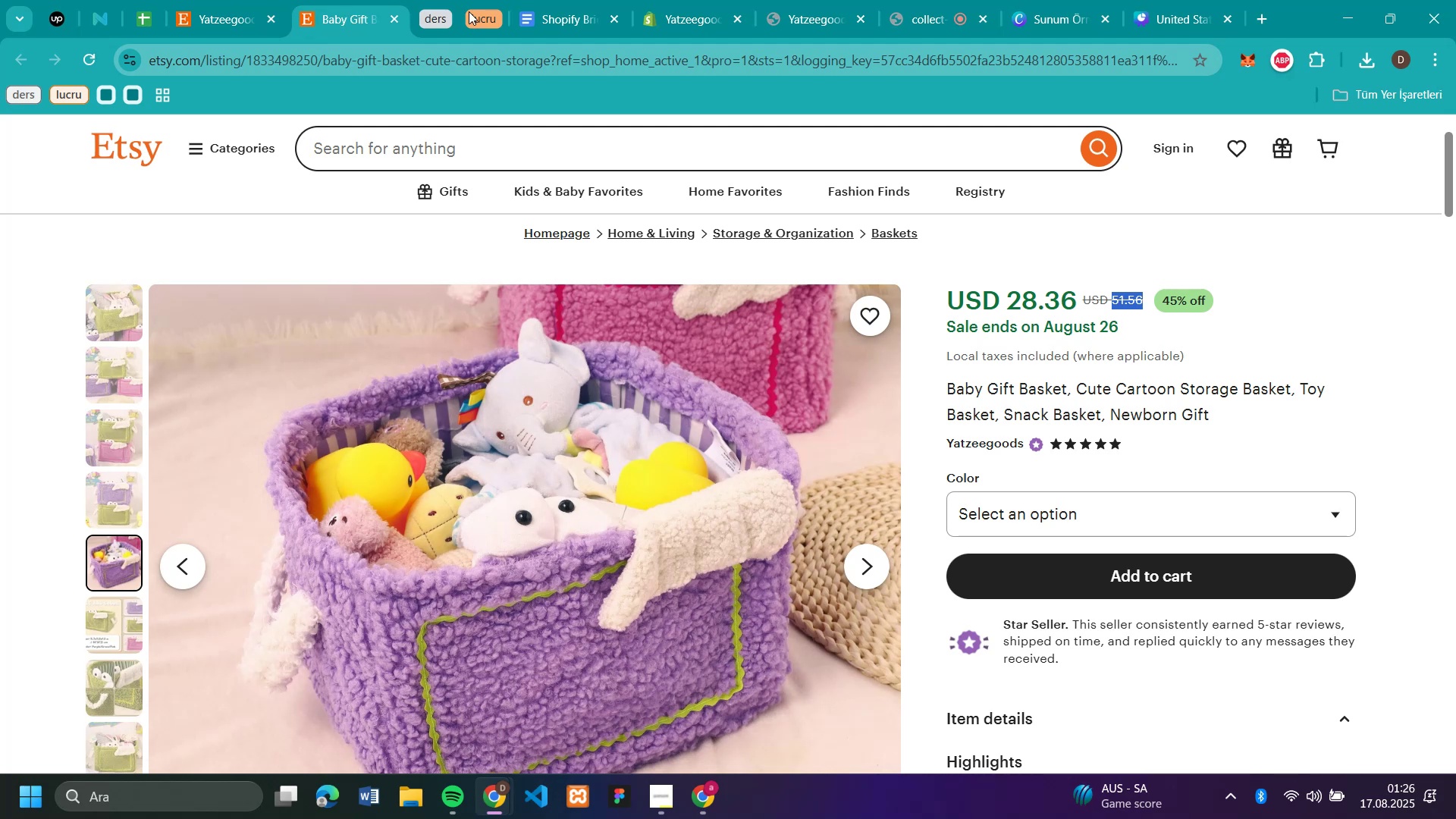 
left_click([687, 24])
 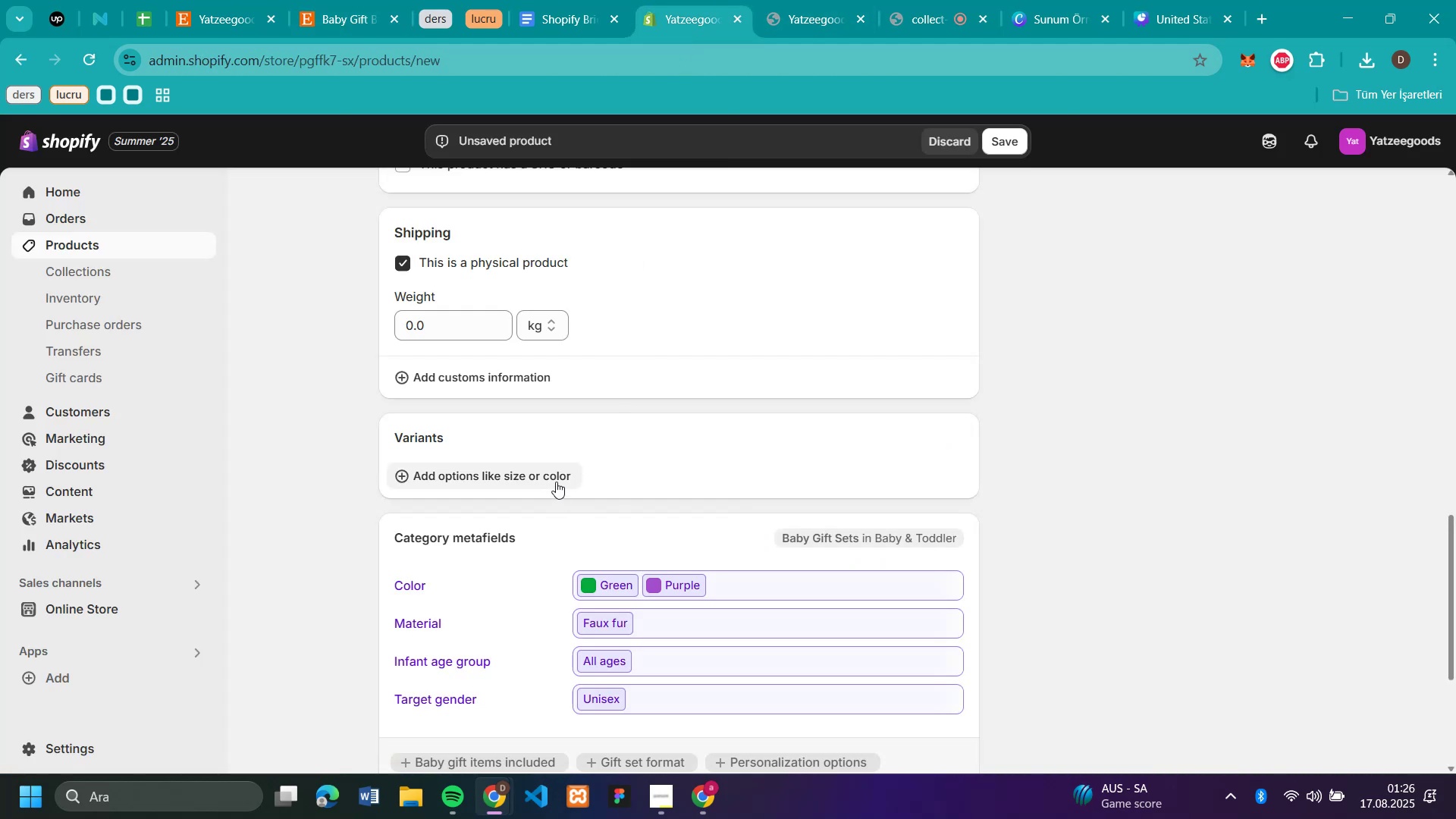 
left_click([555, 482])
 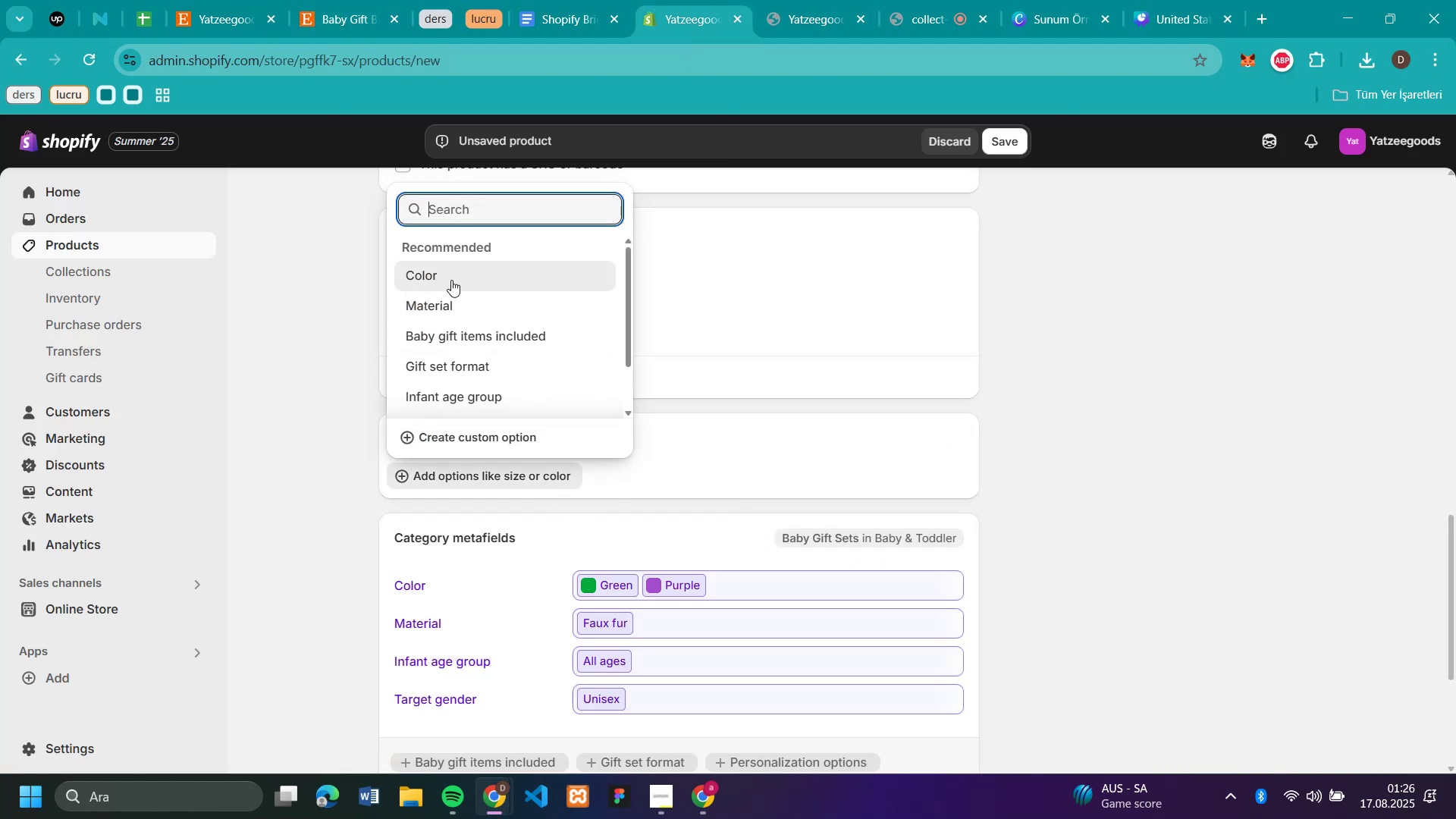 
left_click([451, 280])
 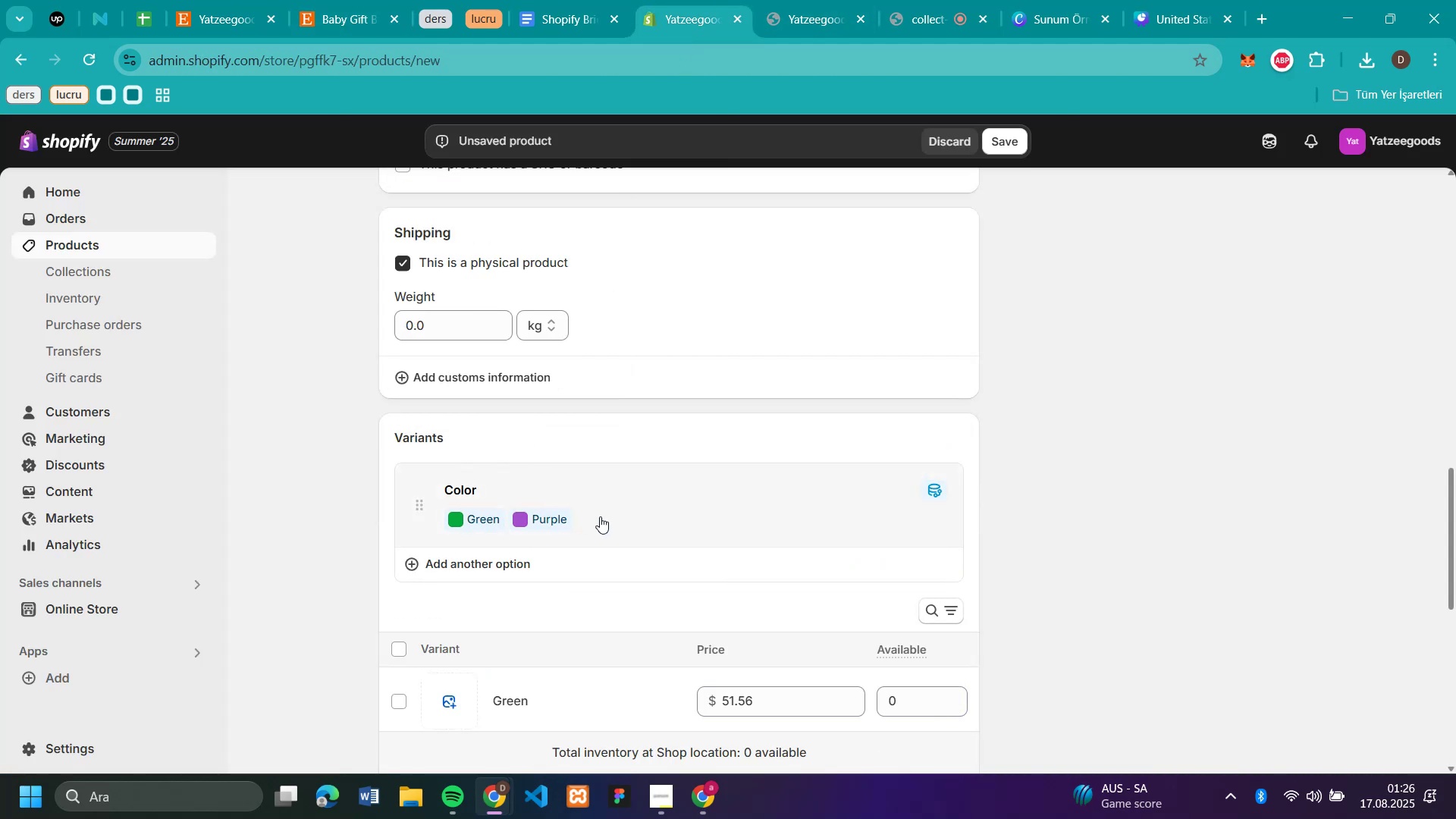 
left_click([604, 516])
 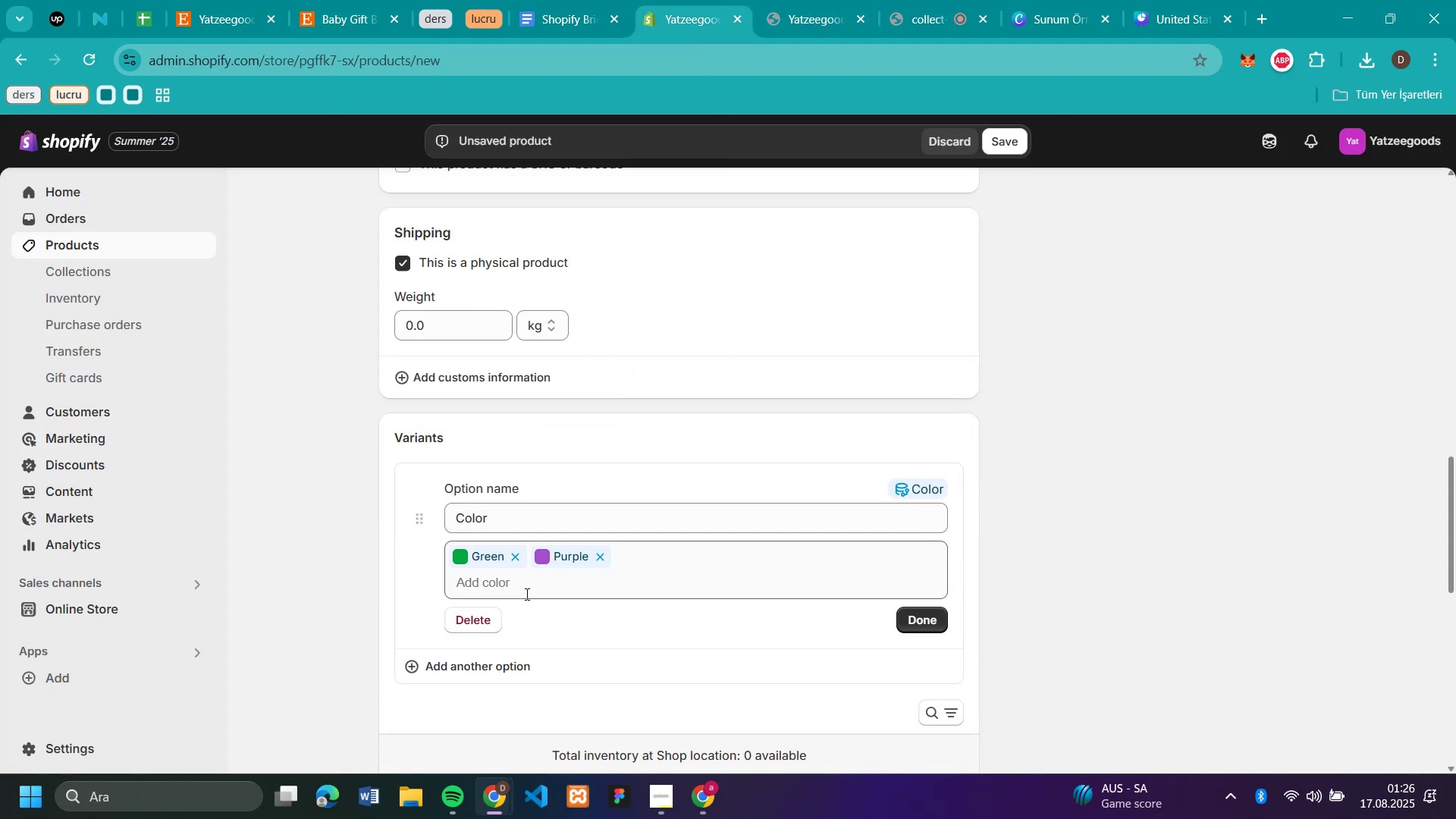 
left_click([536, 584])
 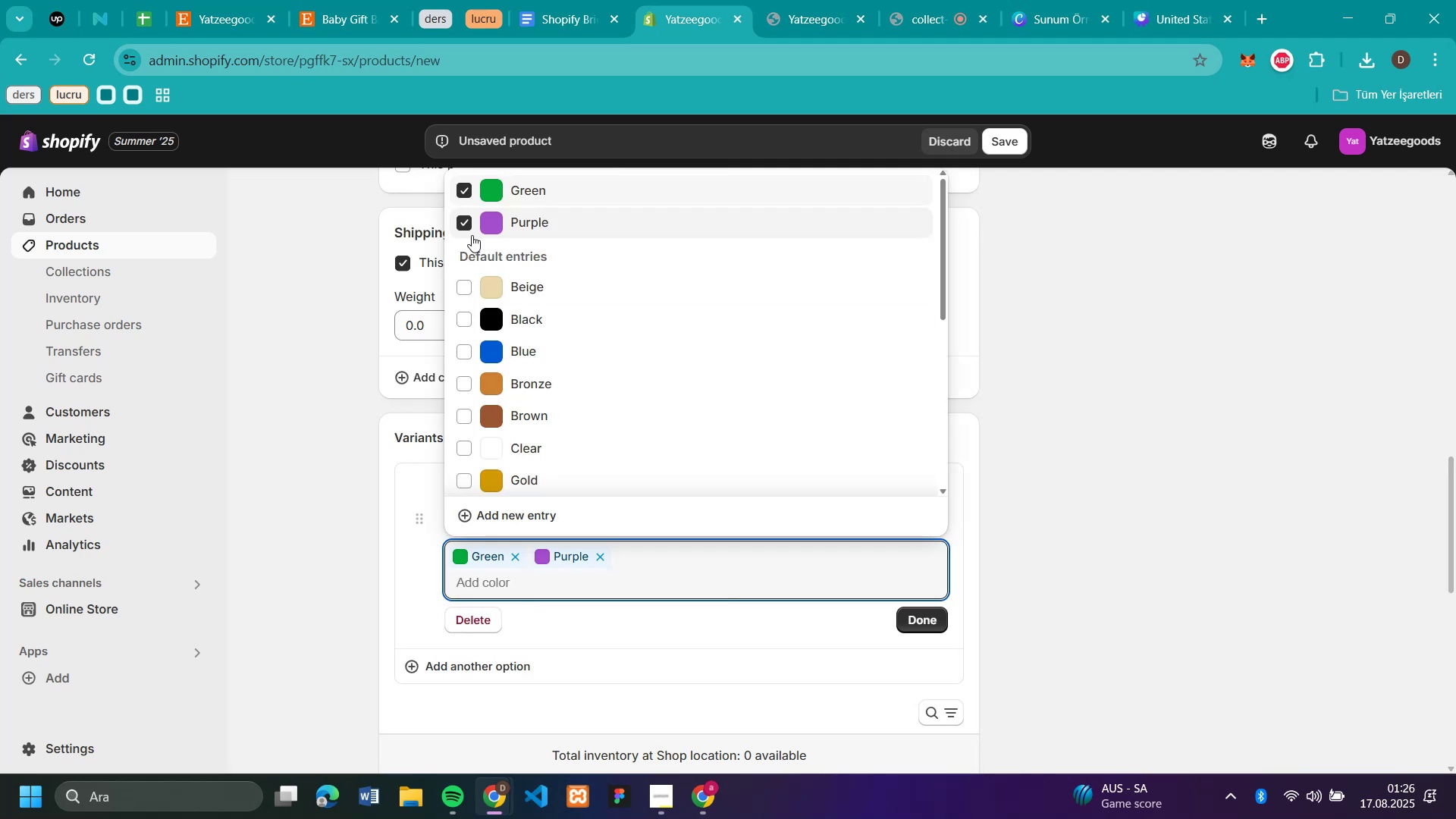 
scroll: coordinate [544, 377], scroll_direction: up, amount: 2.0
 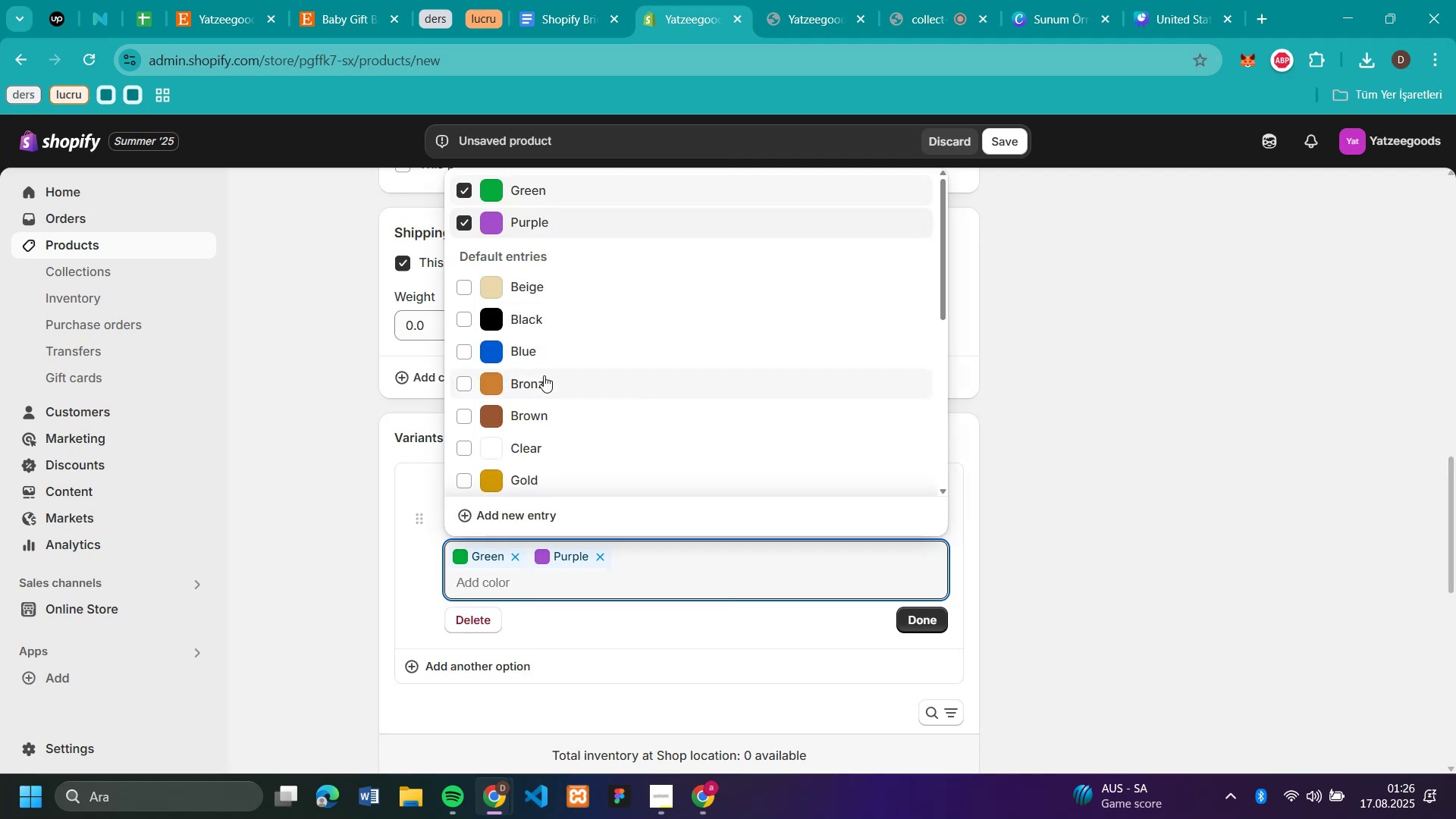 
scroll: coordinate [544, 375], scroll_direction: down, amount: 2.0
 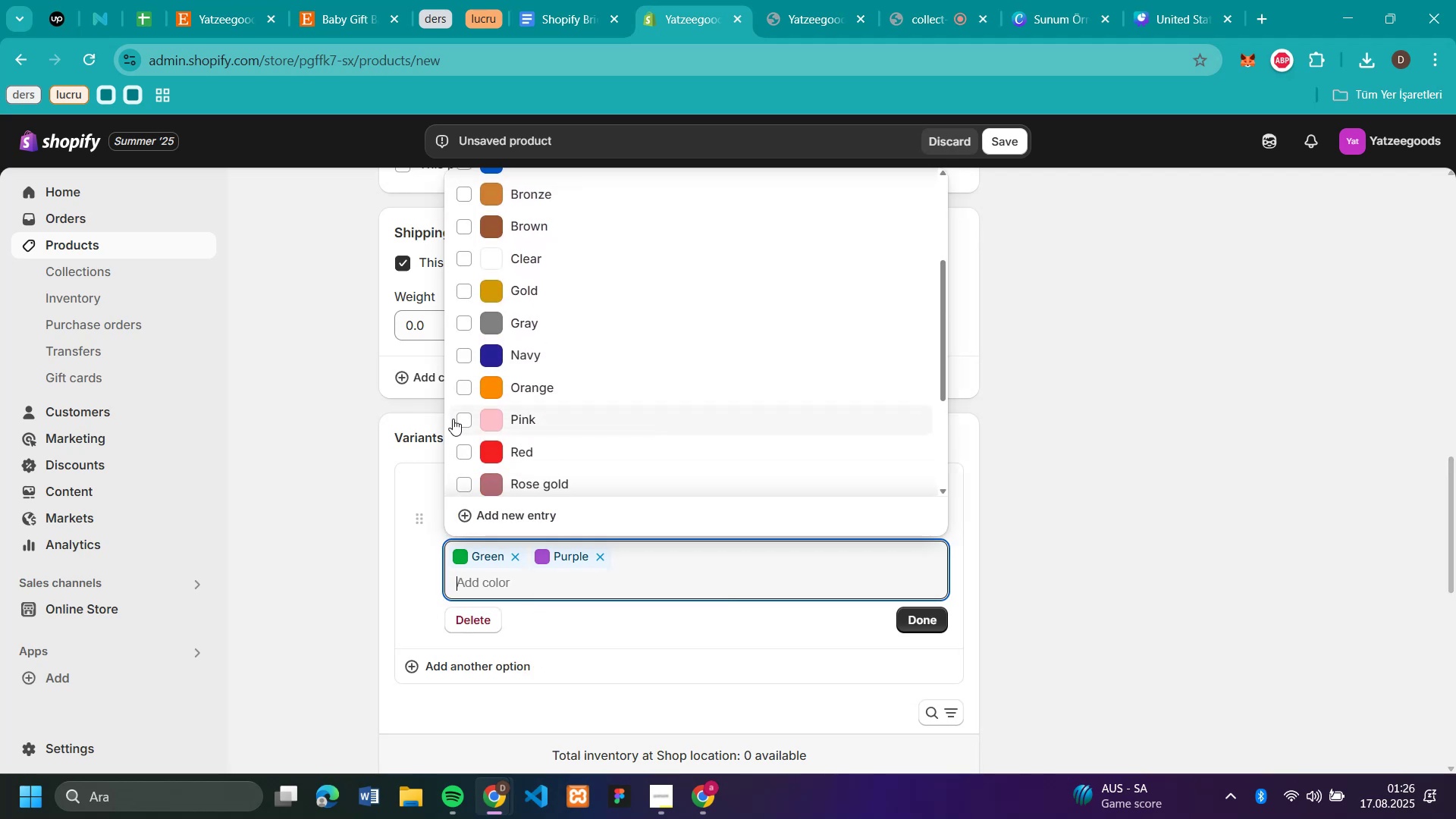 
left_click([455, 420])
 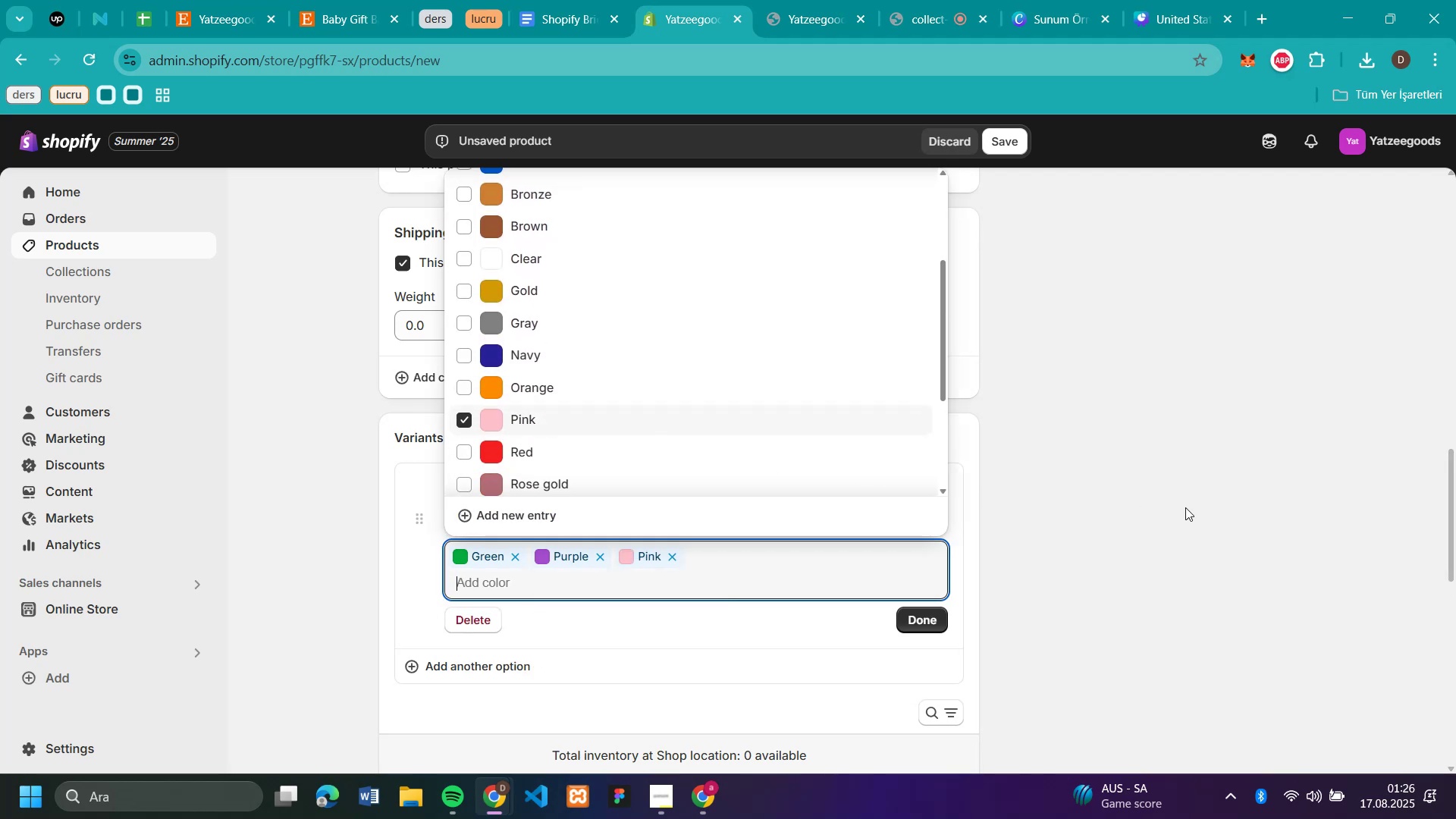 
left_click([1169, 503])
 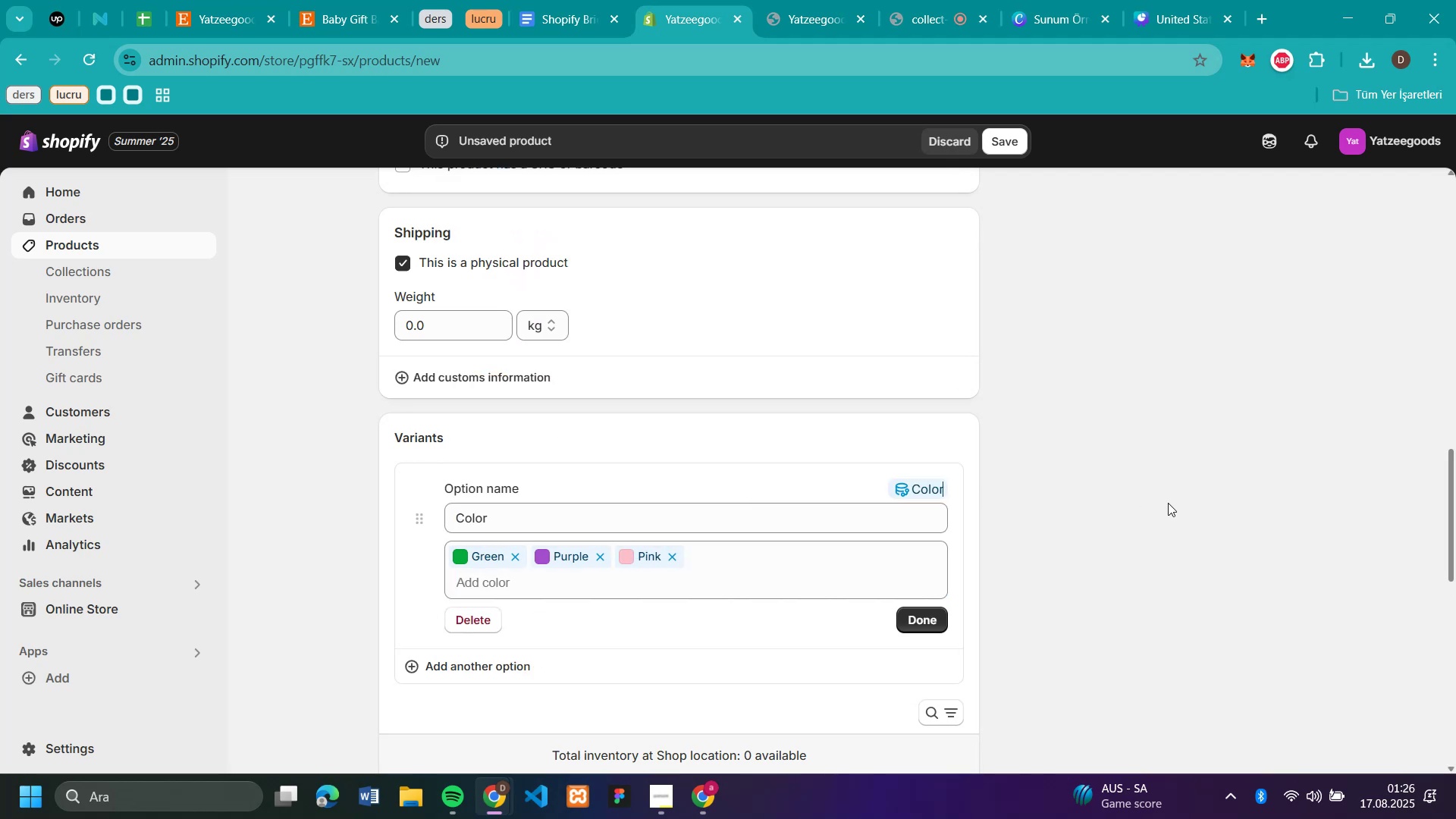 
scroll: coordinate [1168, 502], scroll_direction: down, amount: 3.0
 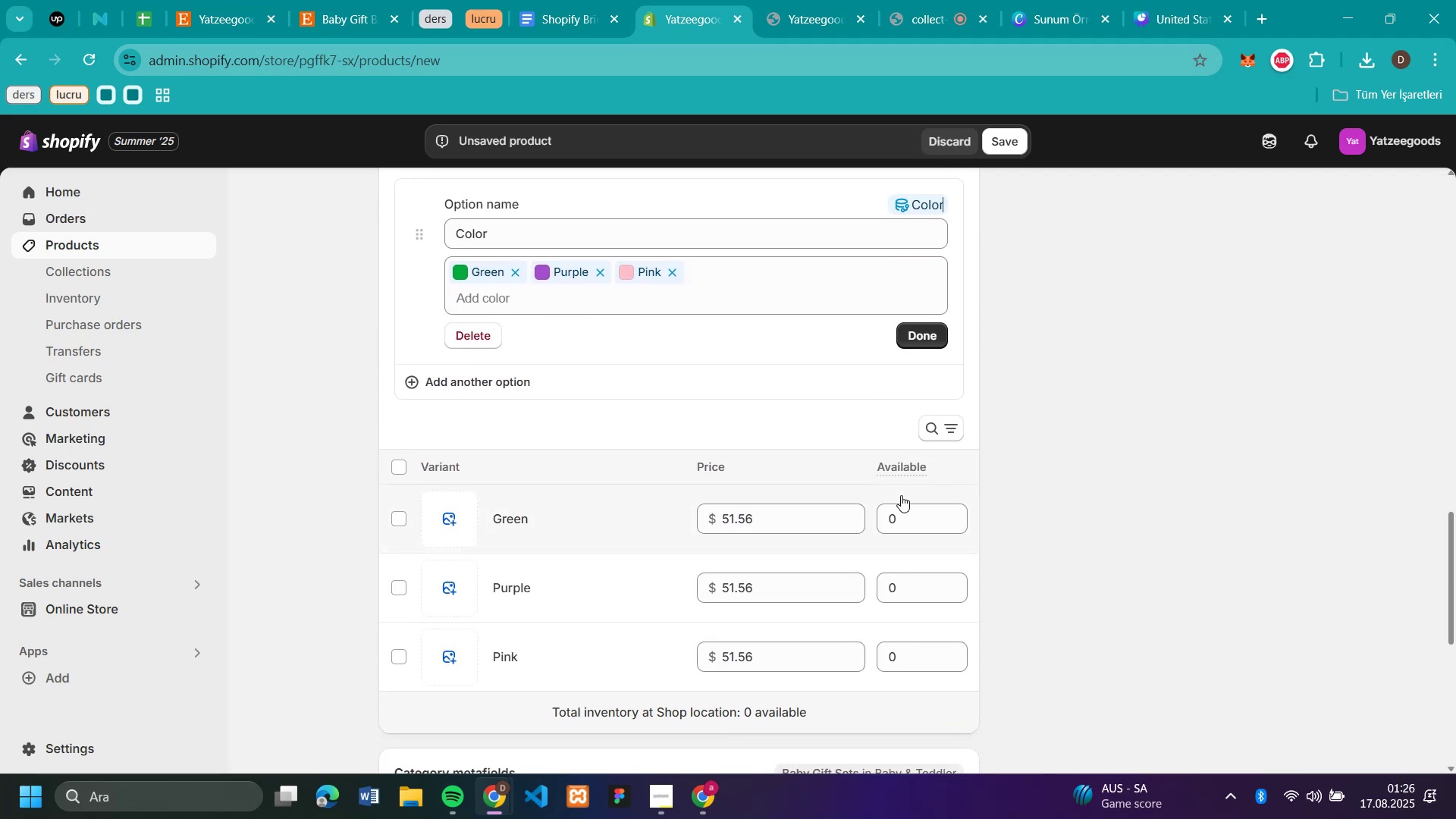 
left_click([902, 510])
 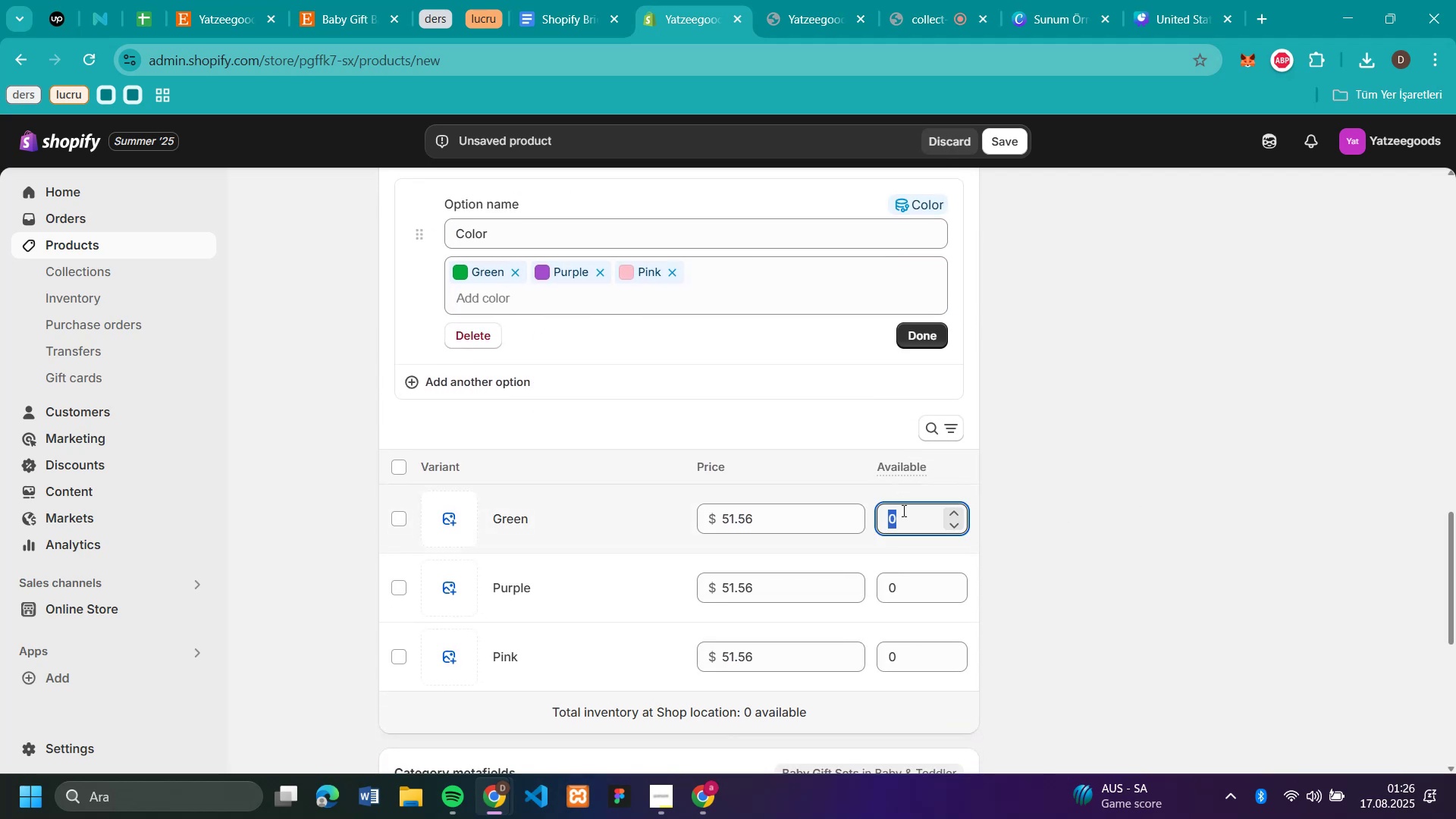 
type(50)
 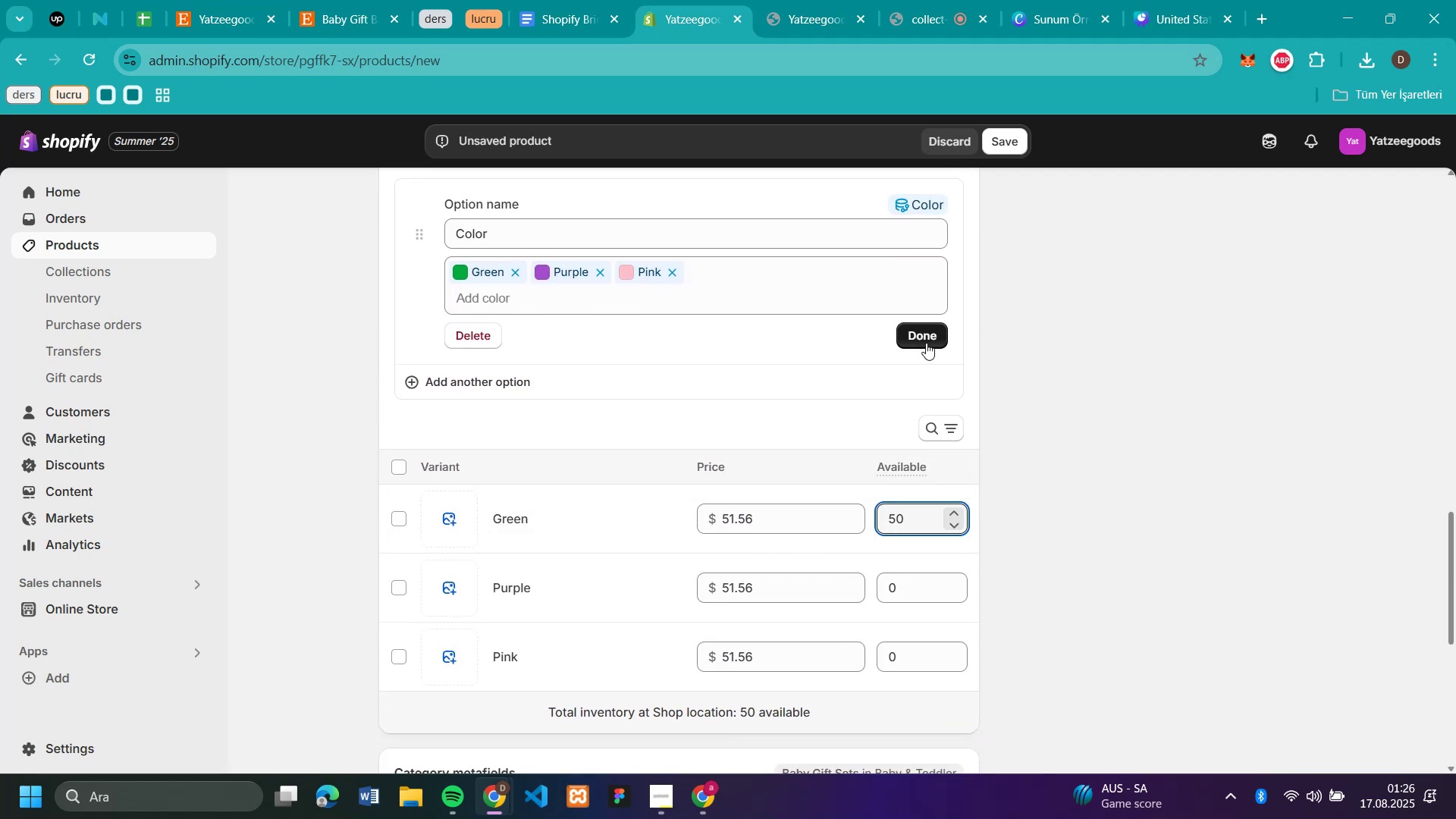 
left_click([927, 338])
 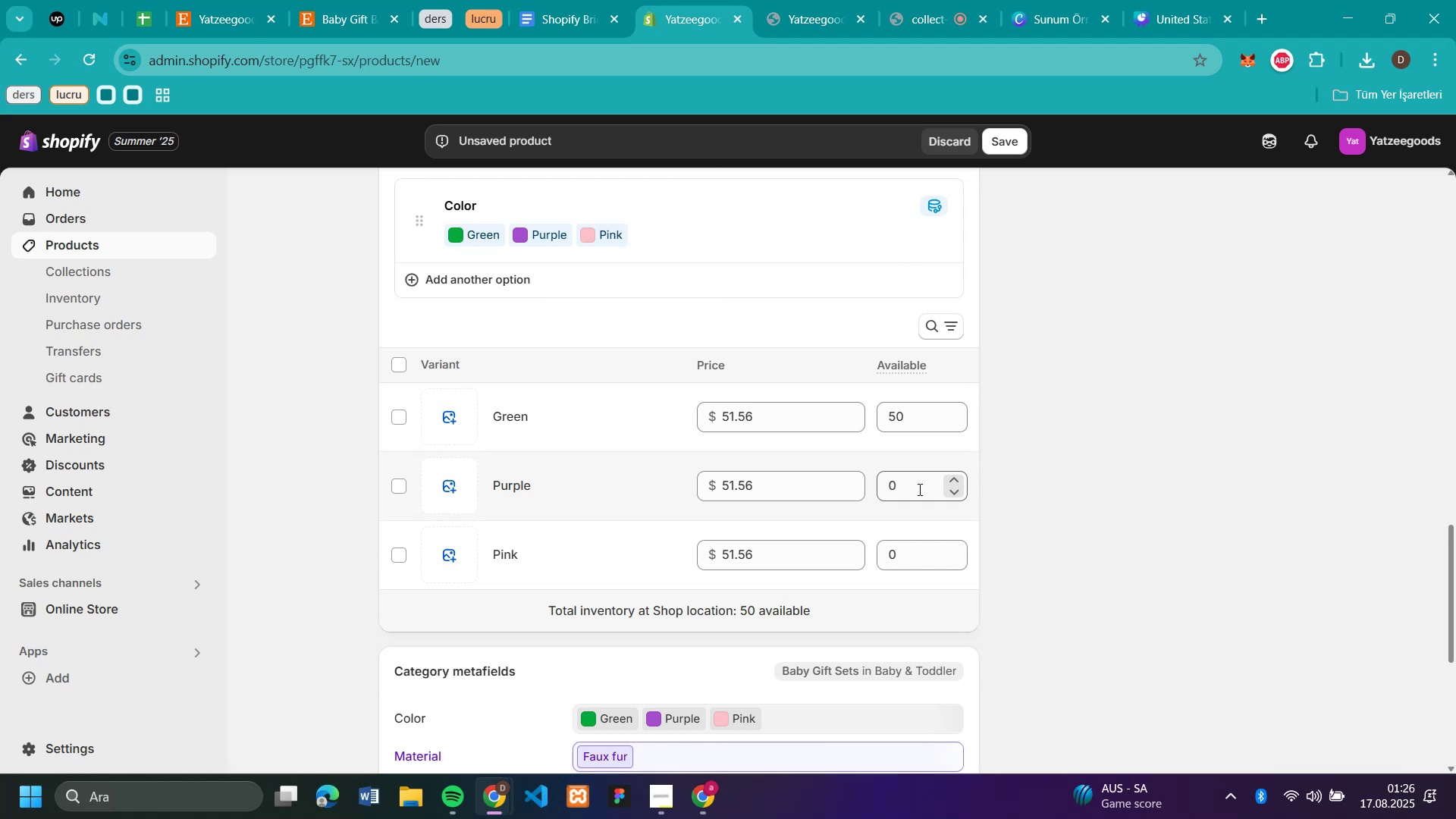 
left_click([918, 489])
 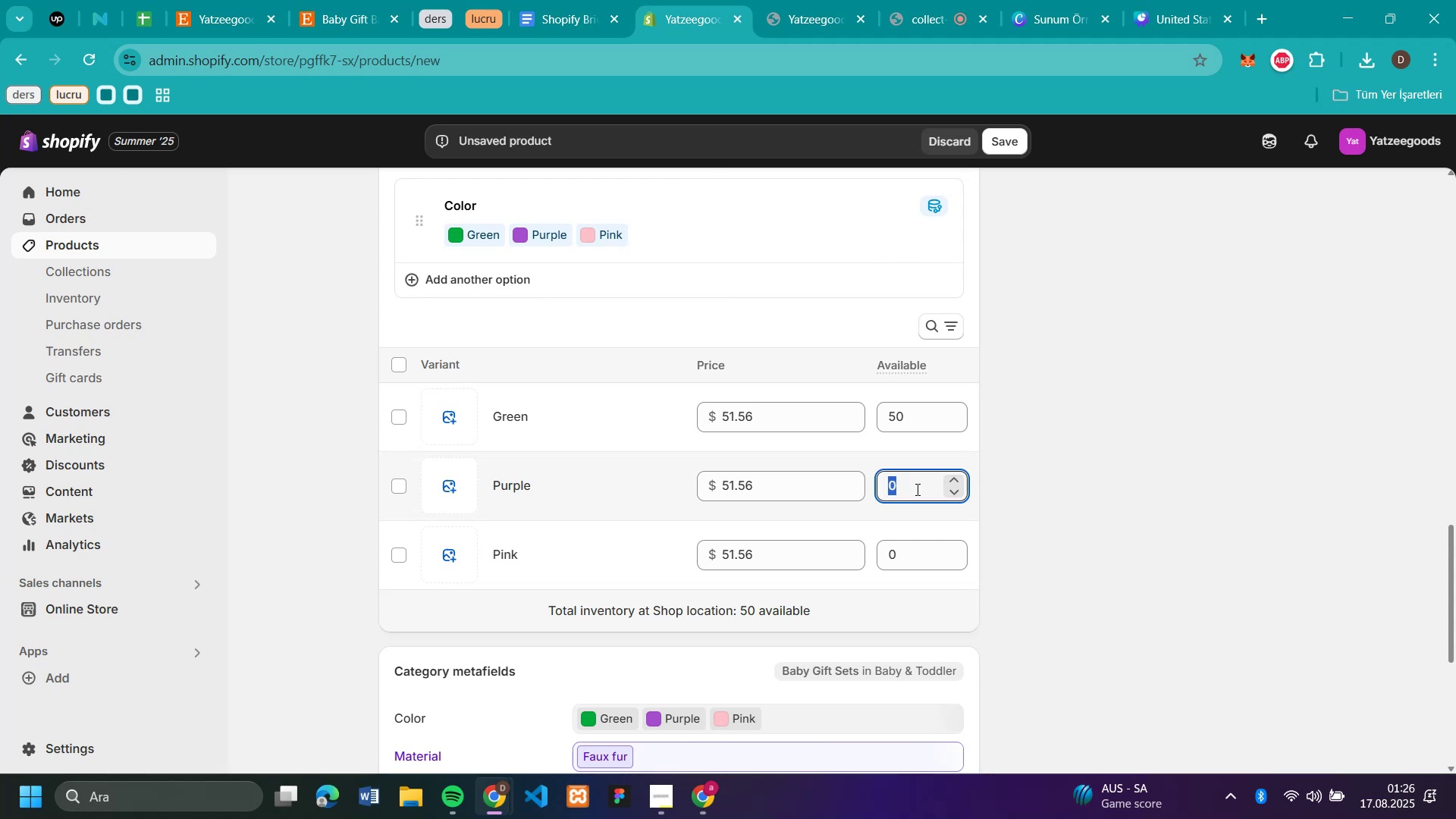 
type(50)
 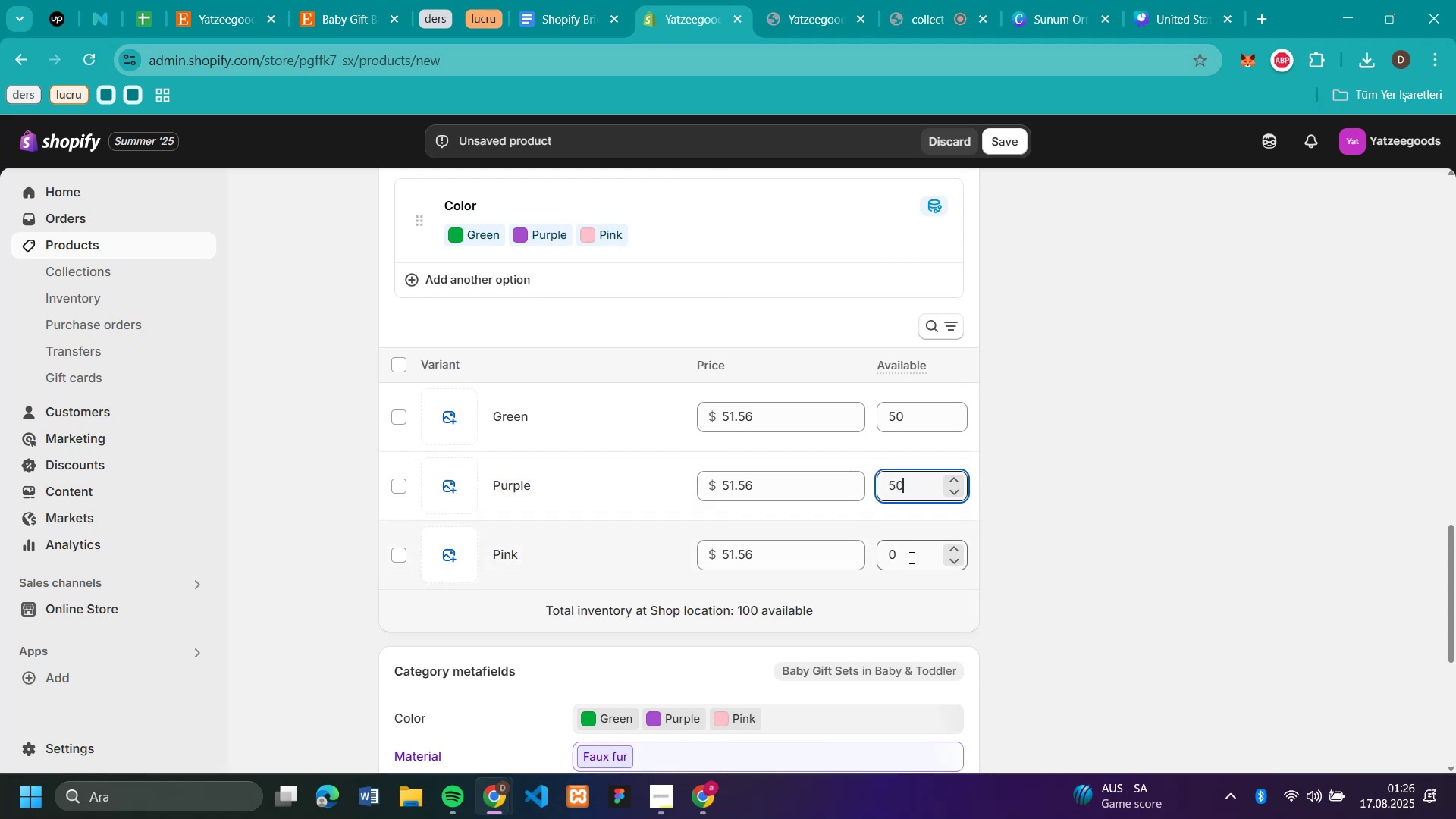 
left_click([910, 557])
 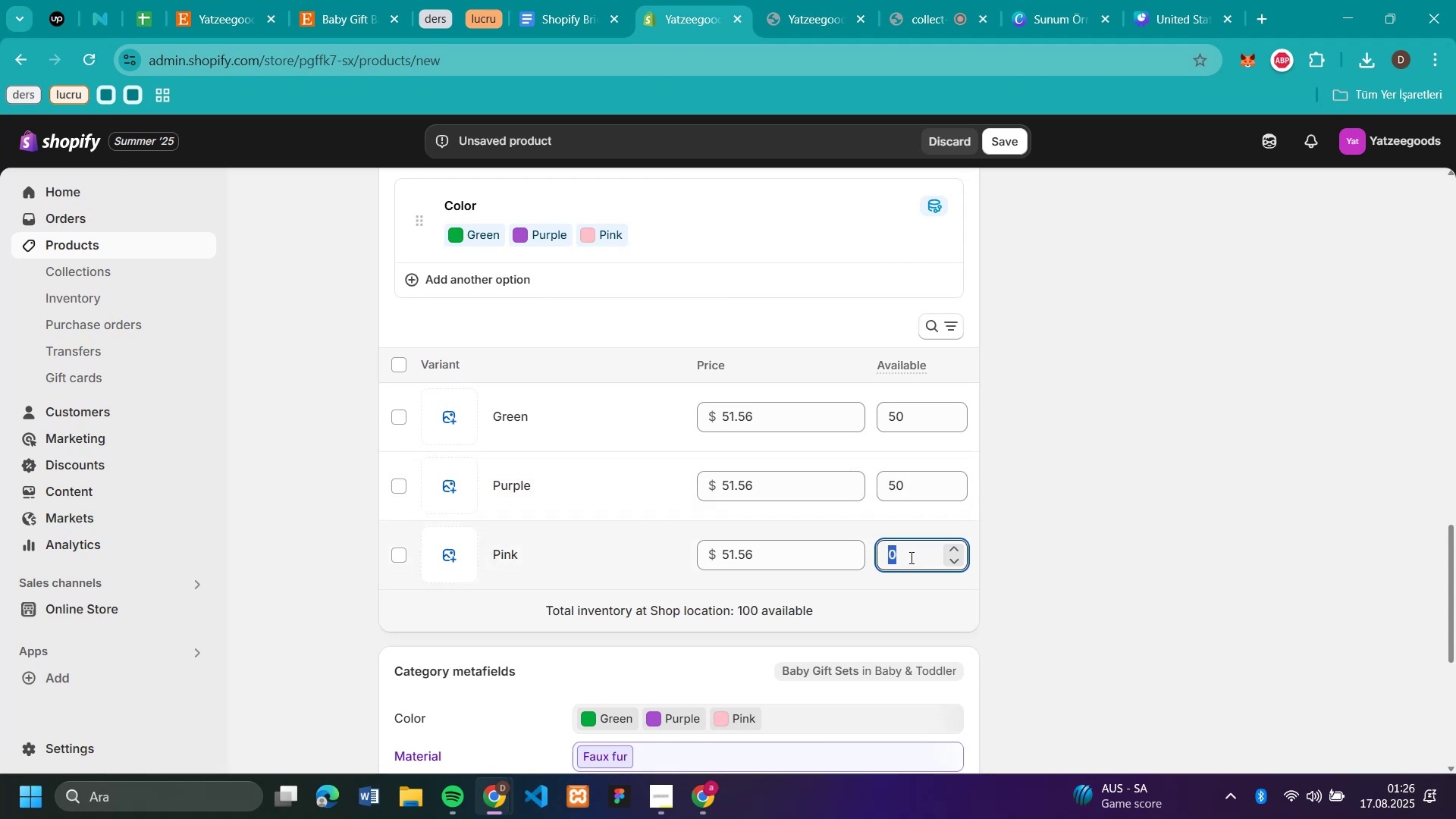 
type(50)
 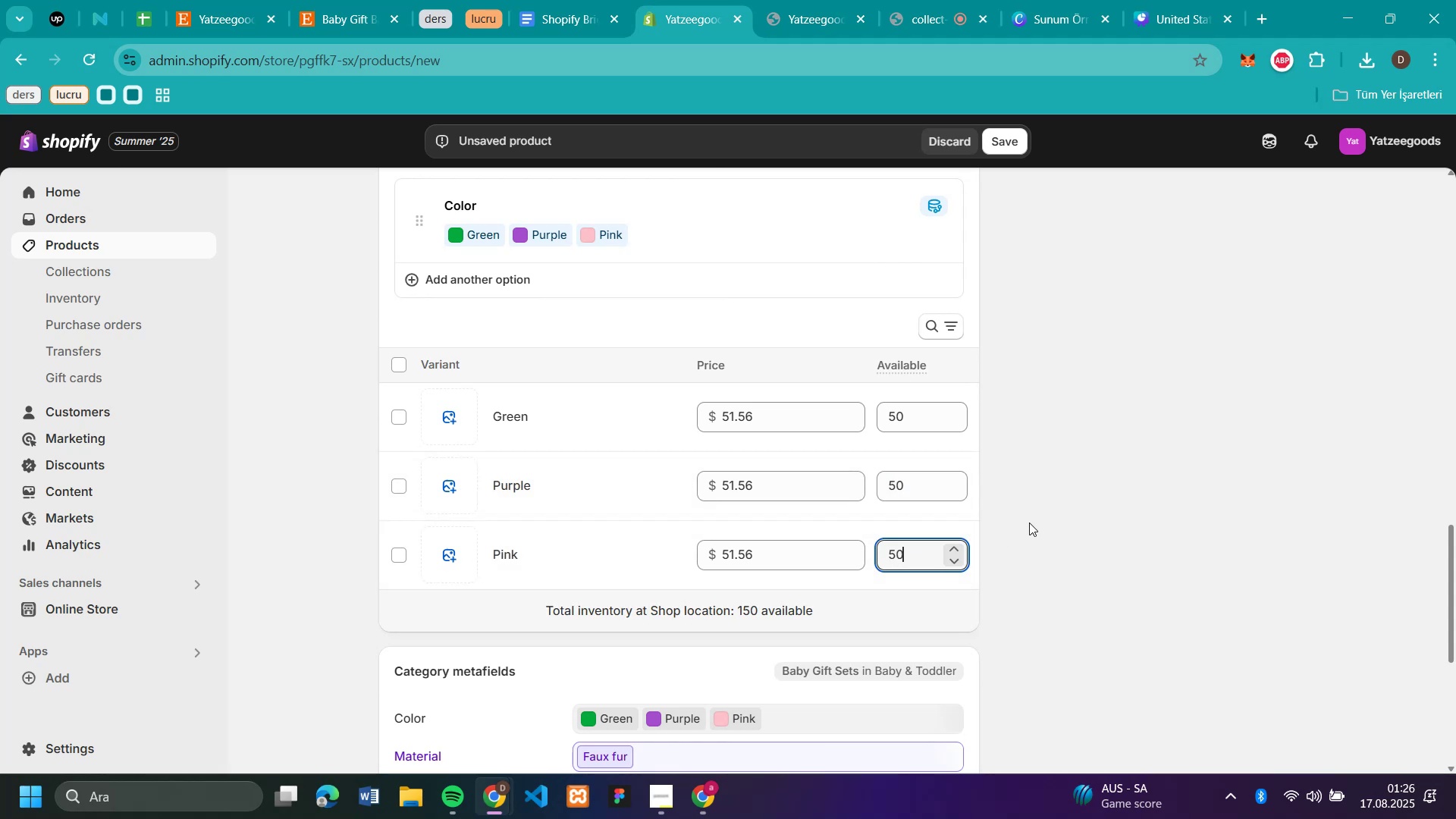 
left_click([1029, 522])
 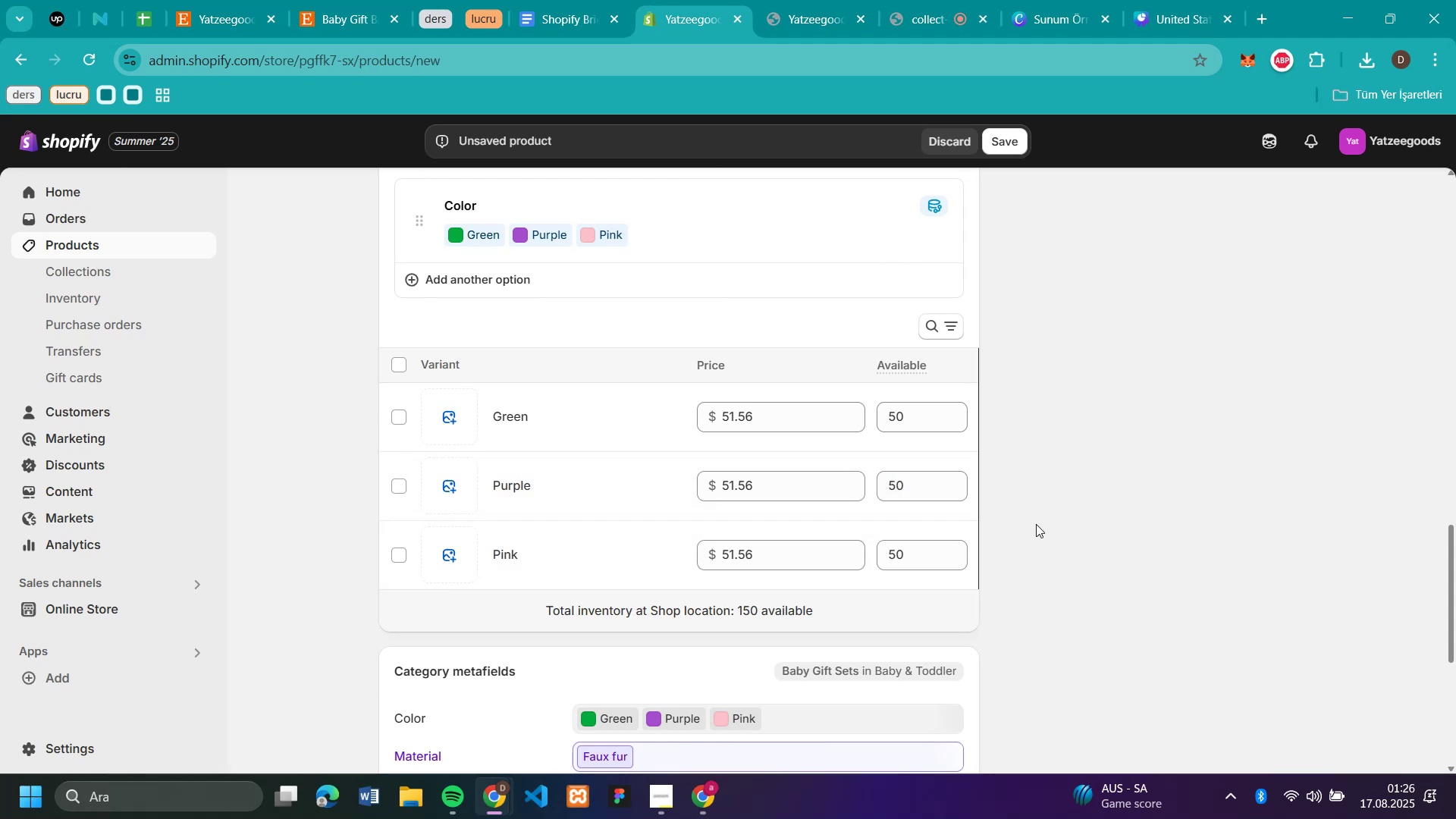 
scroll: coordinate [1036, 524], scroll_direction: up, amount: 12.0
 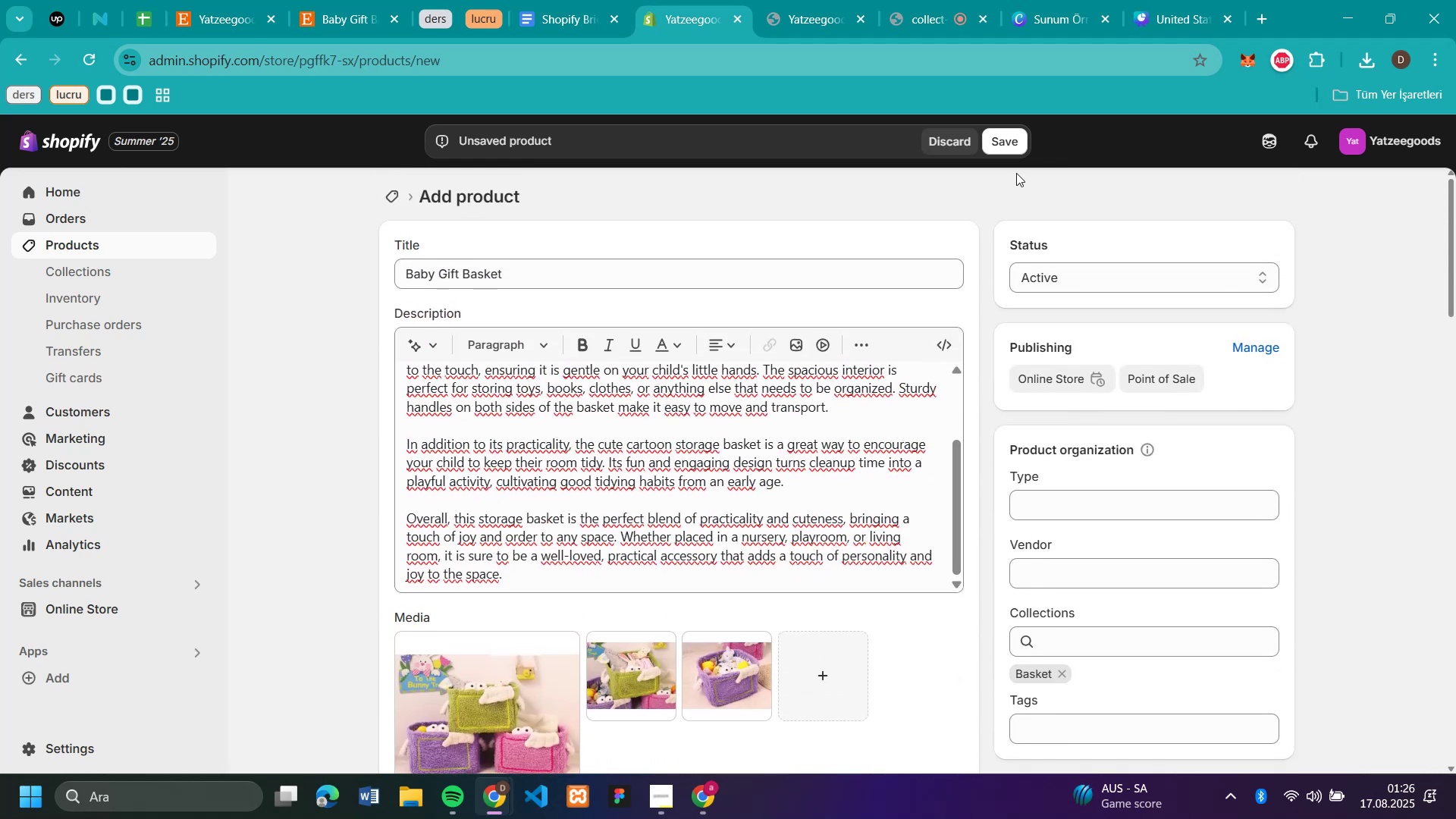 
left_click([1003, 144])
 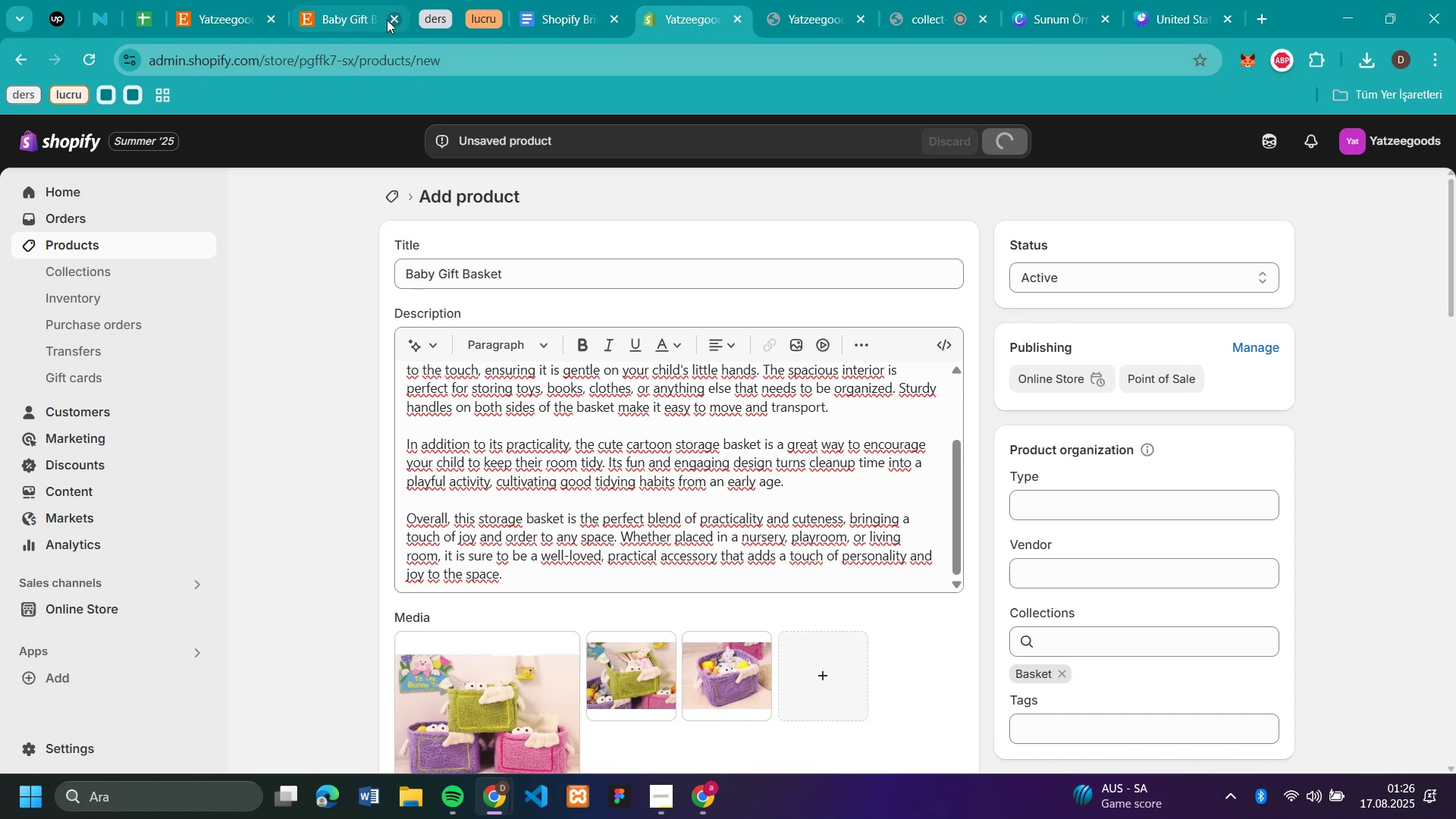 
left_click([237, 22])
 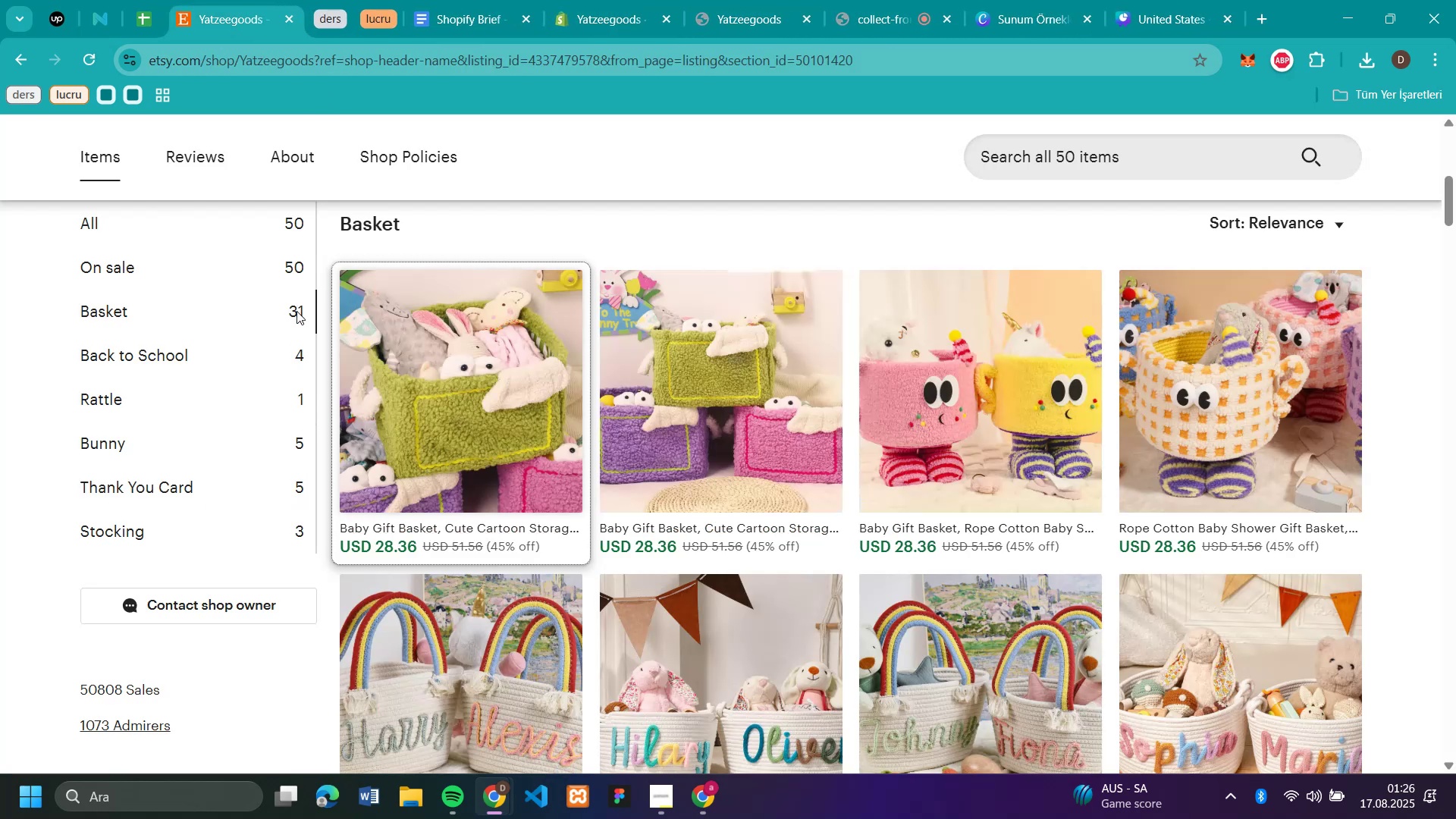 
wait(11.76)
 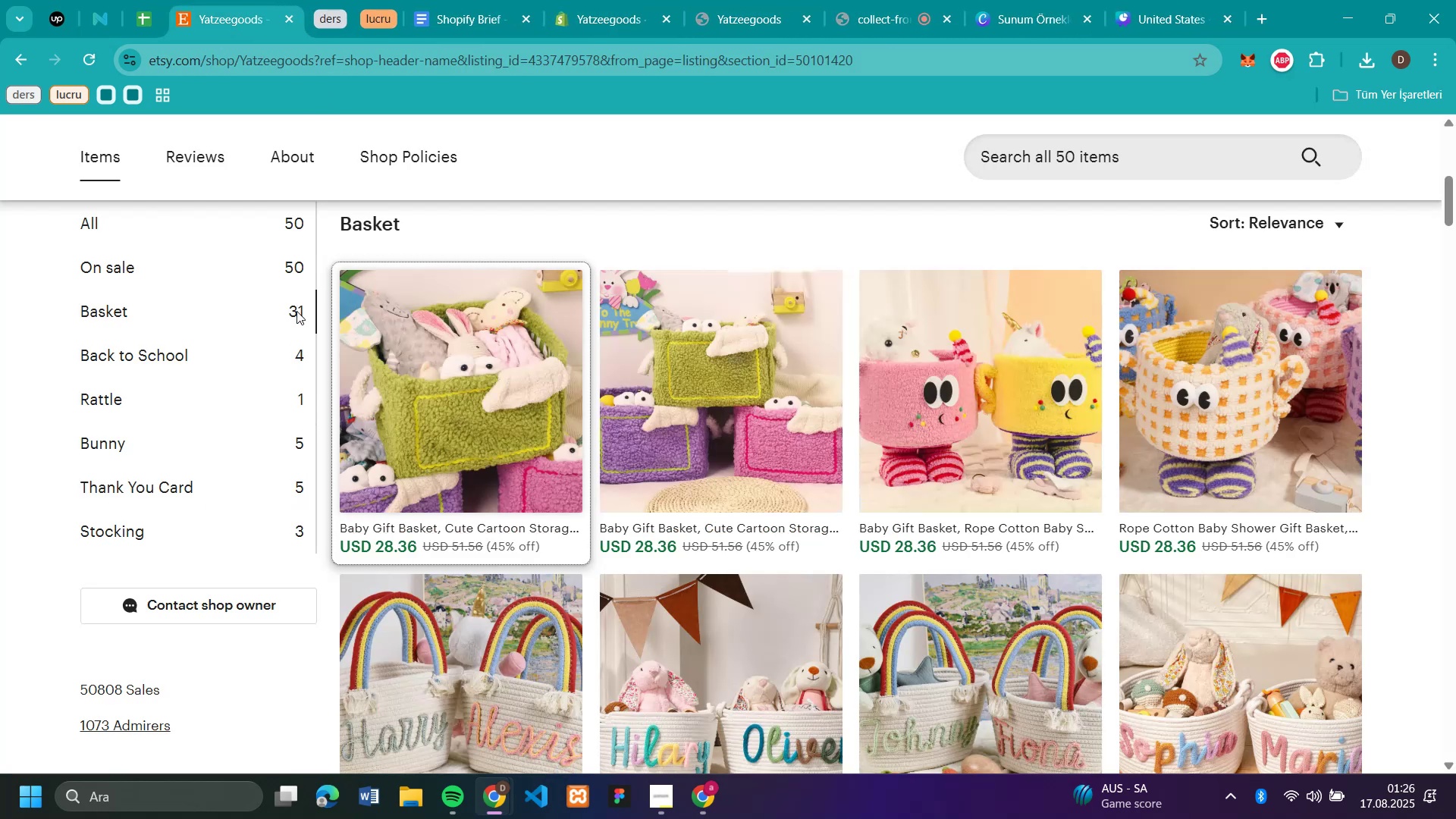 
left_click([937, 425])
 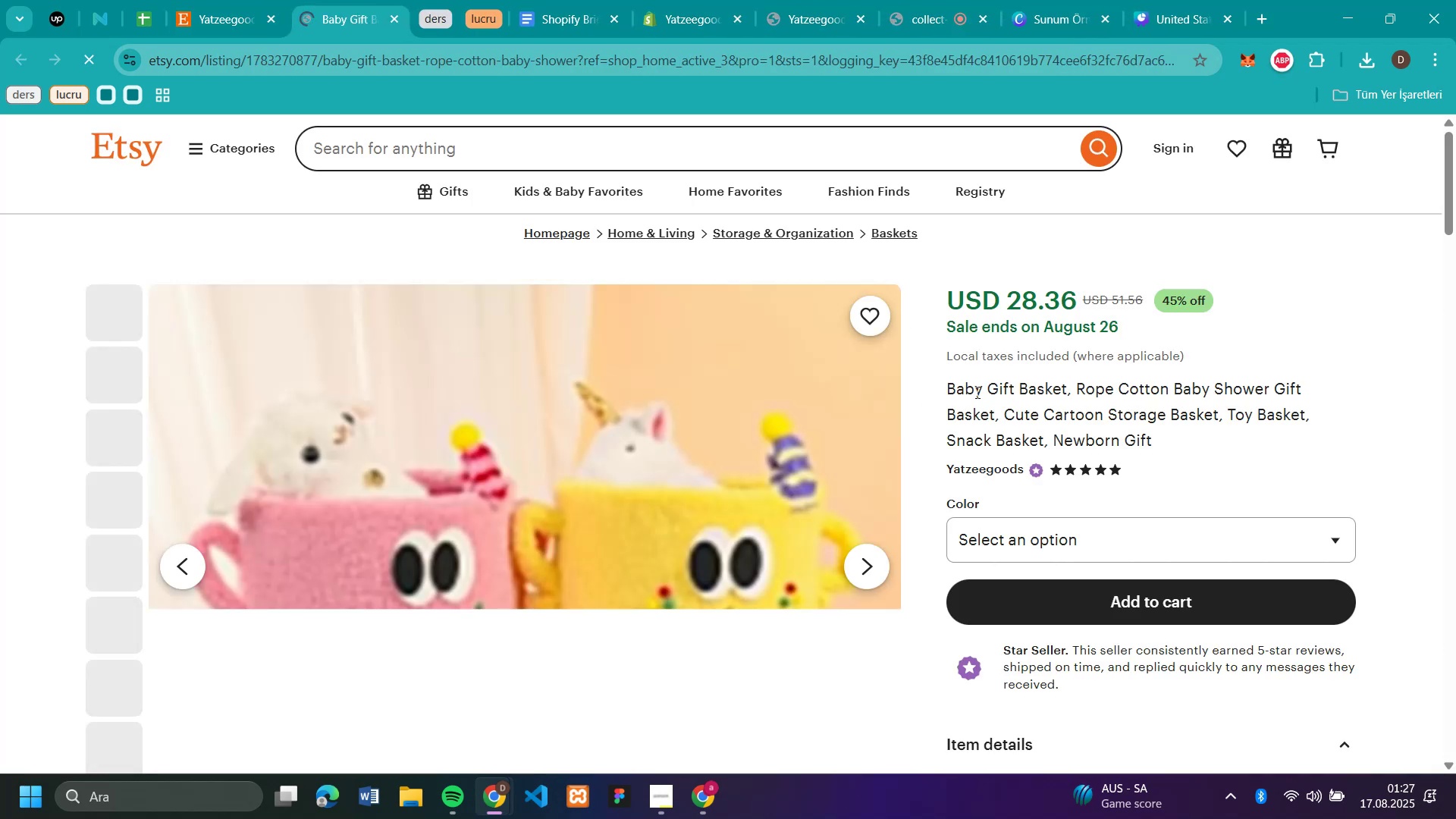 
left_click_drag(start_coordinate=[1065, 388], to_coordinate=[946, 392])
 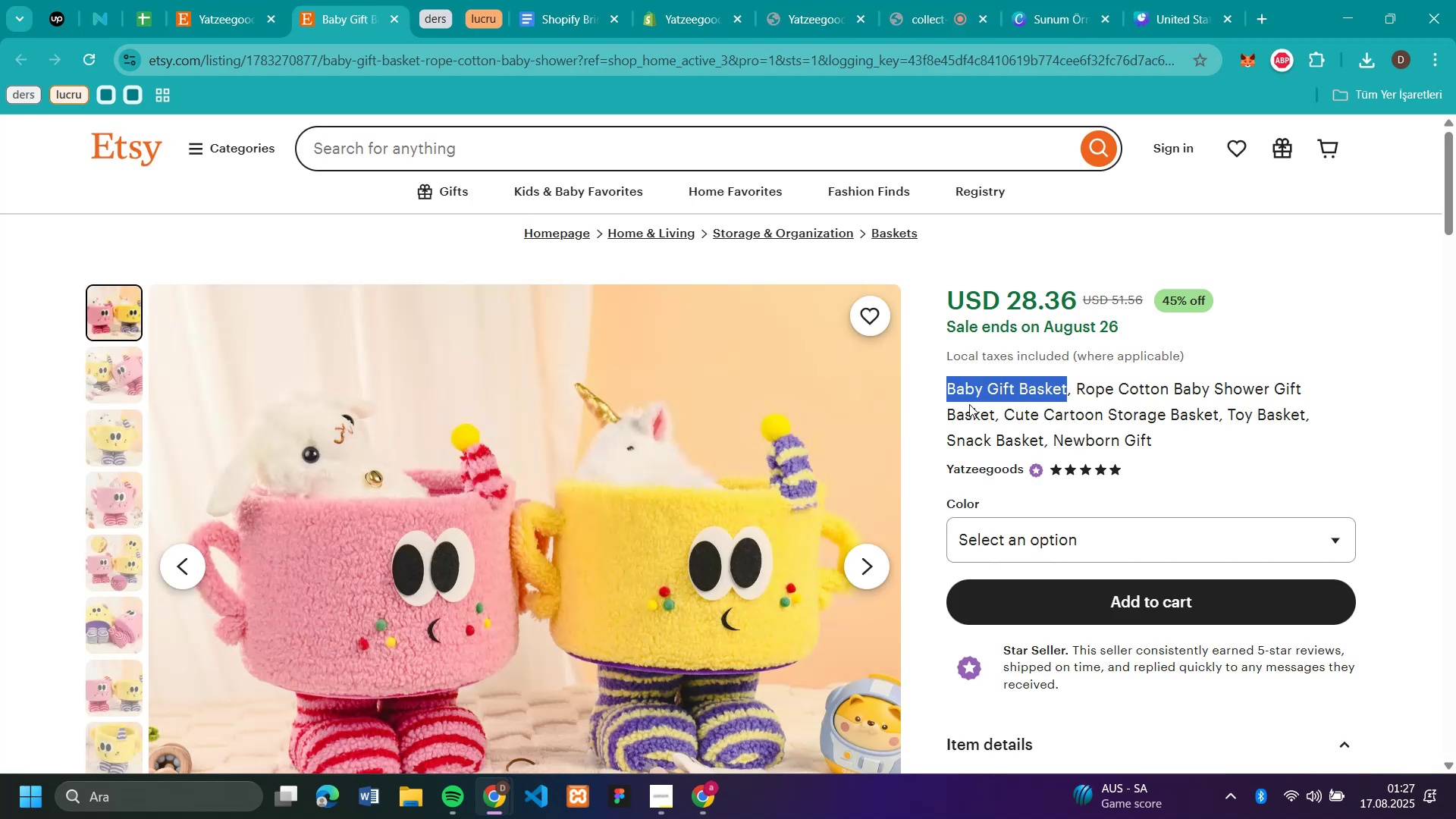 
key(Control+C)
 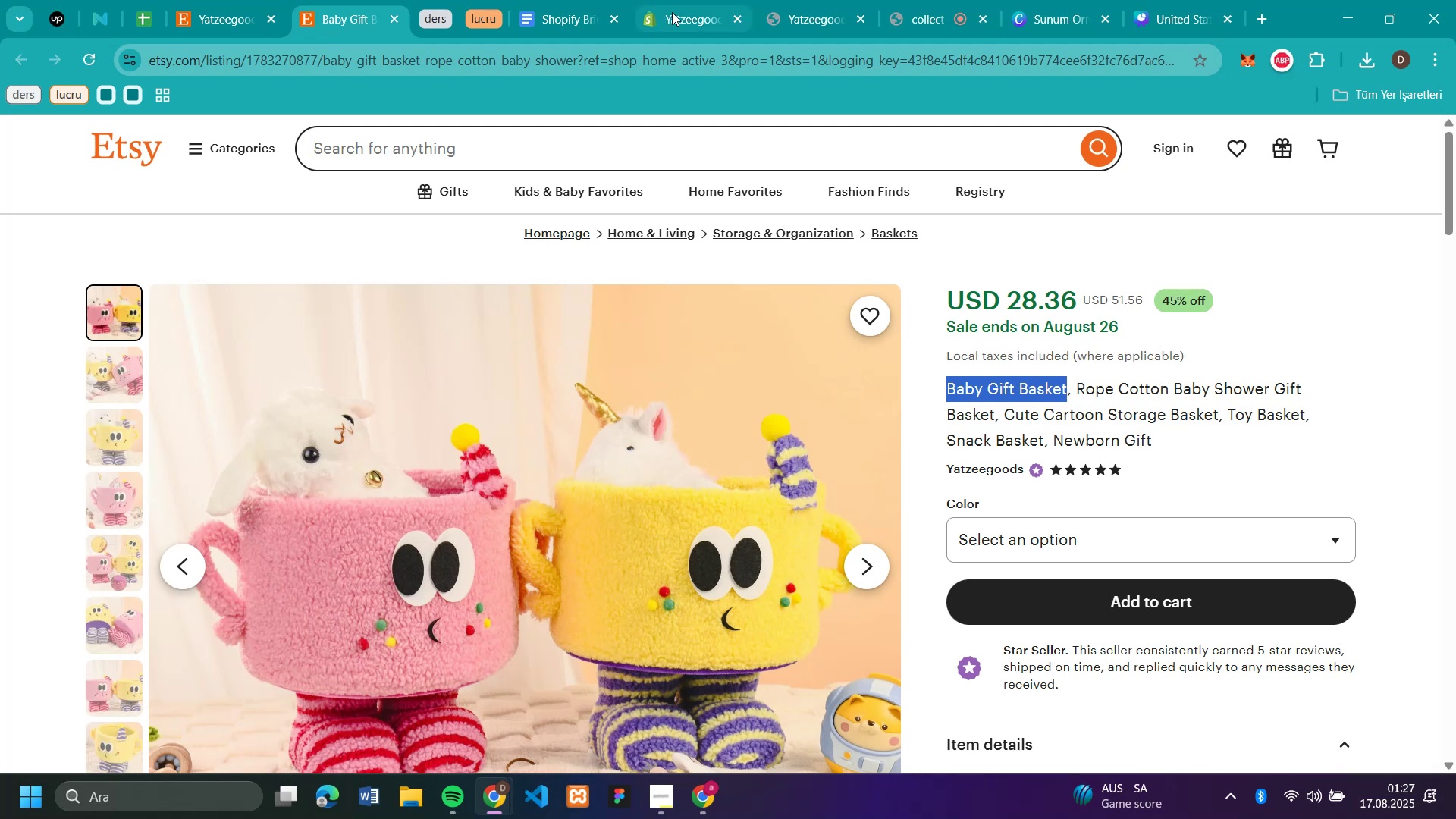 
left_click([672, 12])
 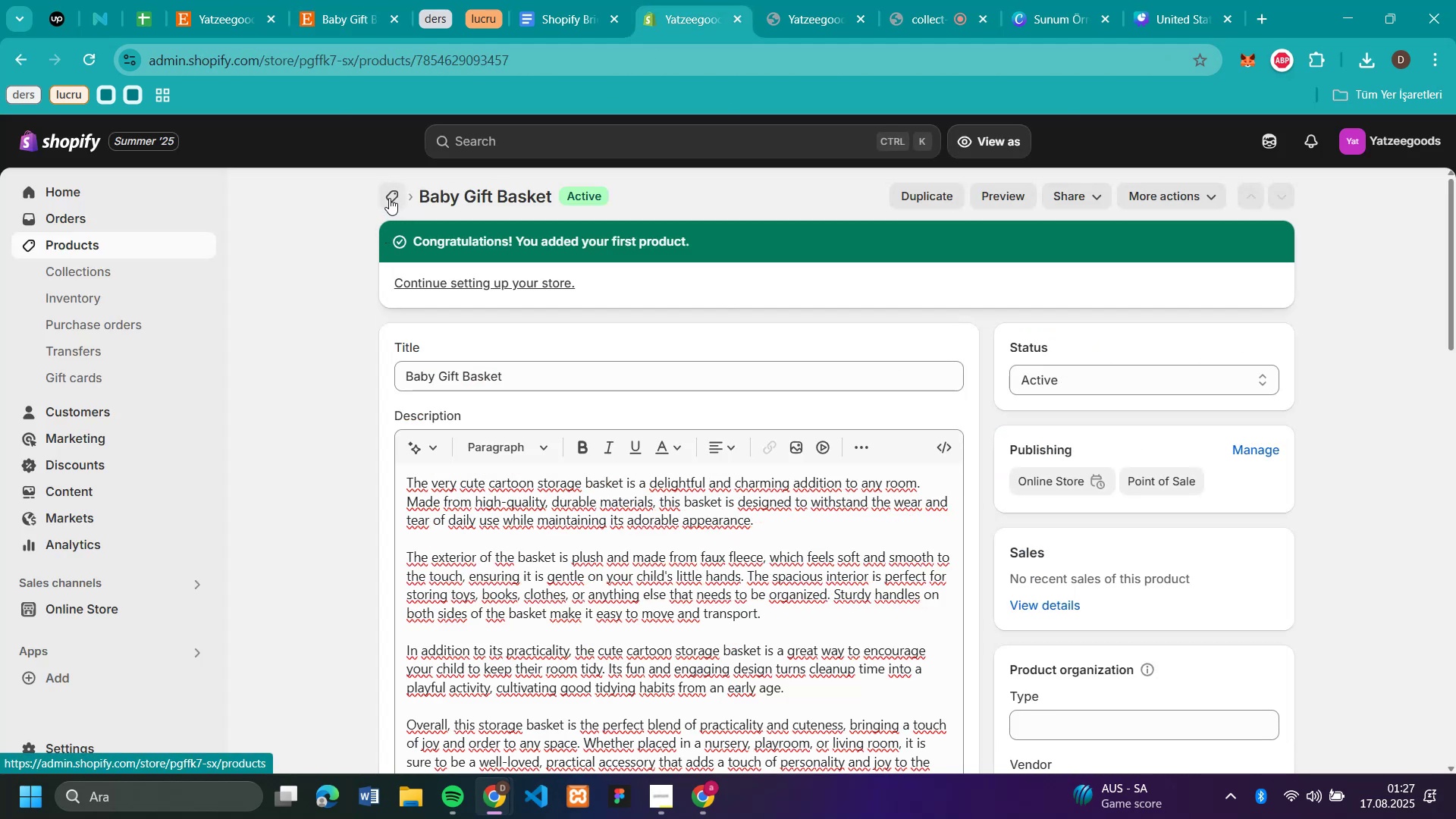 
left_click([389, 198])
 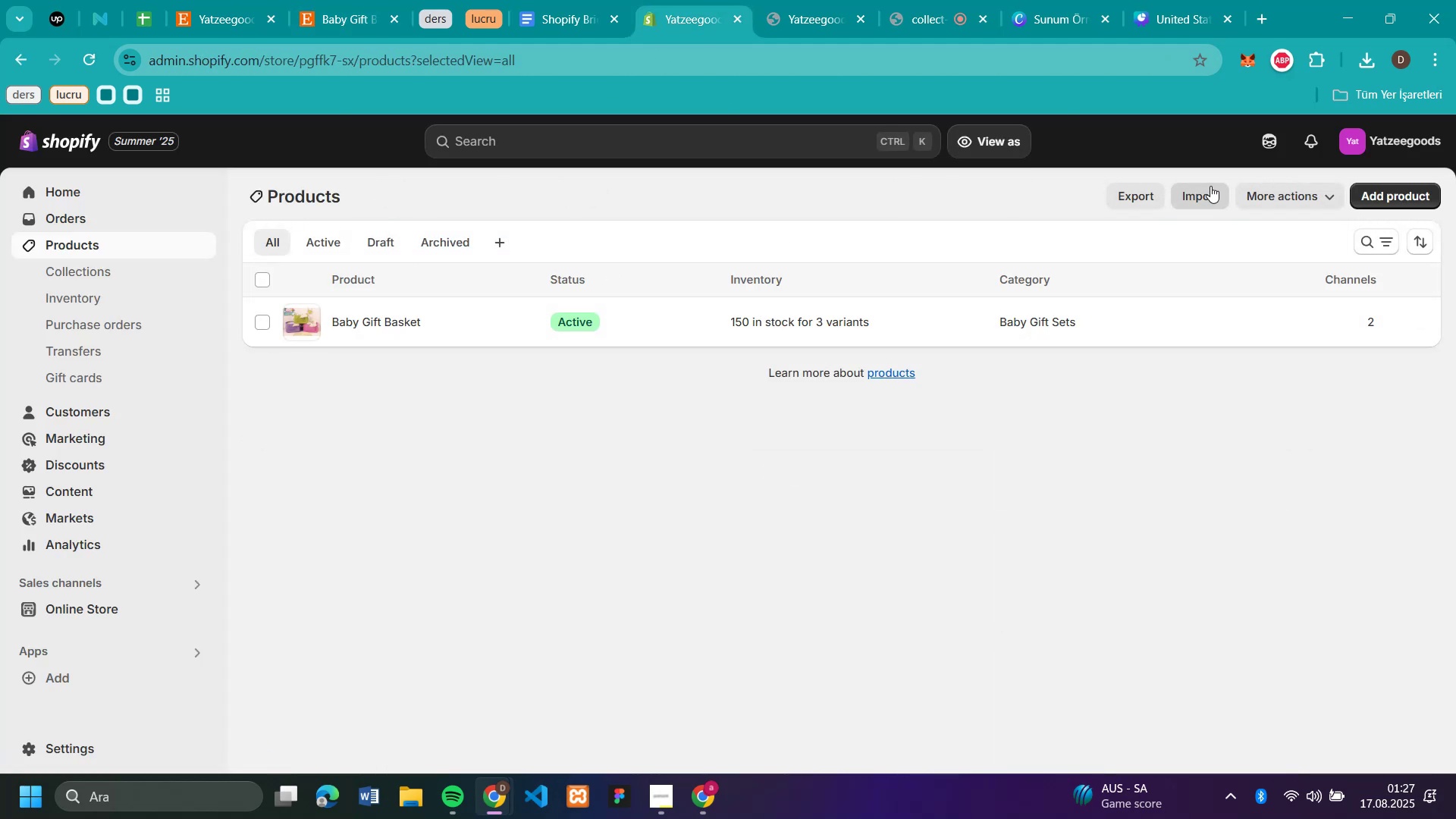 
left_click([1375, 187])
 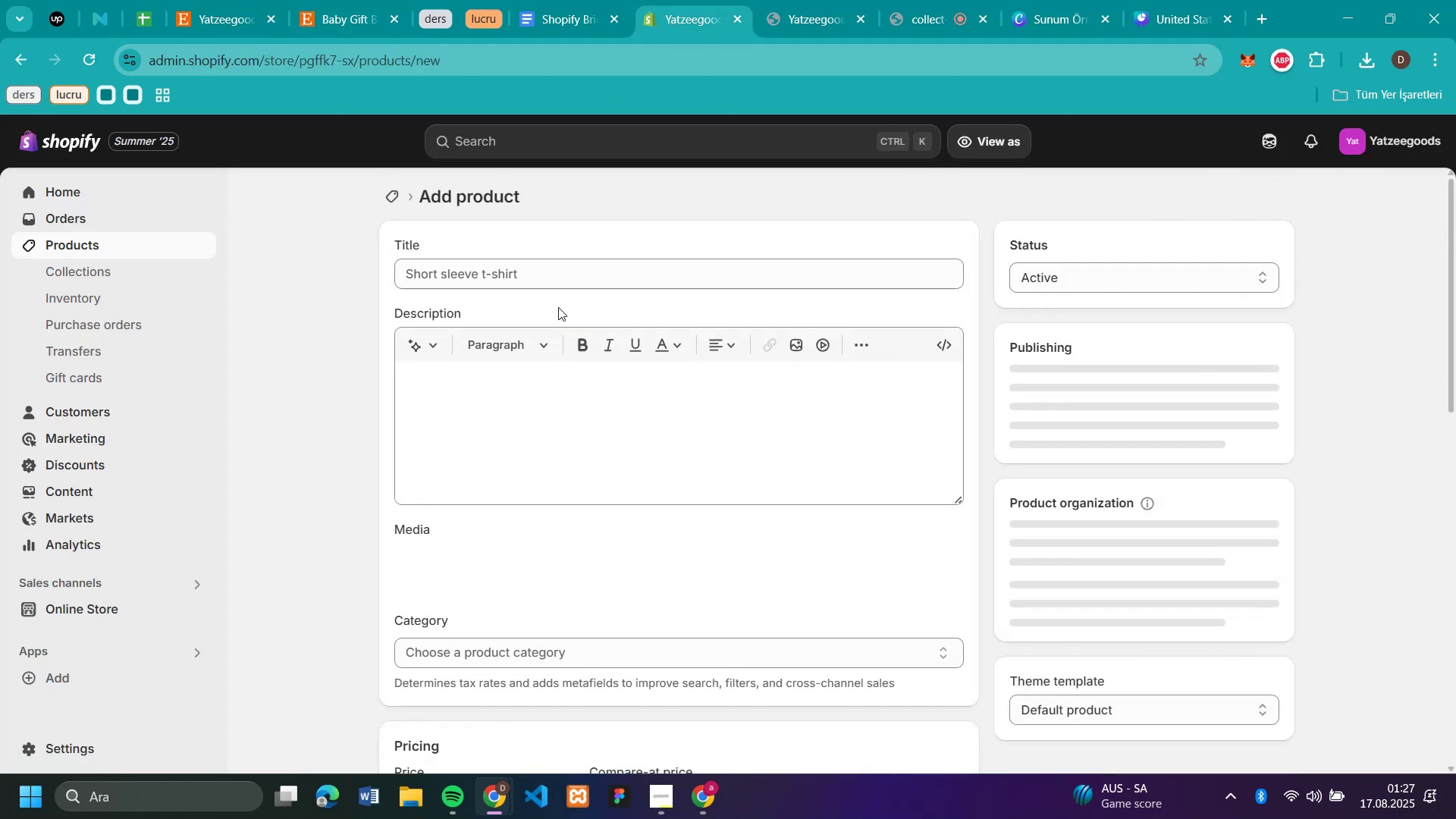 
left_click([550, 267])
 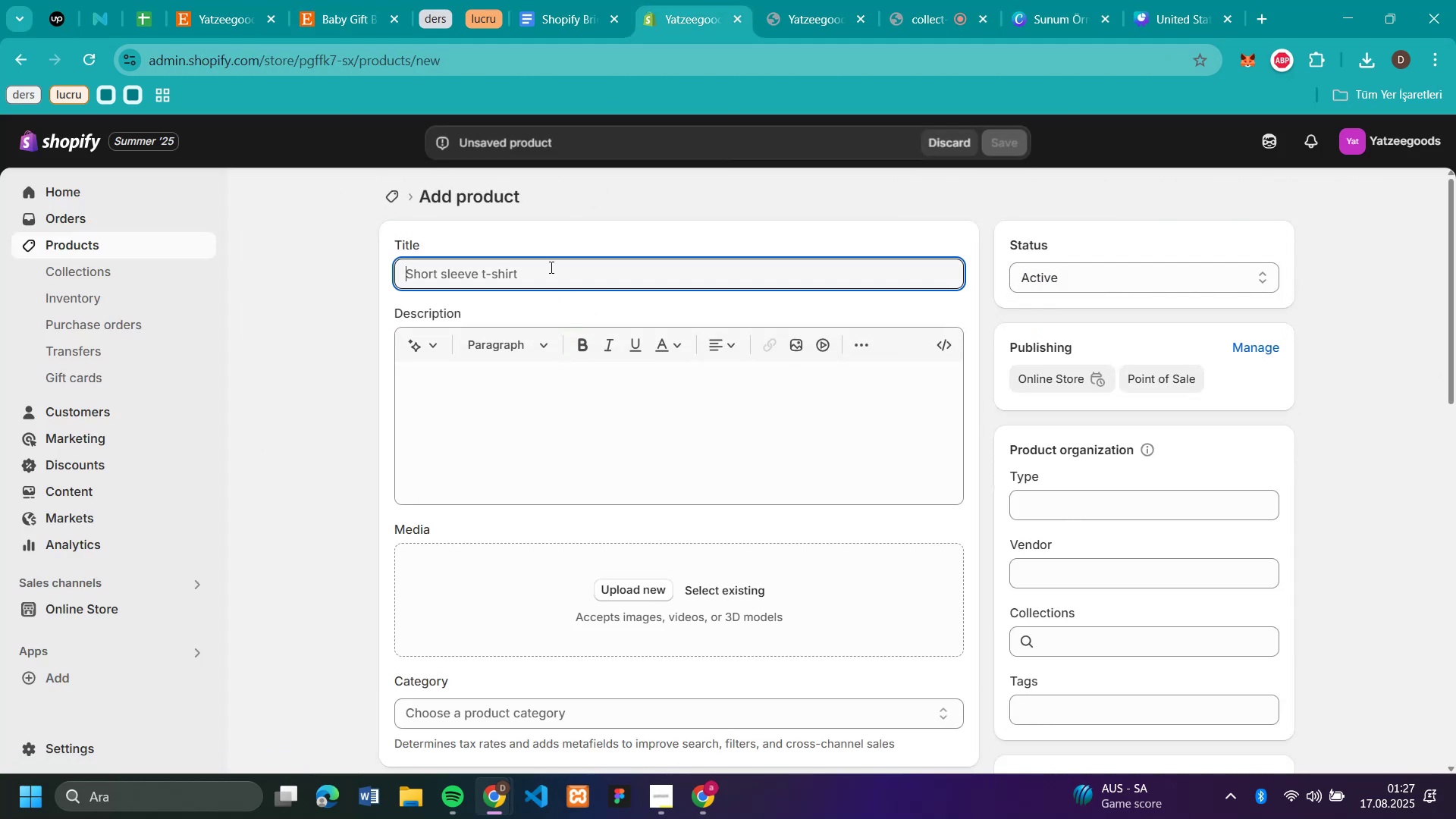 
key(Control+V)
 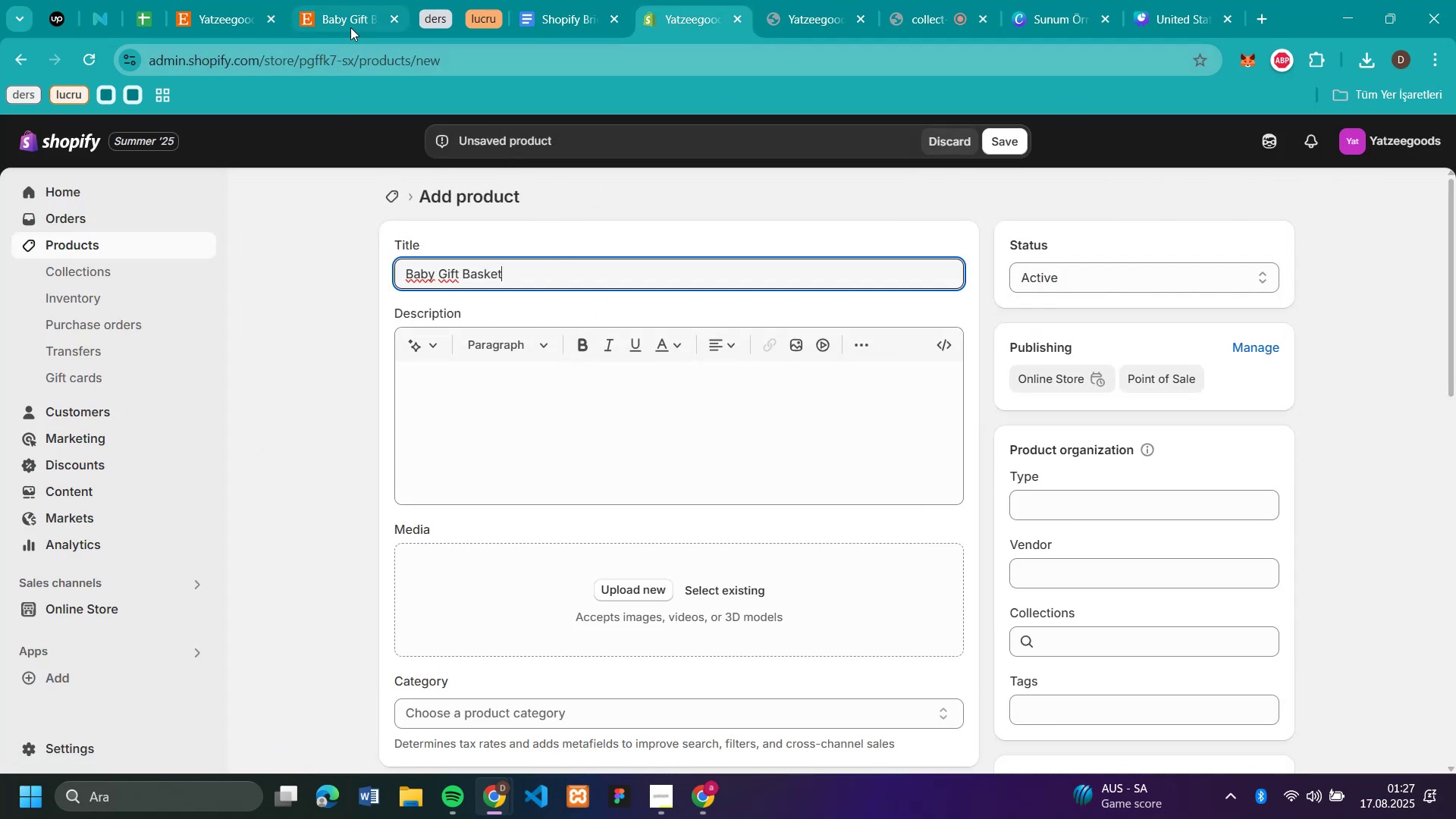 
left_click([349, 27])
 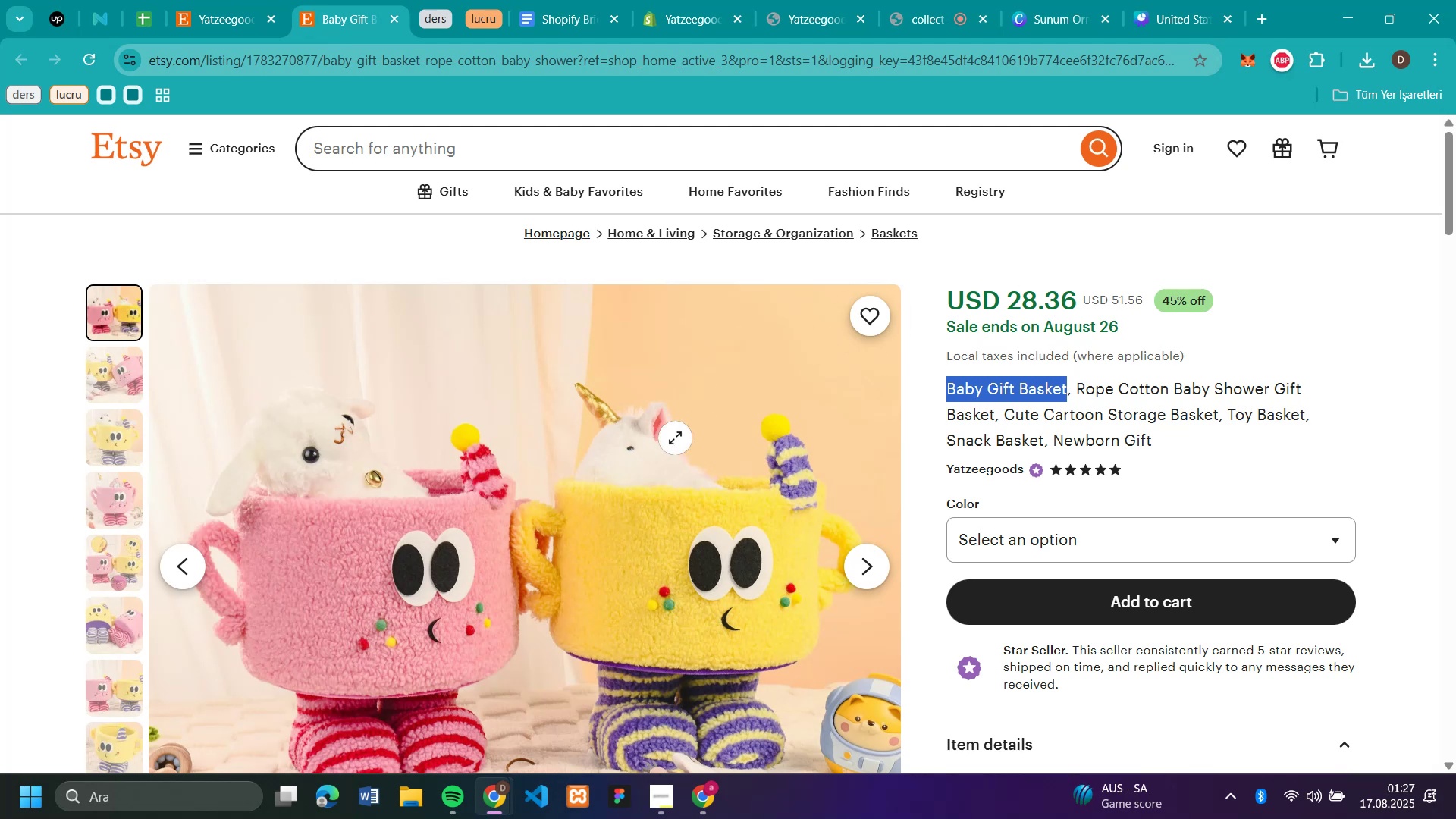 
right_click([674, 441])
 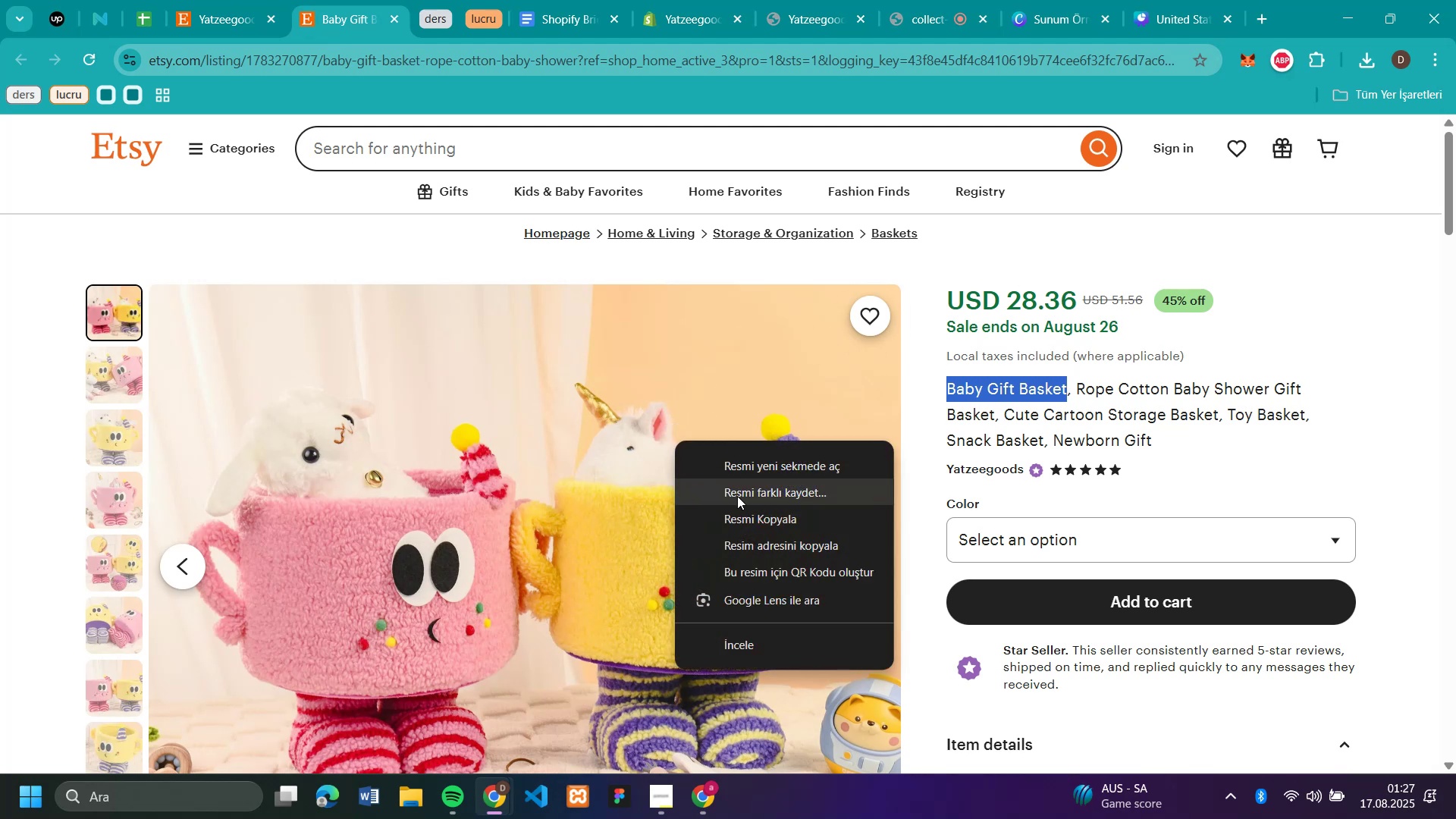 
left_click([737, 496])
 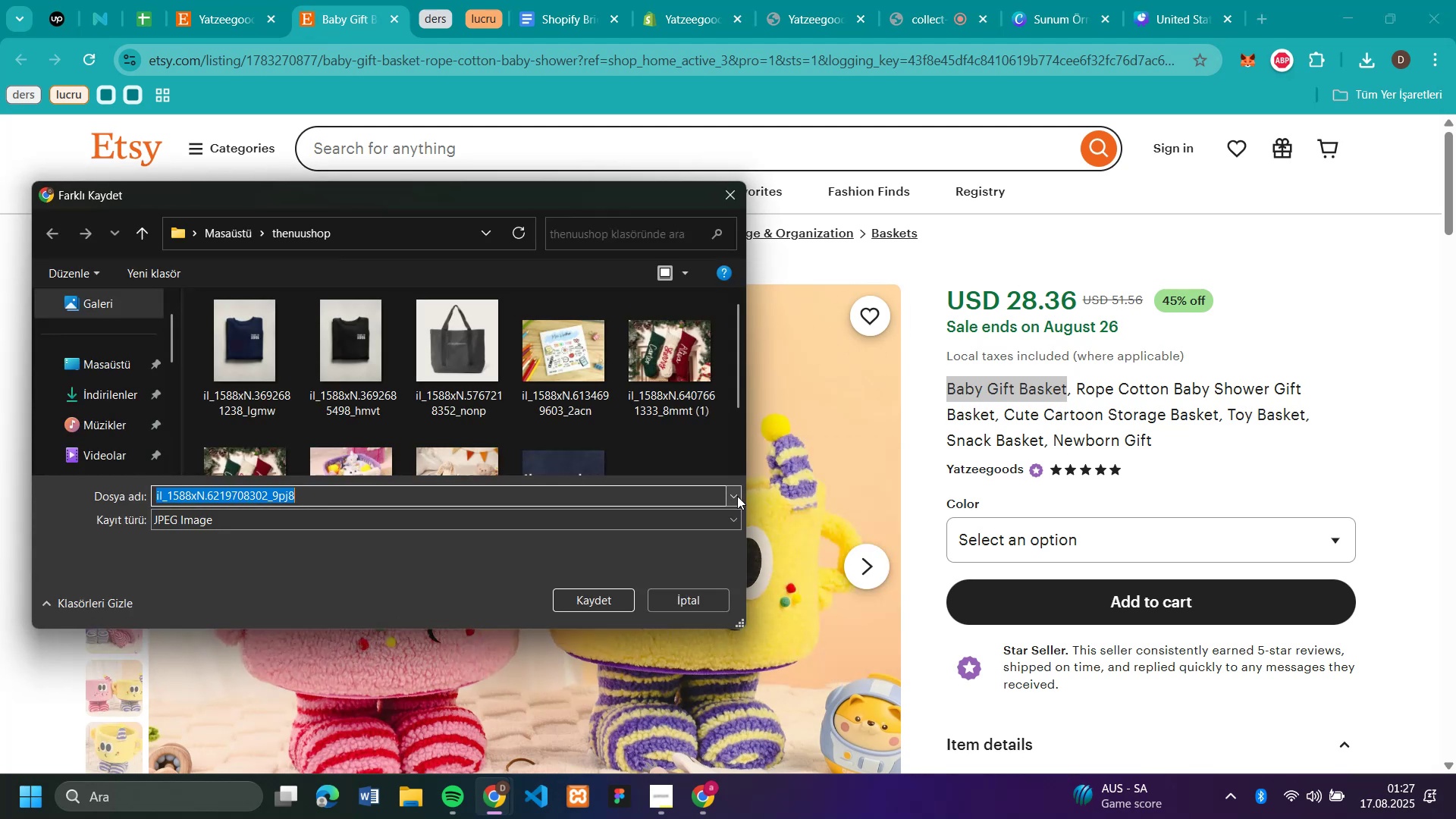 
key(Enter)
 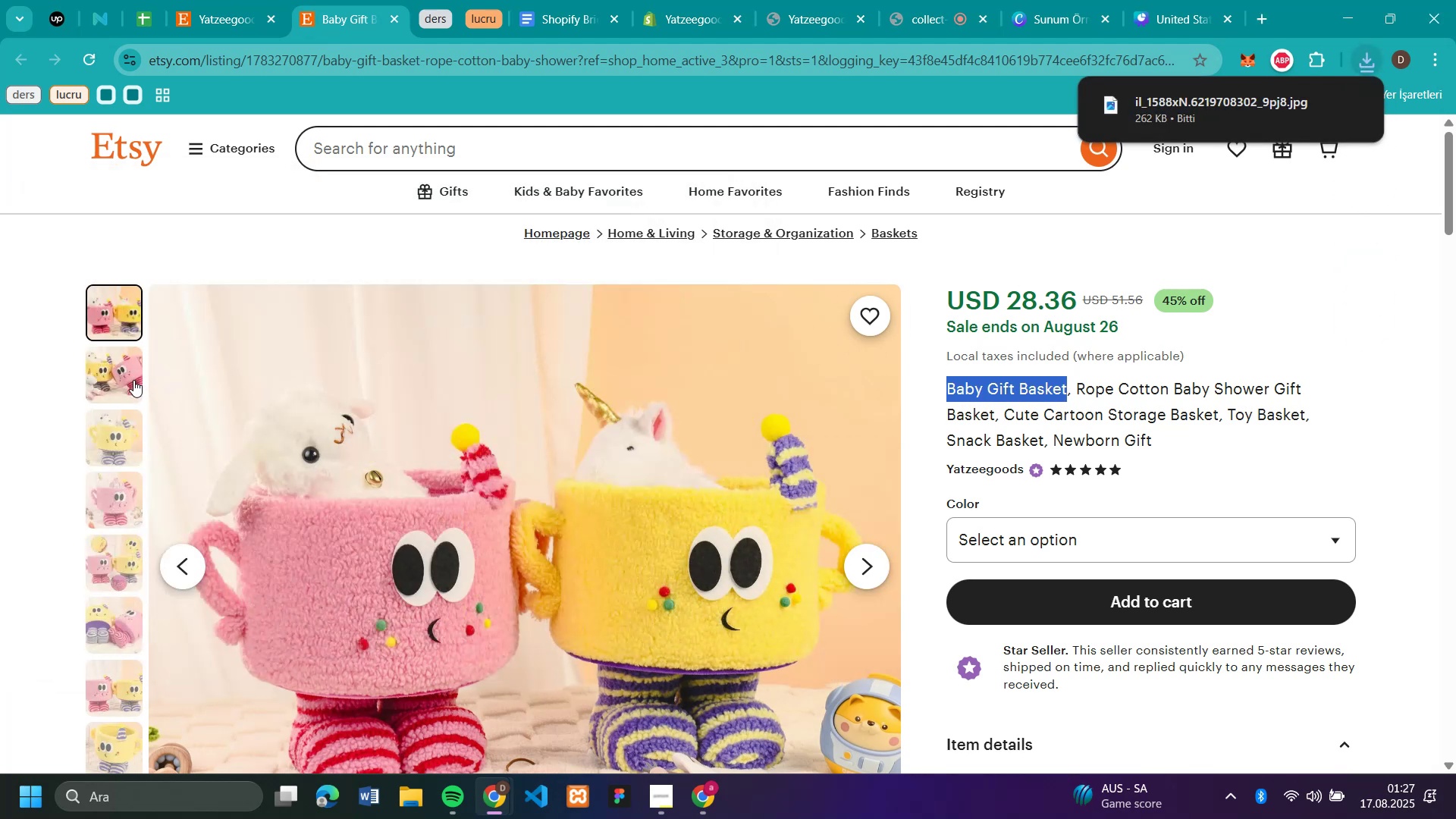 
left_click([133, 380])
 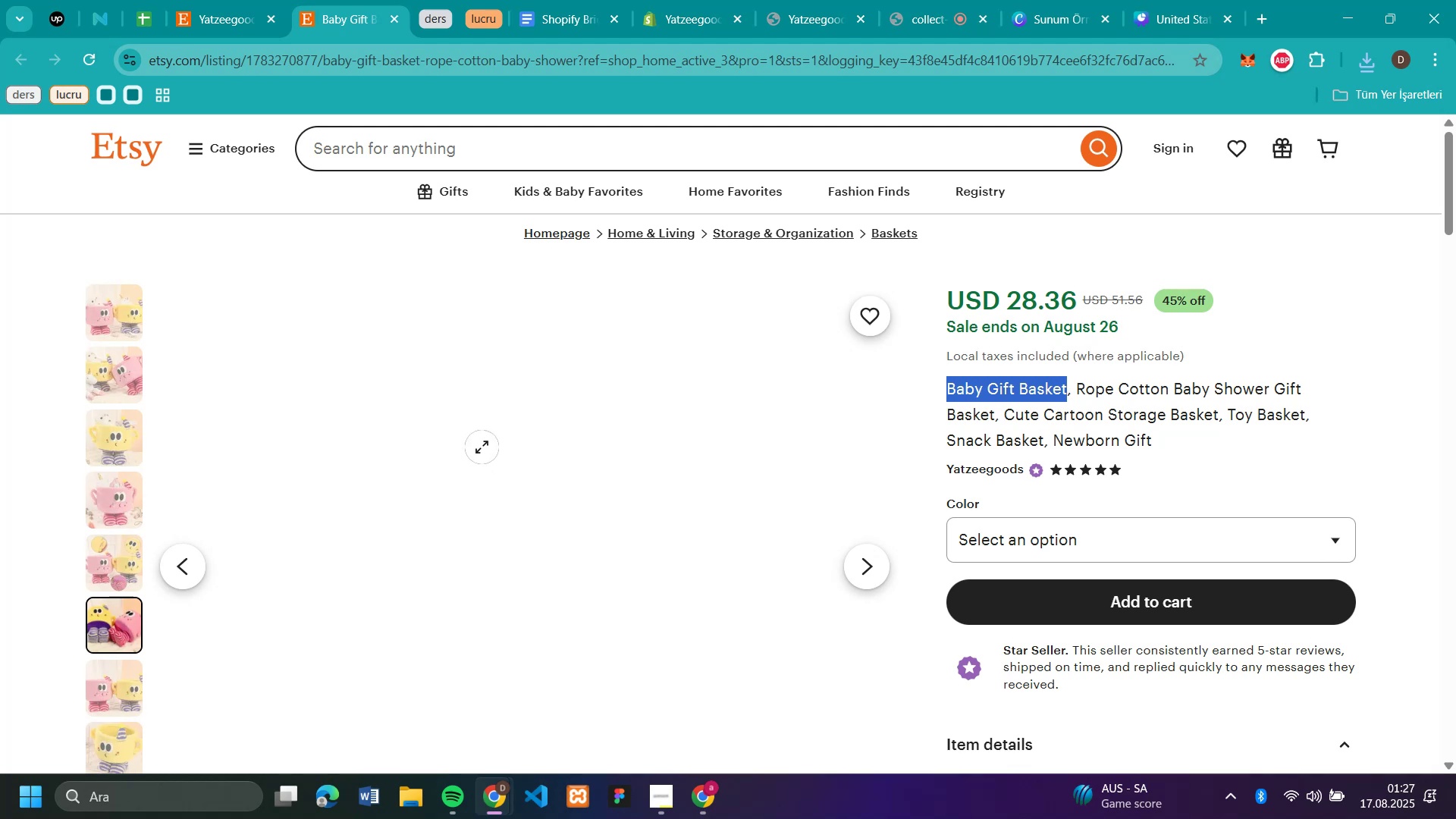 
right_click([482, 447])
 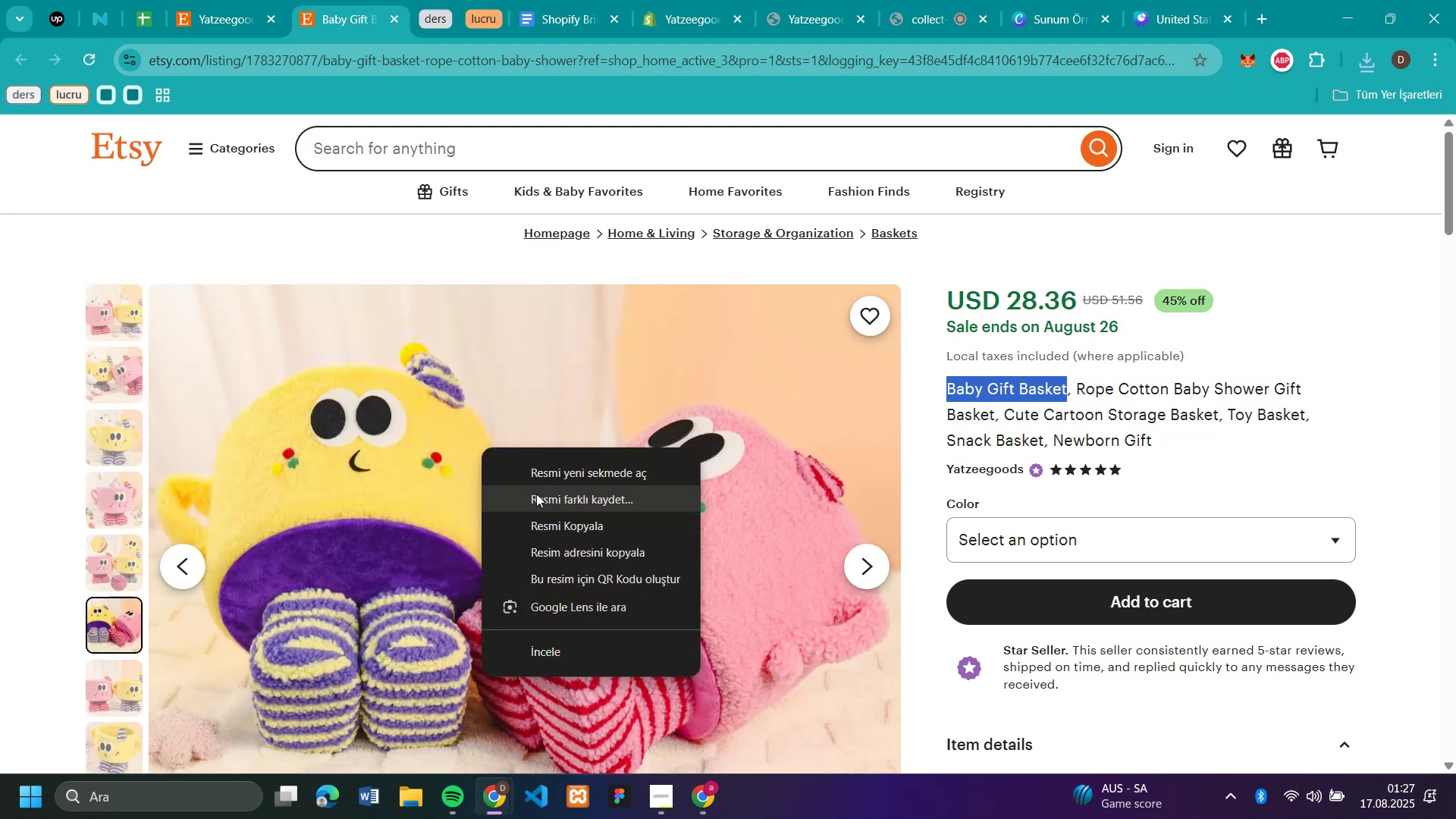 
left_click([536, 494])
 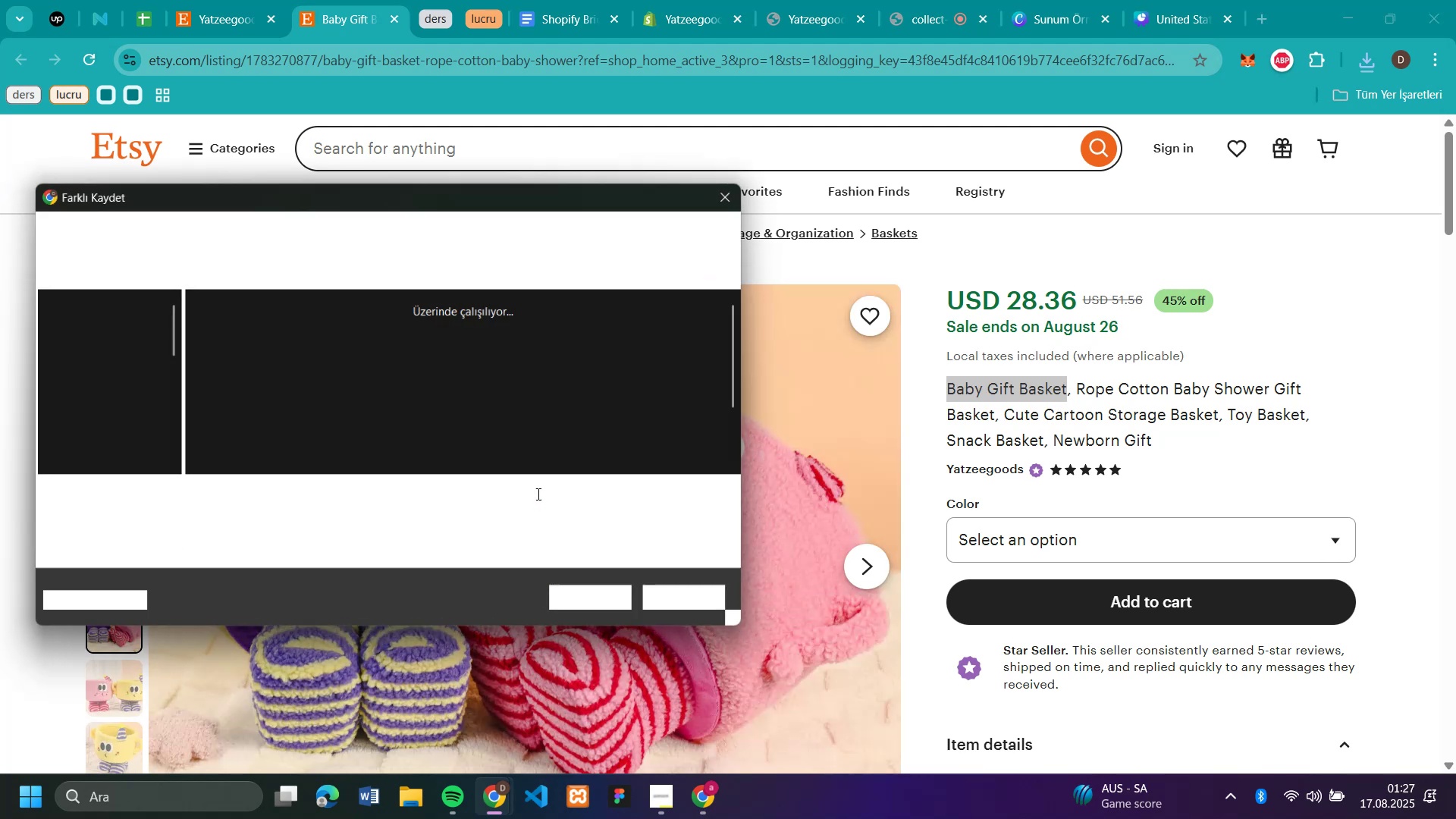 
key(Enter)
 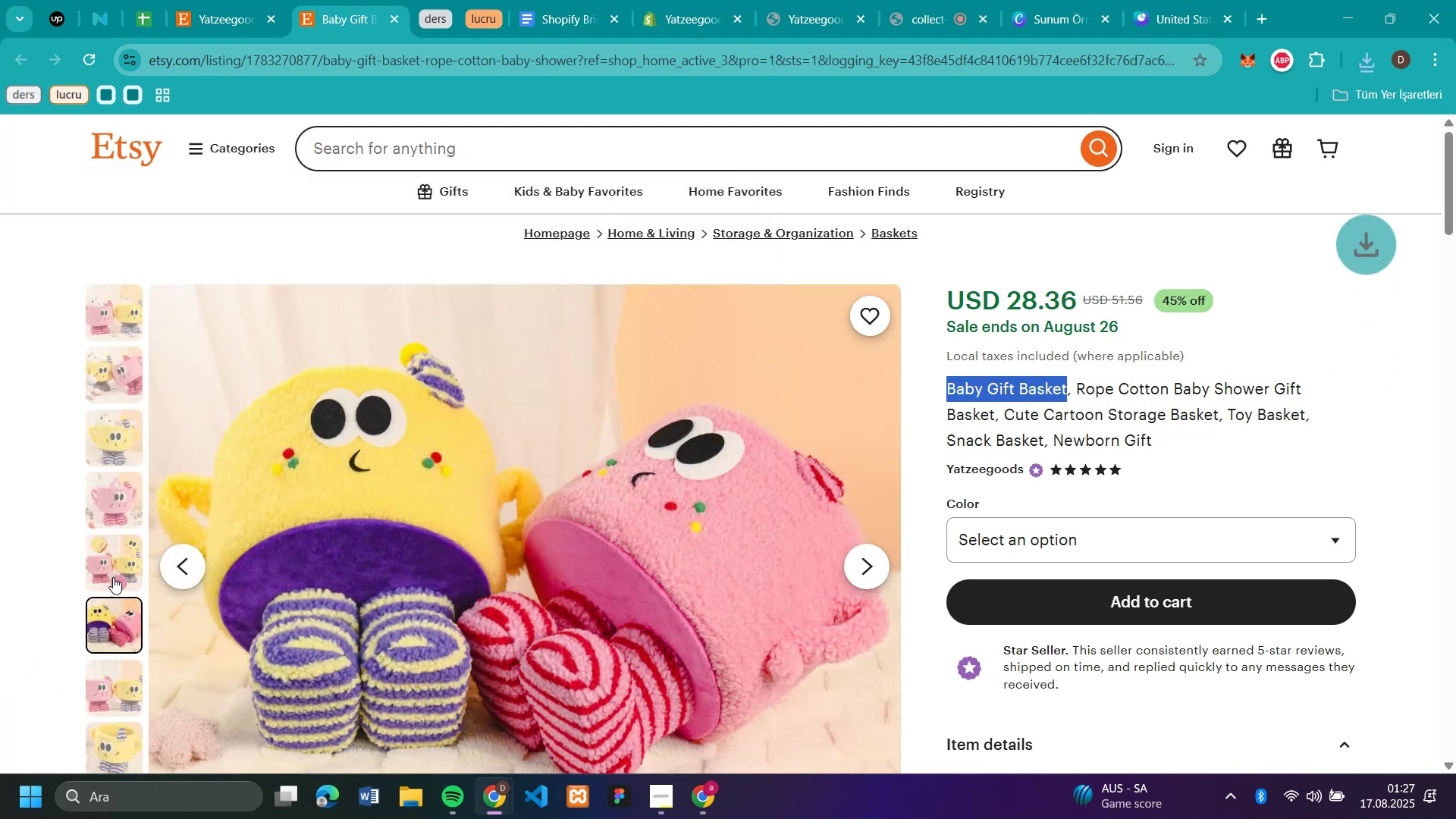 
scroll: coordinate [111, 577], scroll_direction: down, amount: 2.0
 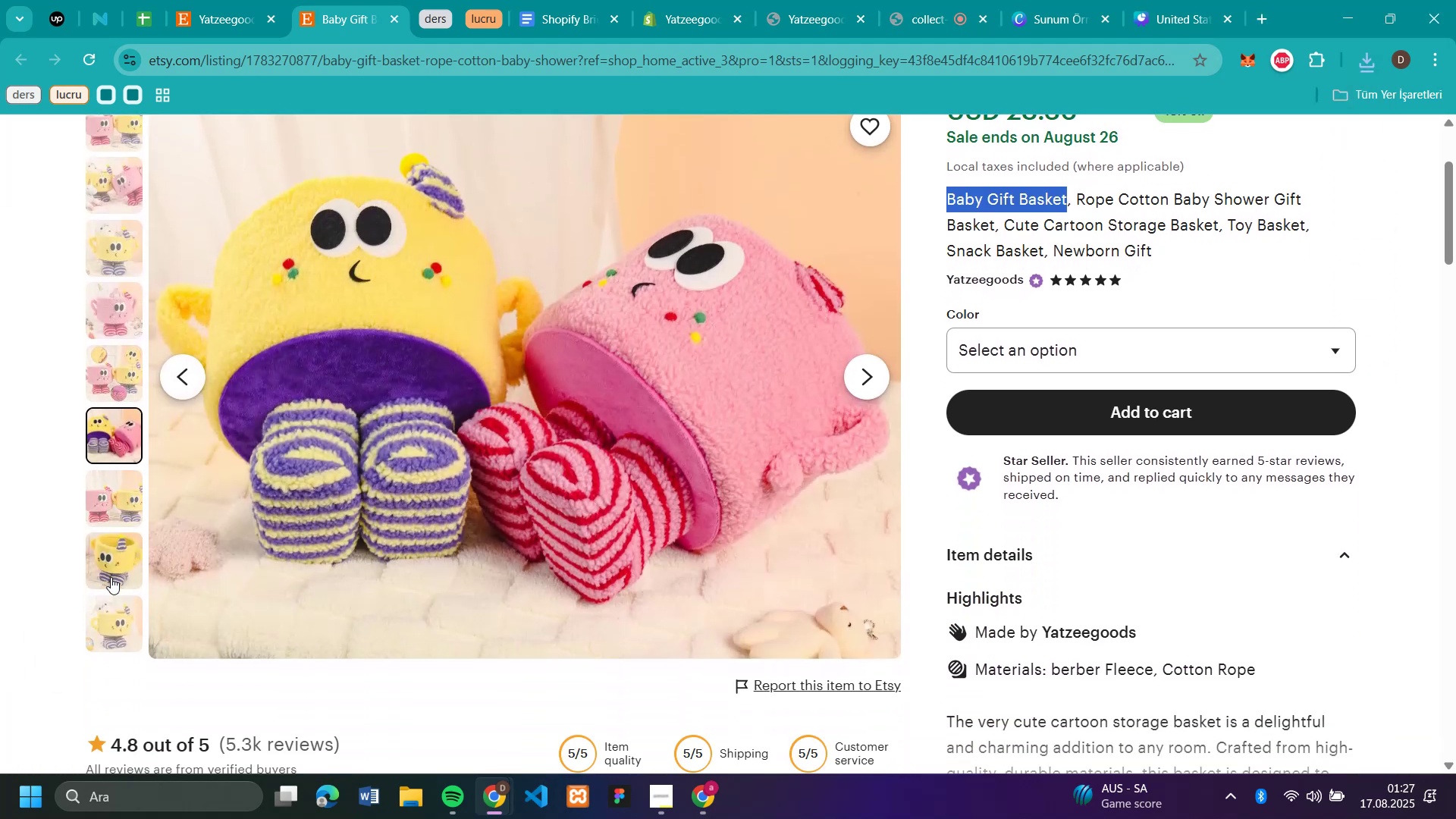 
scroll: coordinate [111, 577], scroll_direction: up, amount: 3.0
 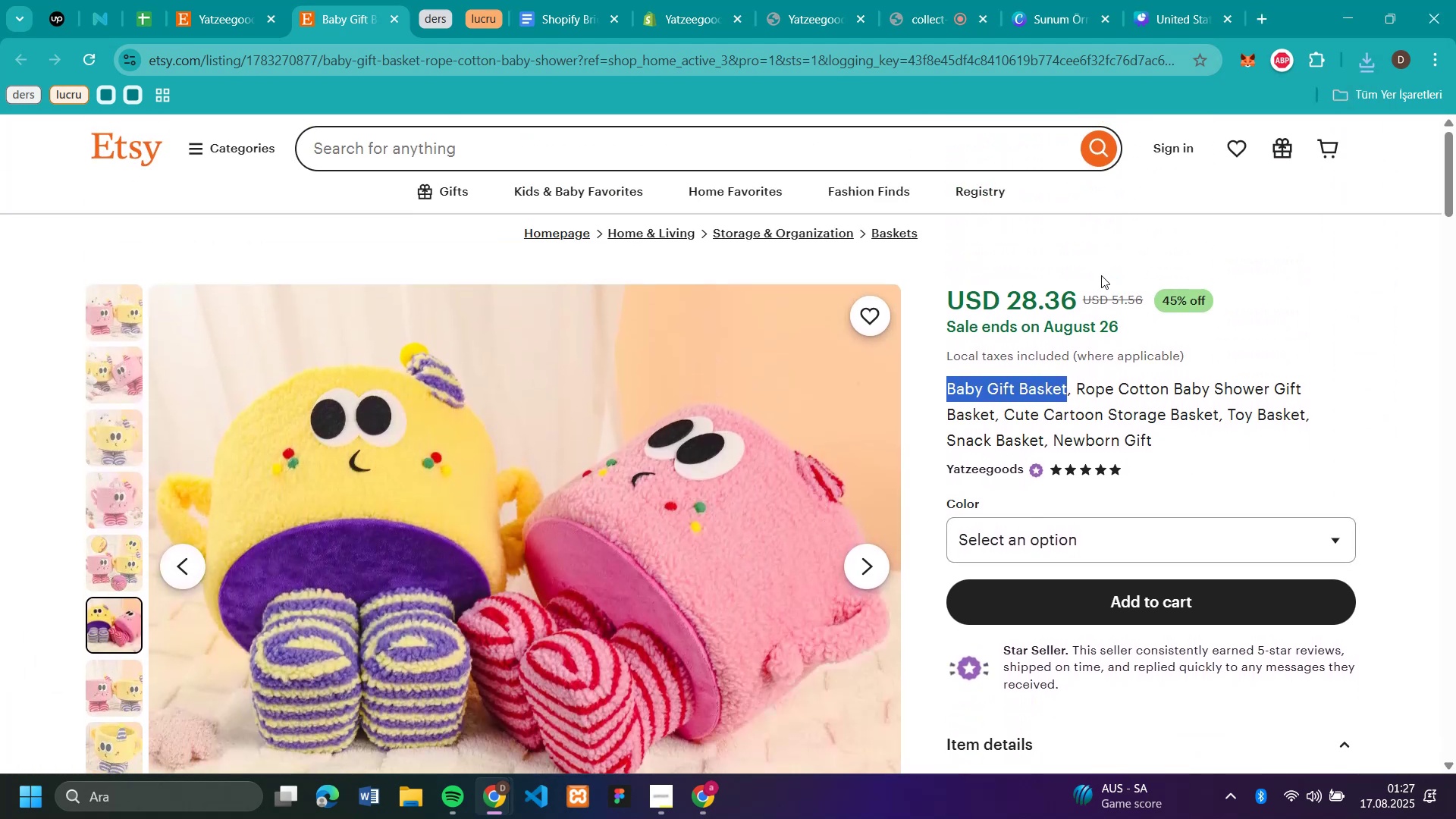 
double_click([1124, 293])
 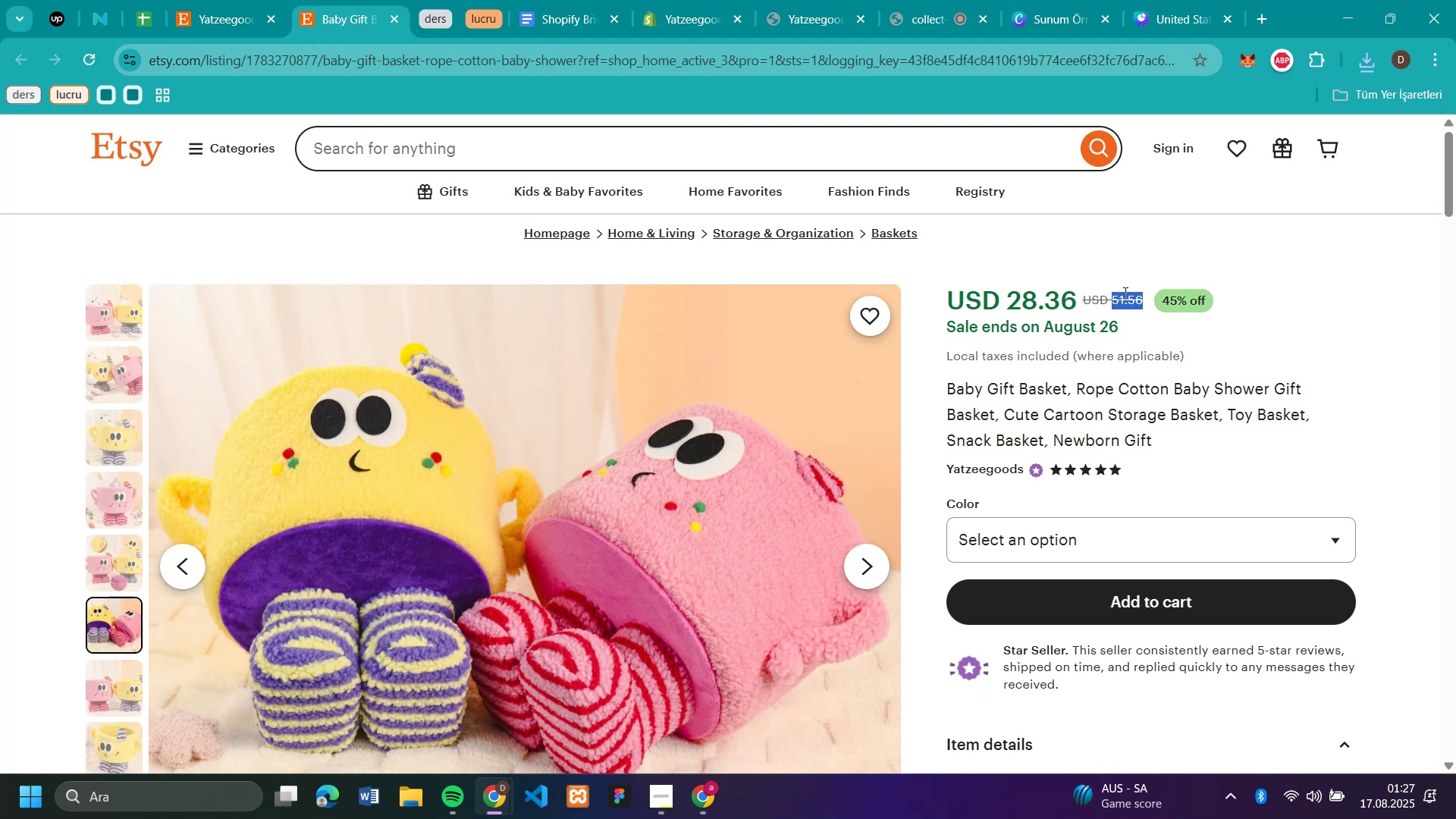 
key(Control+C)
 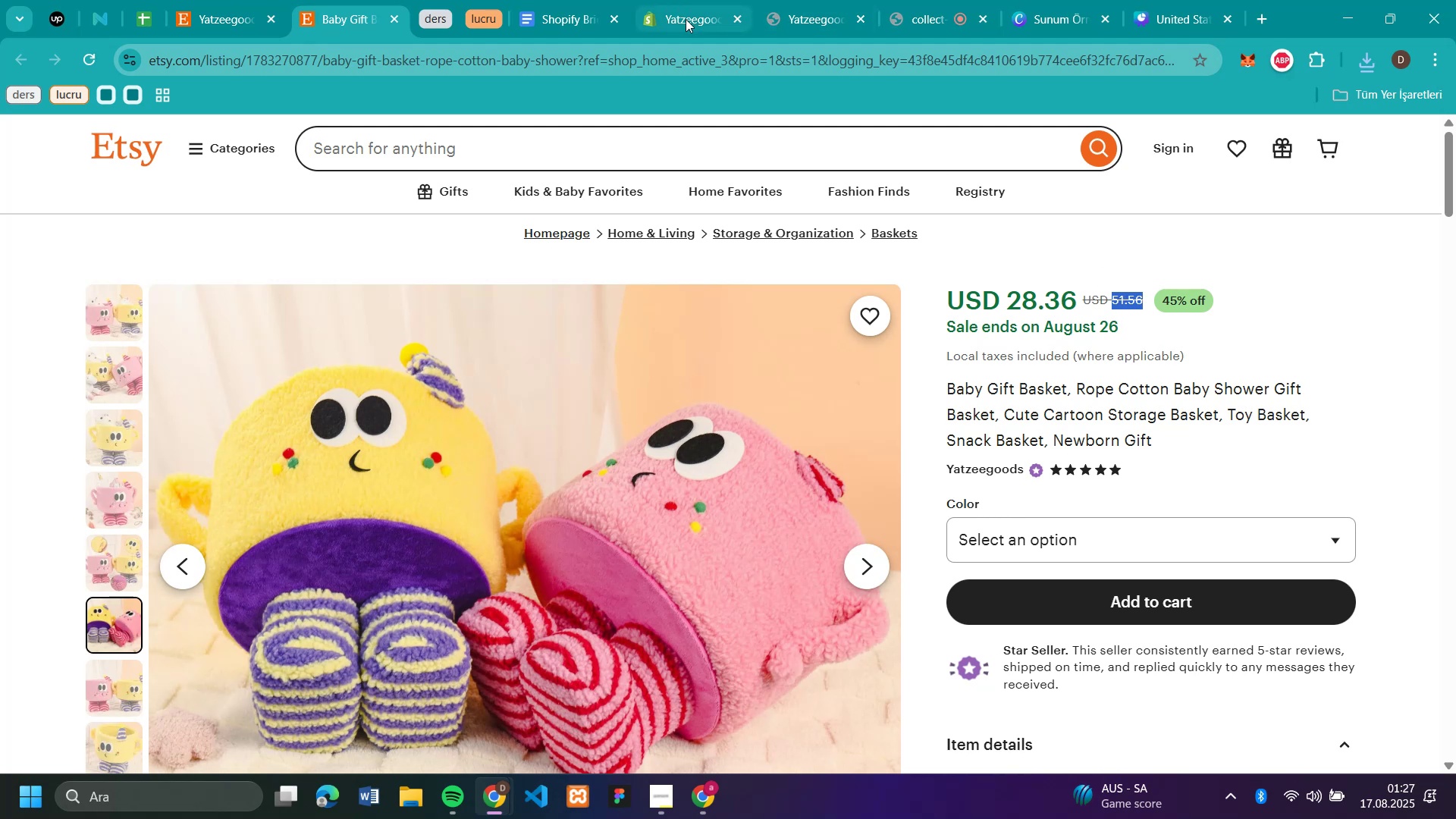 
left_click([686, 19])
 